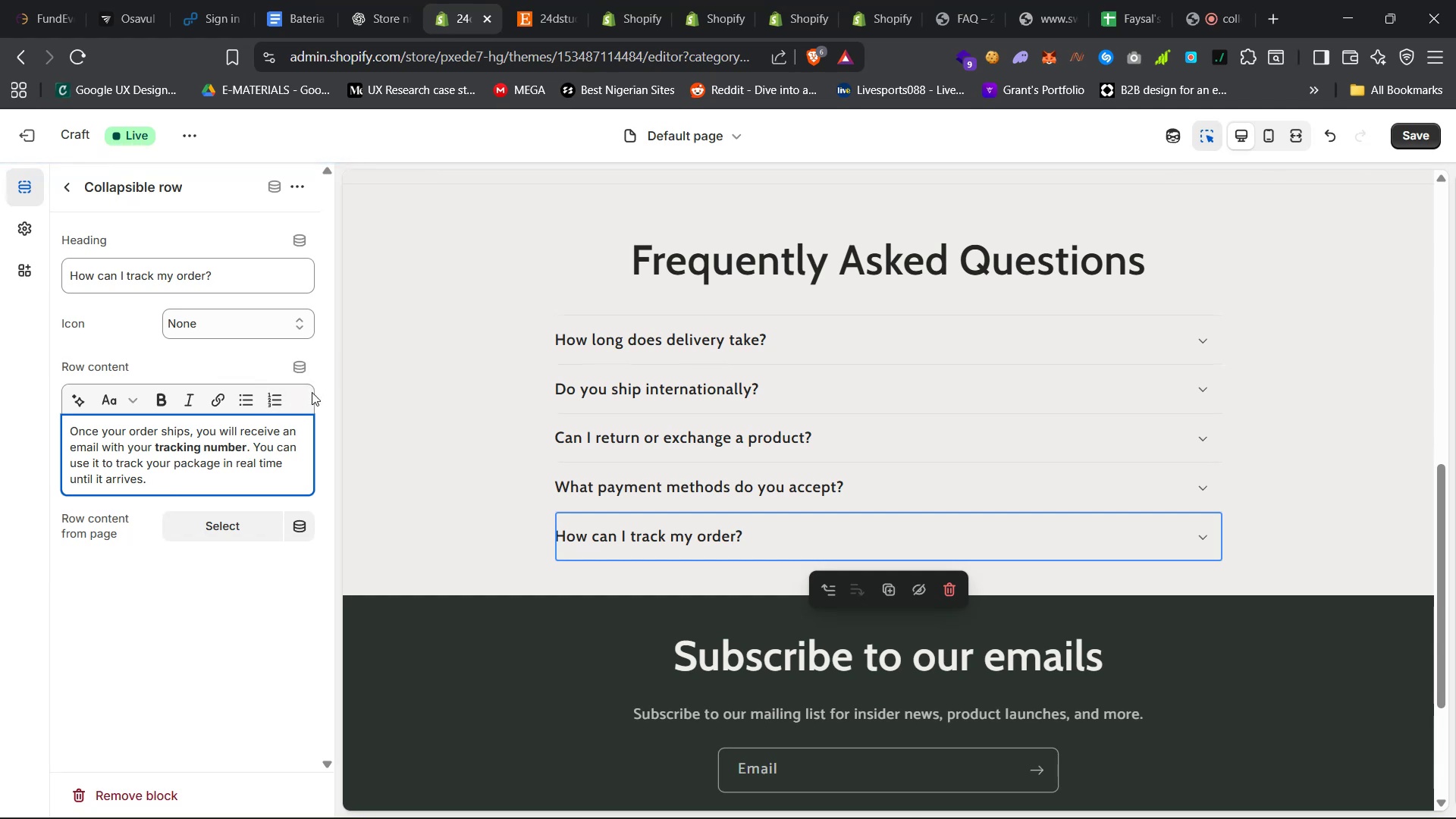 
mouse_move([15, -2])
 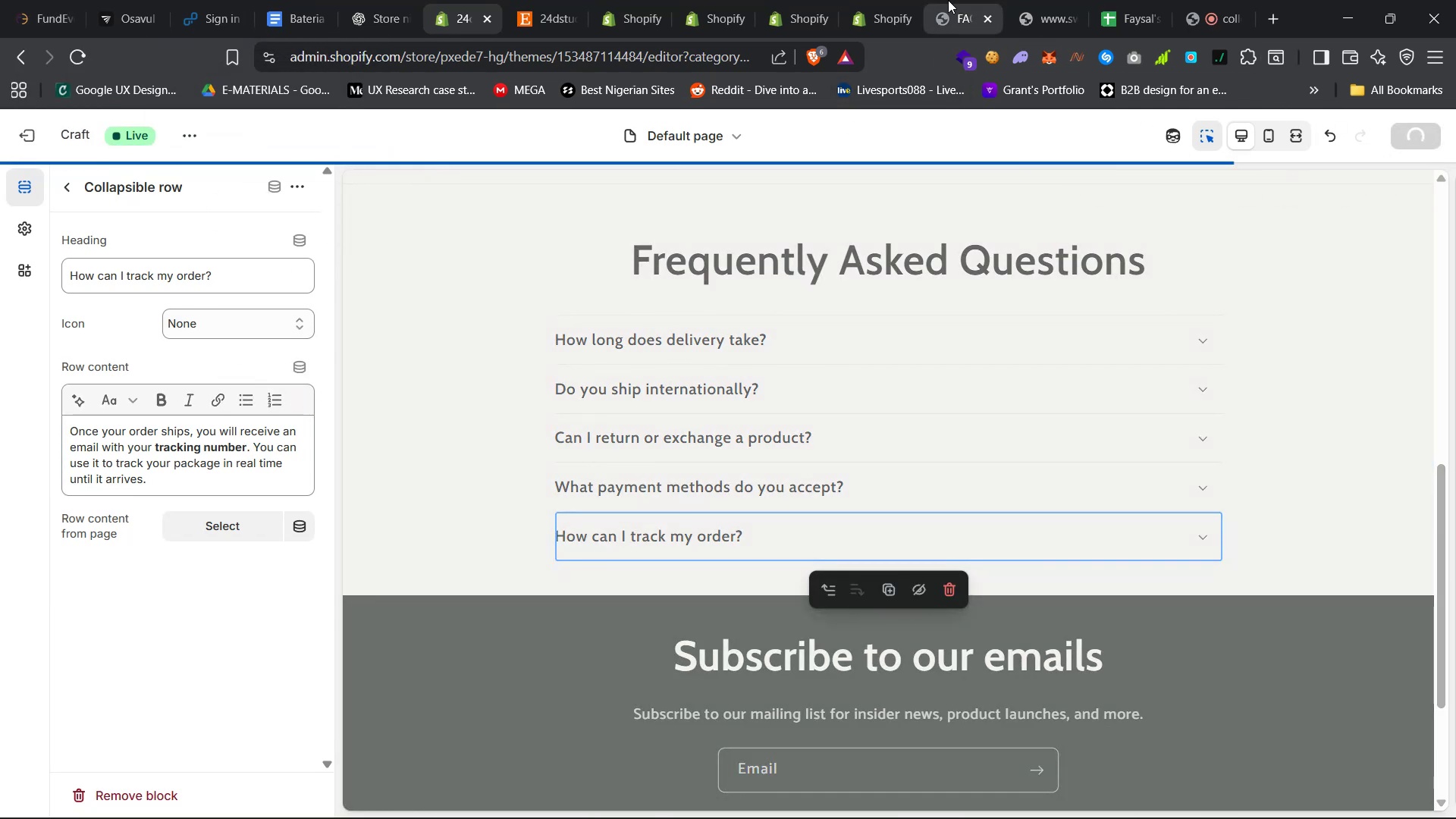 
left_click([954, 0])
 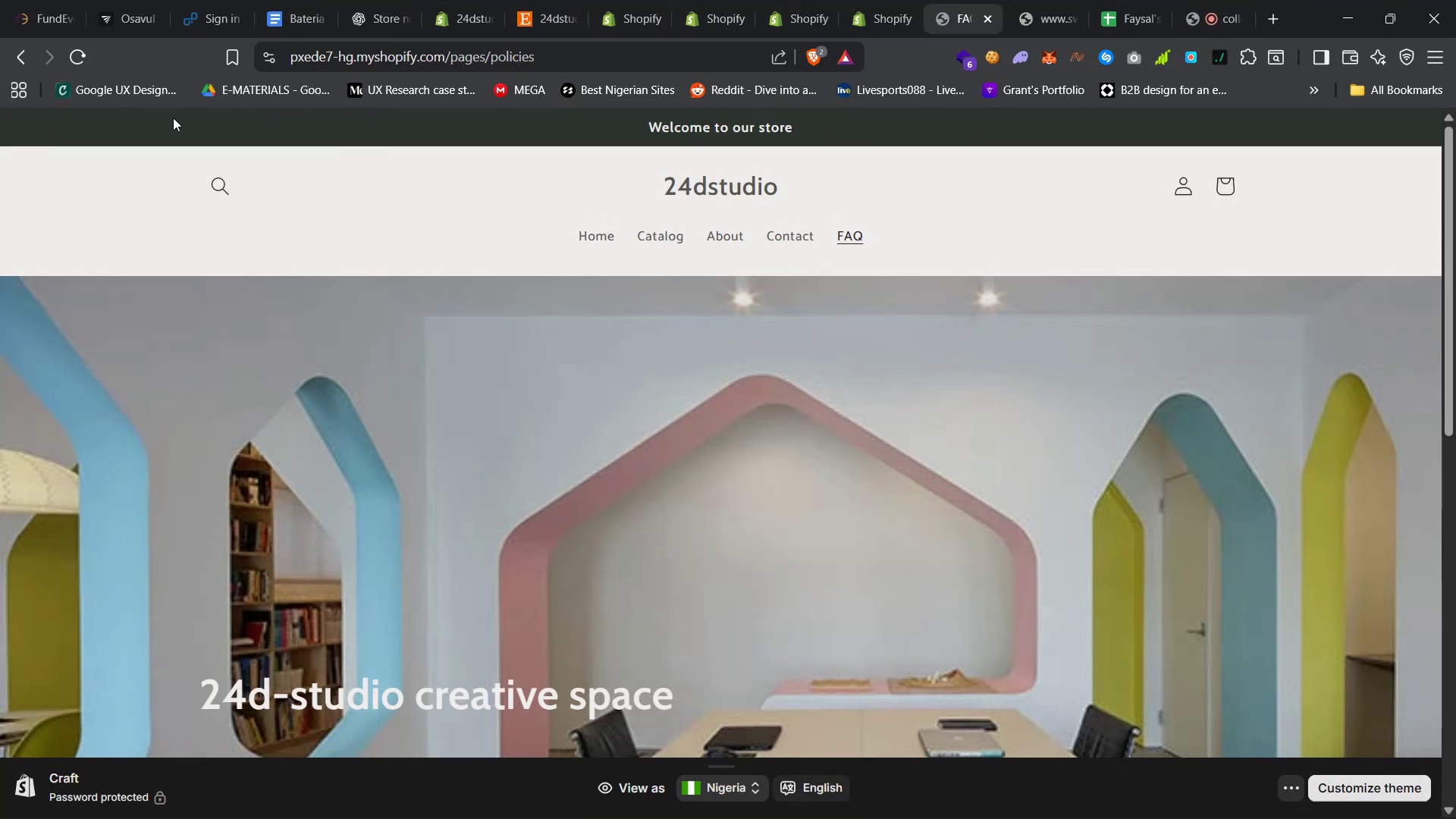 
left_click([77, 60])
 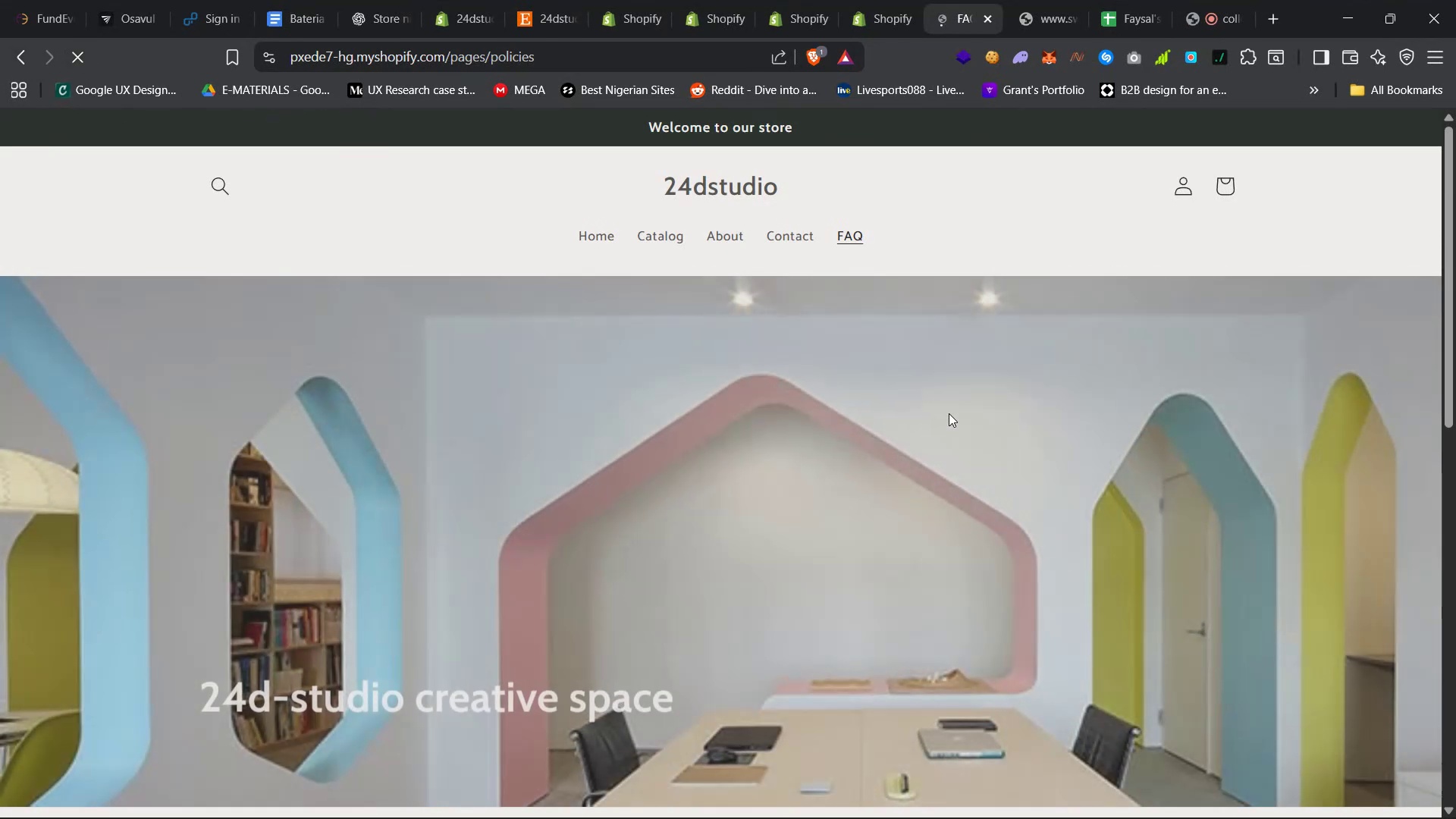 
scroll: coordinate [948, 425], scroll_direction: down, amount: 23.0
 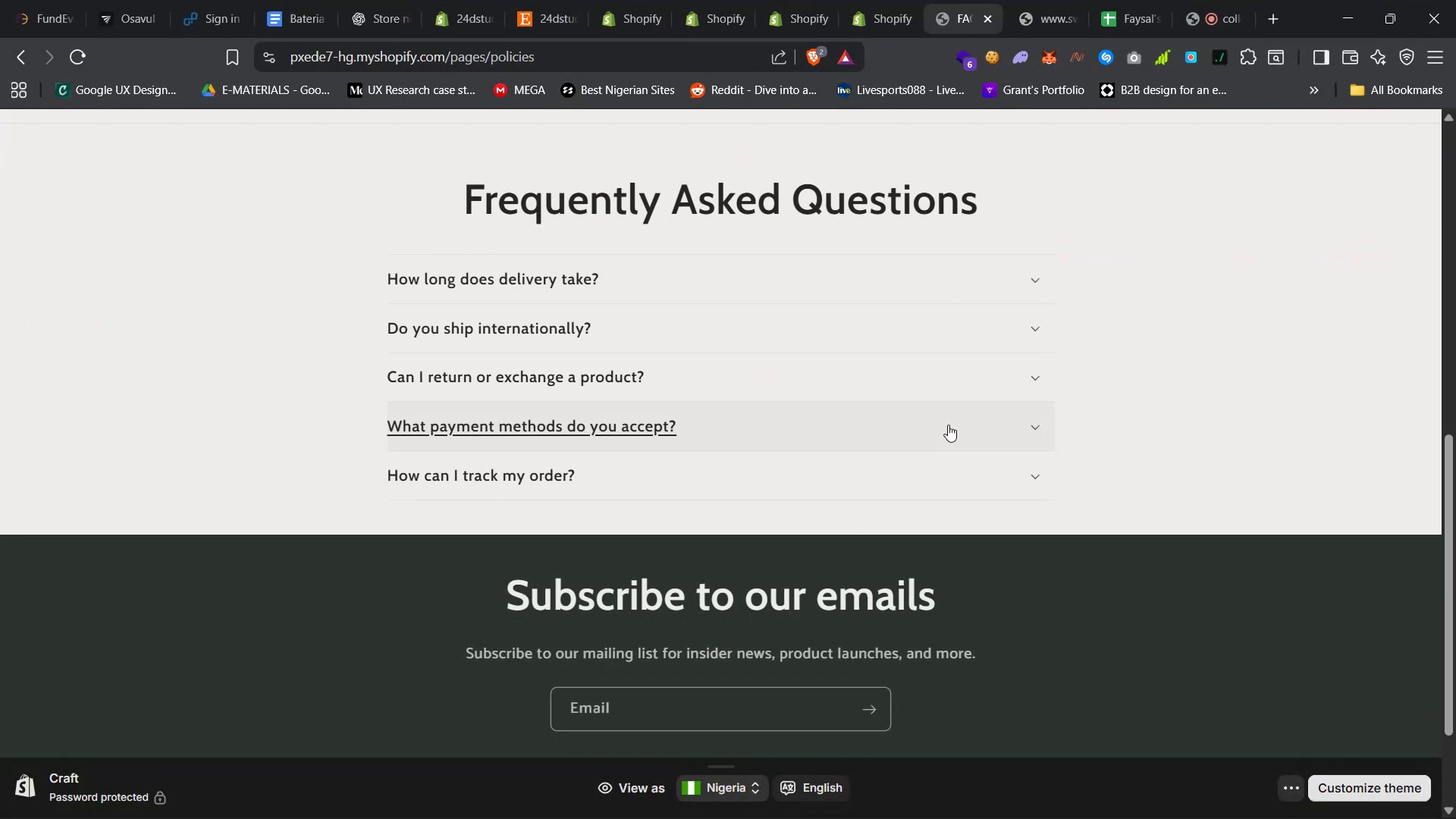 
double_click([948, 424])
 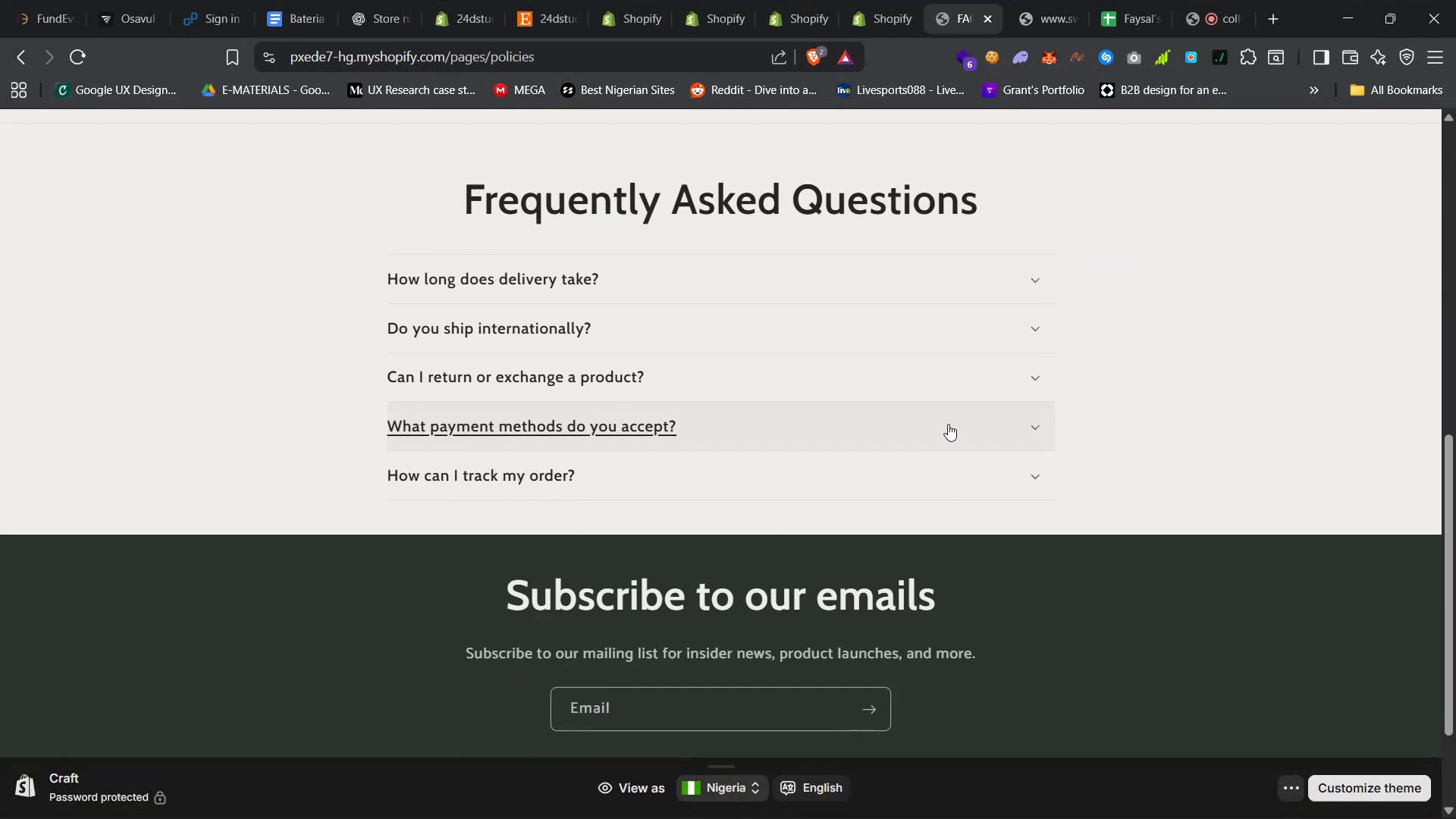 
triple_click([948, 424])
 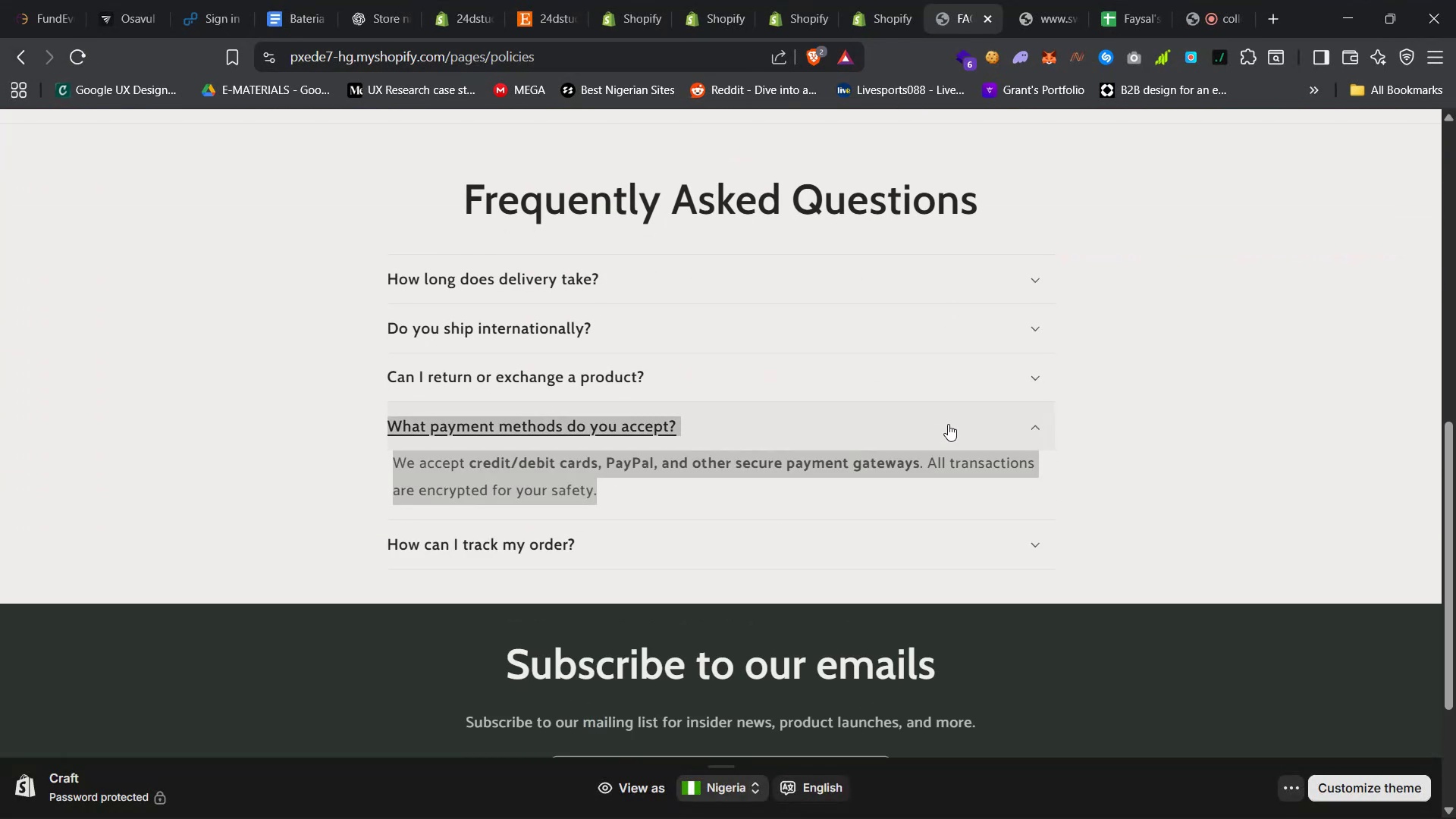 
triple_click([948, 424])
 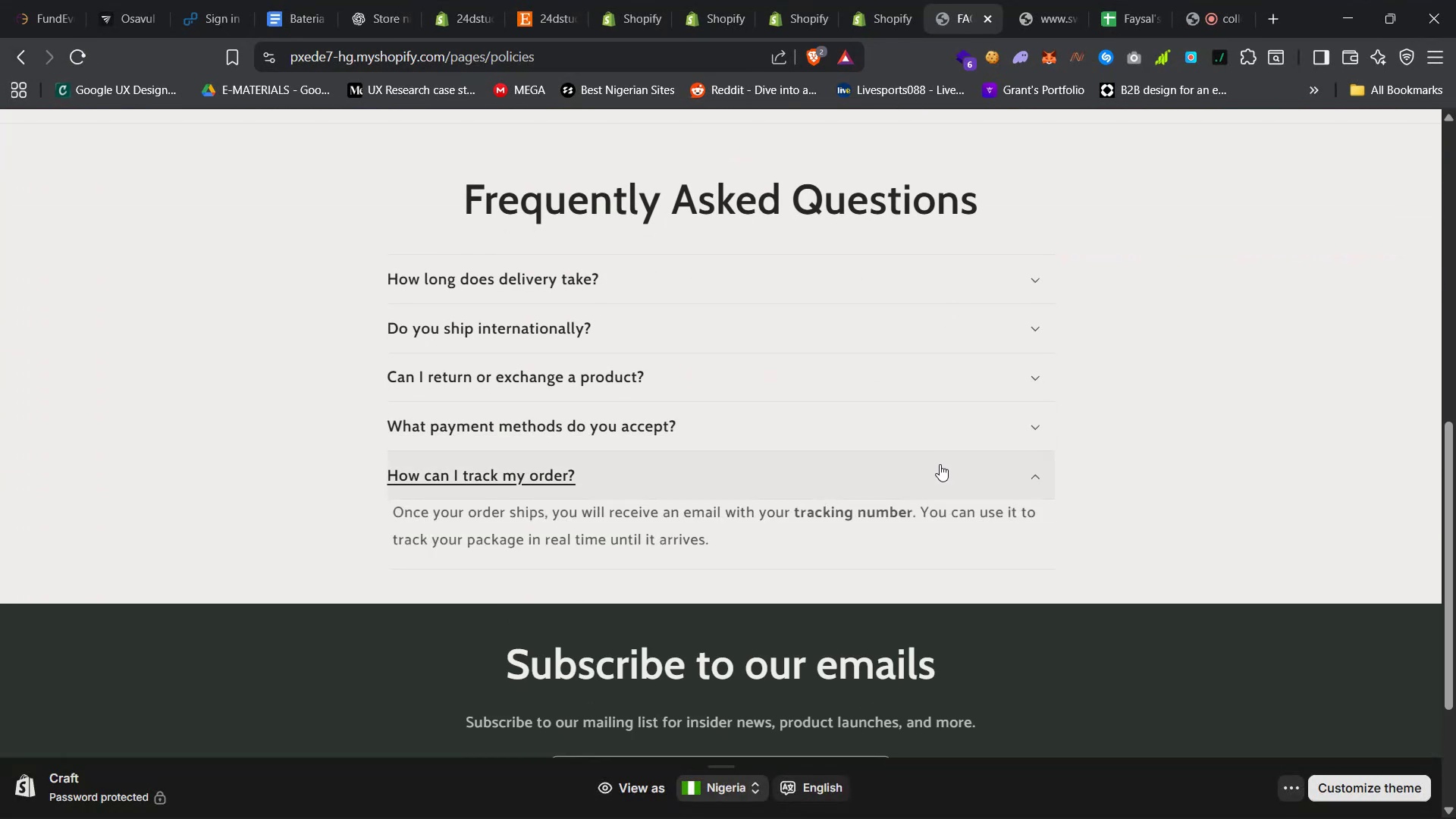 
double_click([940, 463])
 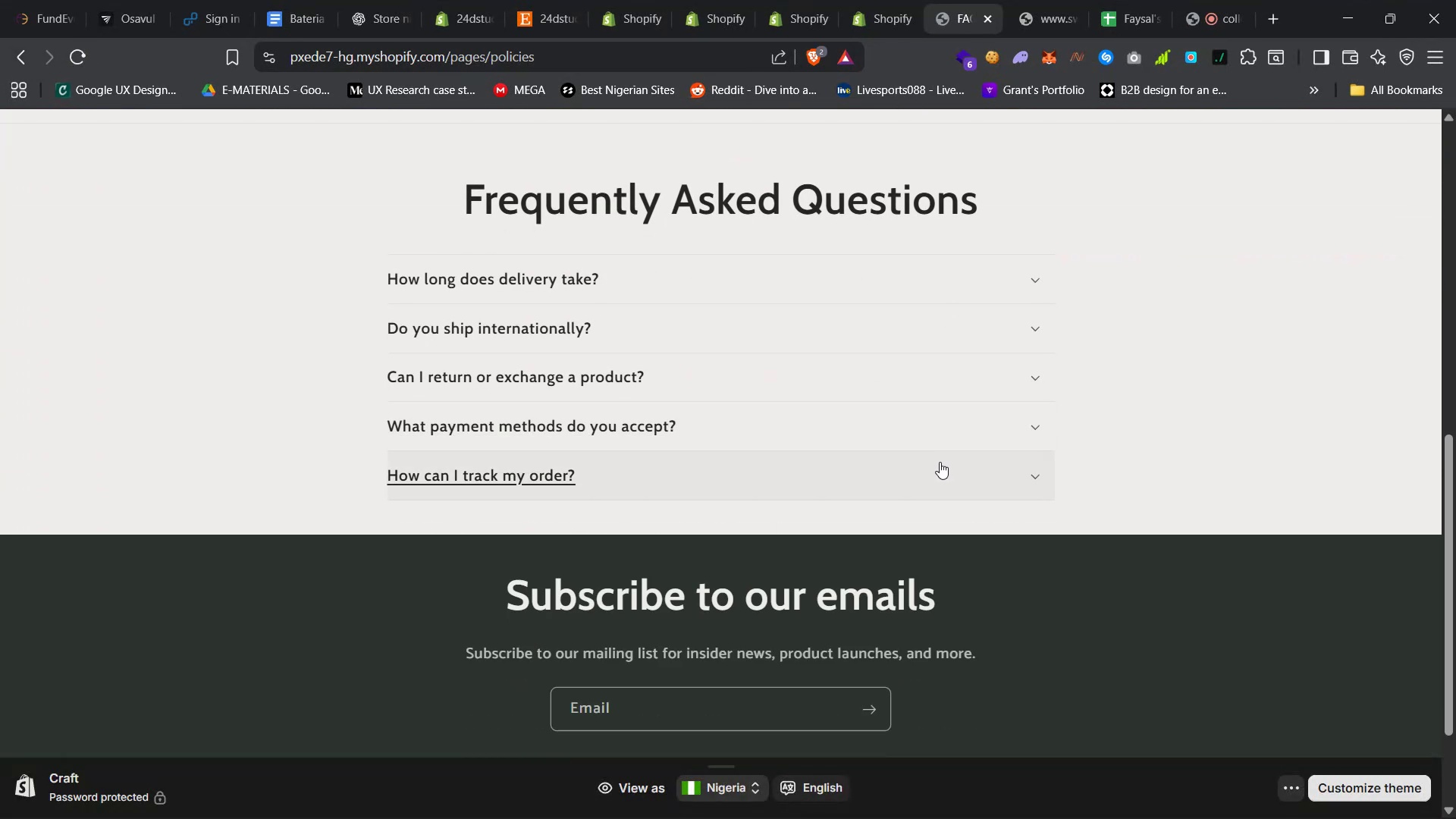 
scroll: coordinate [870, 376], scroll_direction: up, amount: 30.0
 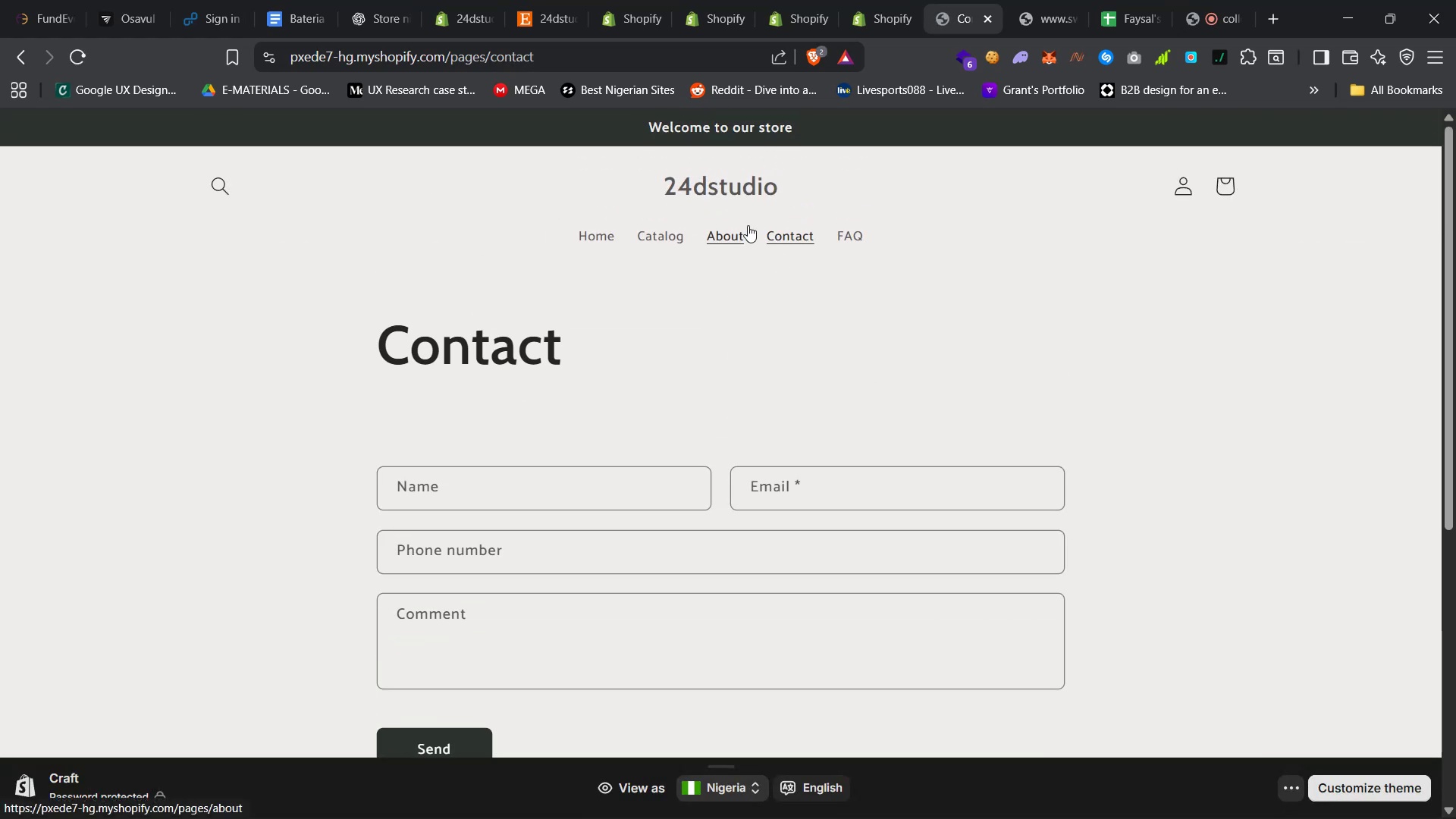 
left_click([744, 228])
 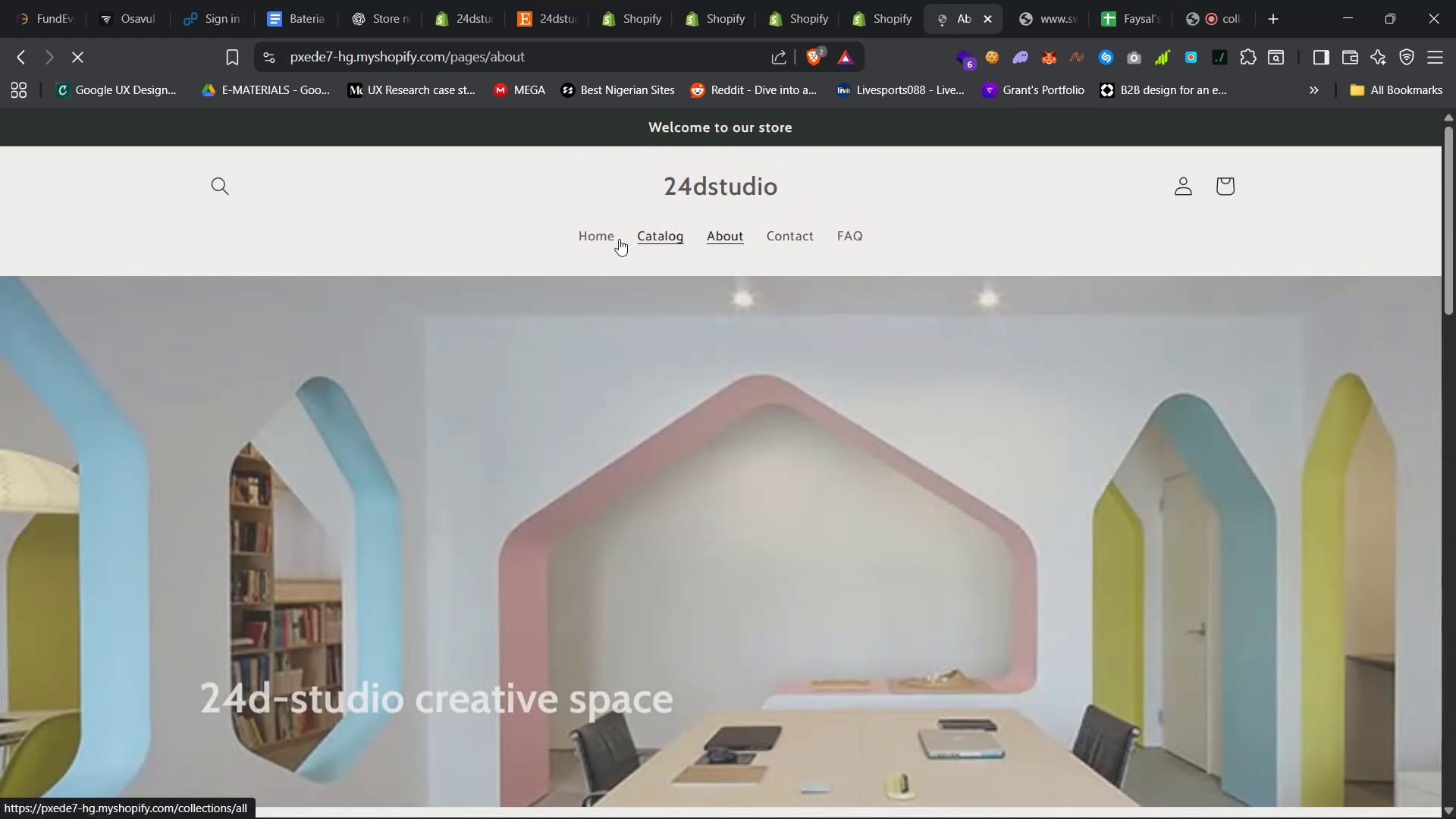 
scroll: coordinate [750, 306], scroll_direction: down, amount: 67.0
 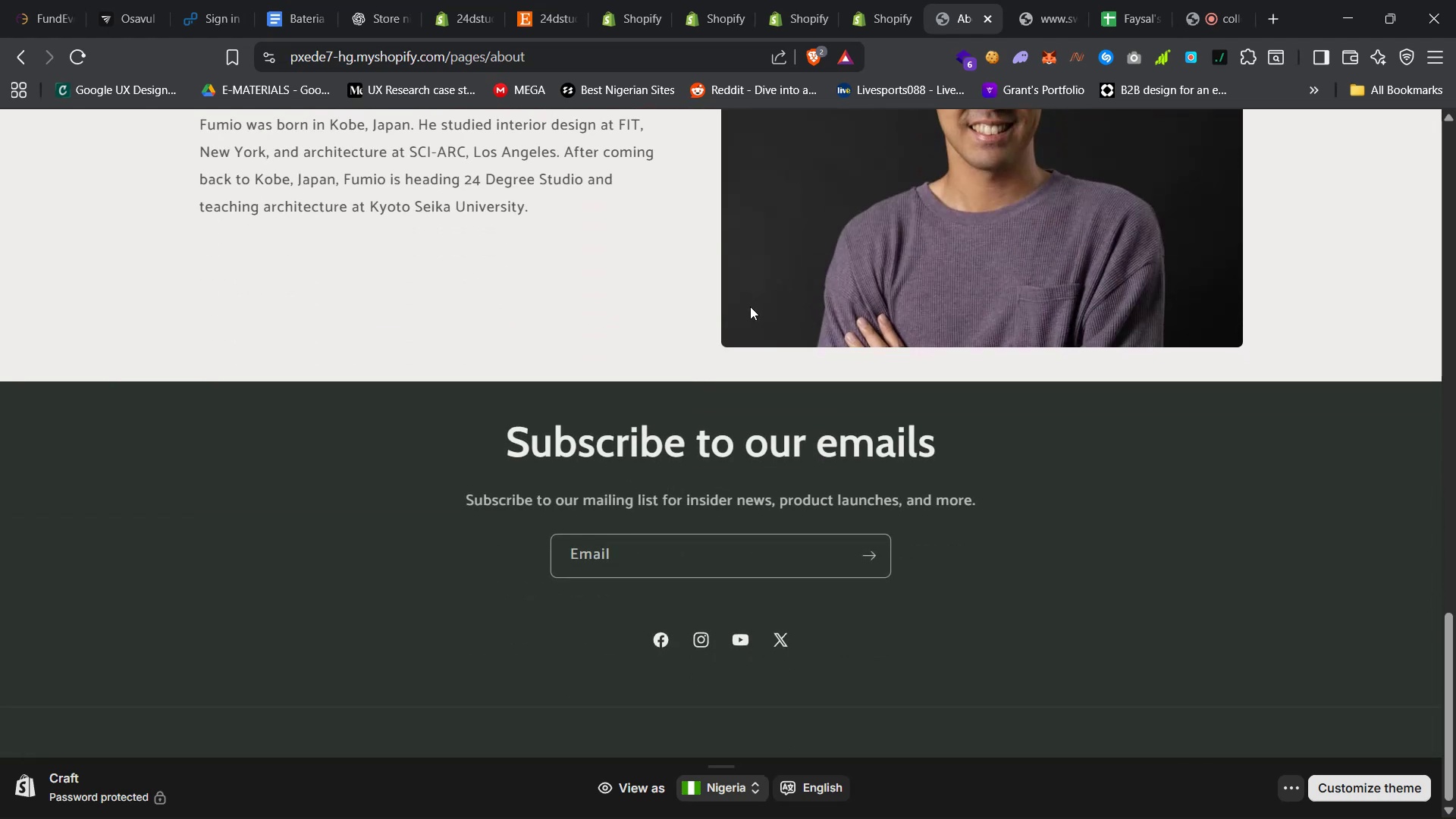 
scroll: coordinate [748, 309], scroll_direction: up, amount: 39.0
 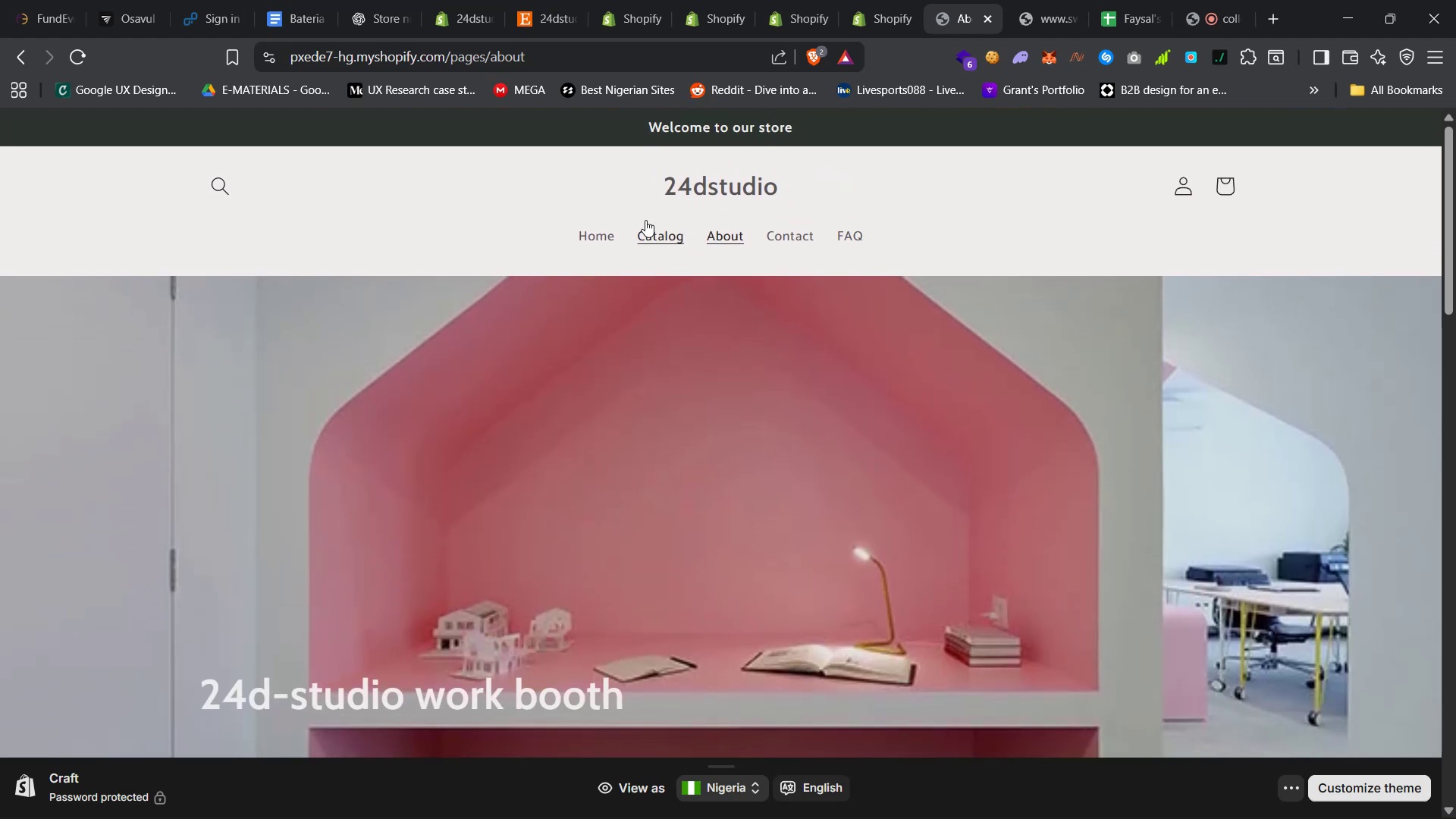 
left_click([657, 236])
 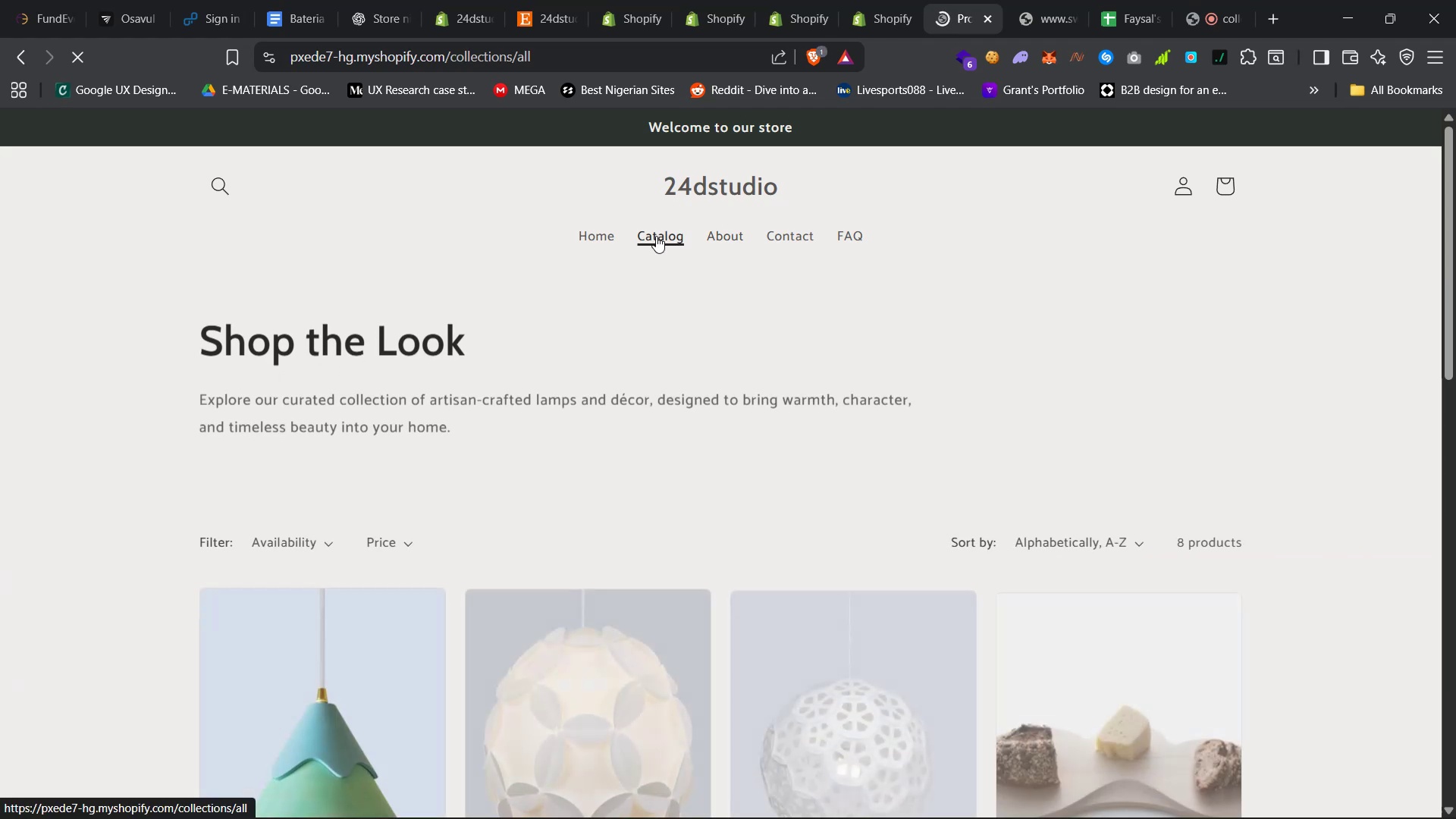 
scroll: coordinate [801, 572], scroll_direction: down, amount: 30.0
 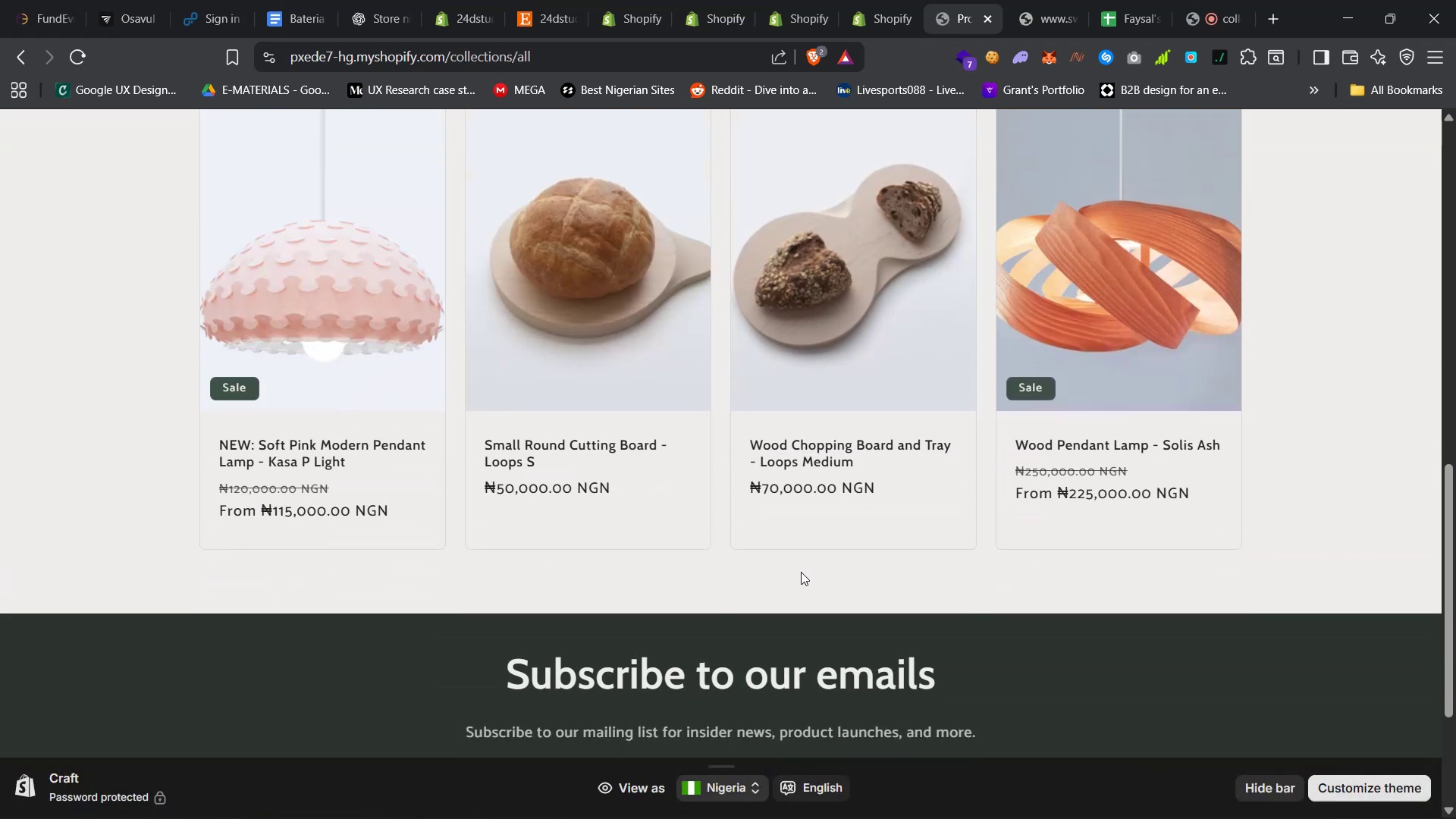 
scroll: coordinate [800, 572], scroll_direction: up, amount: 6.0
 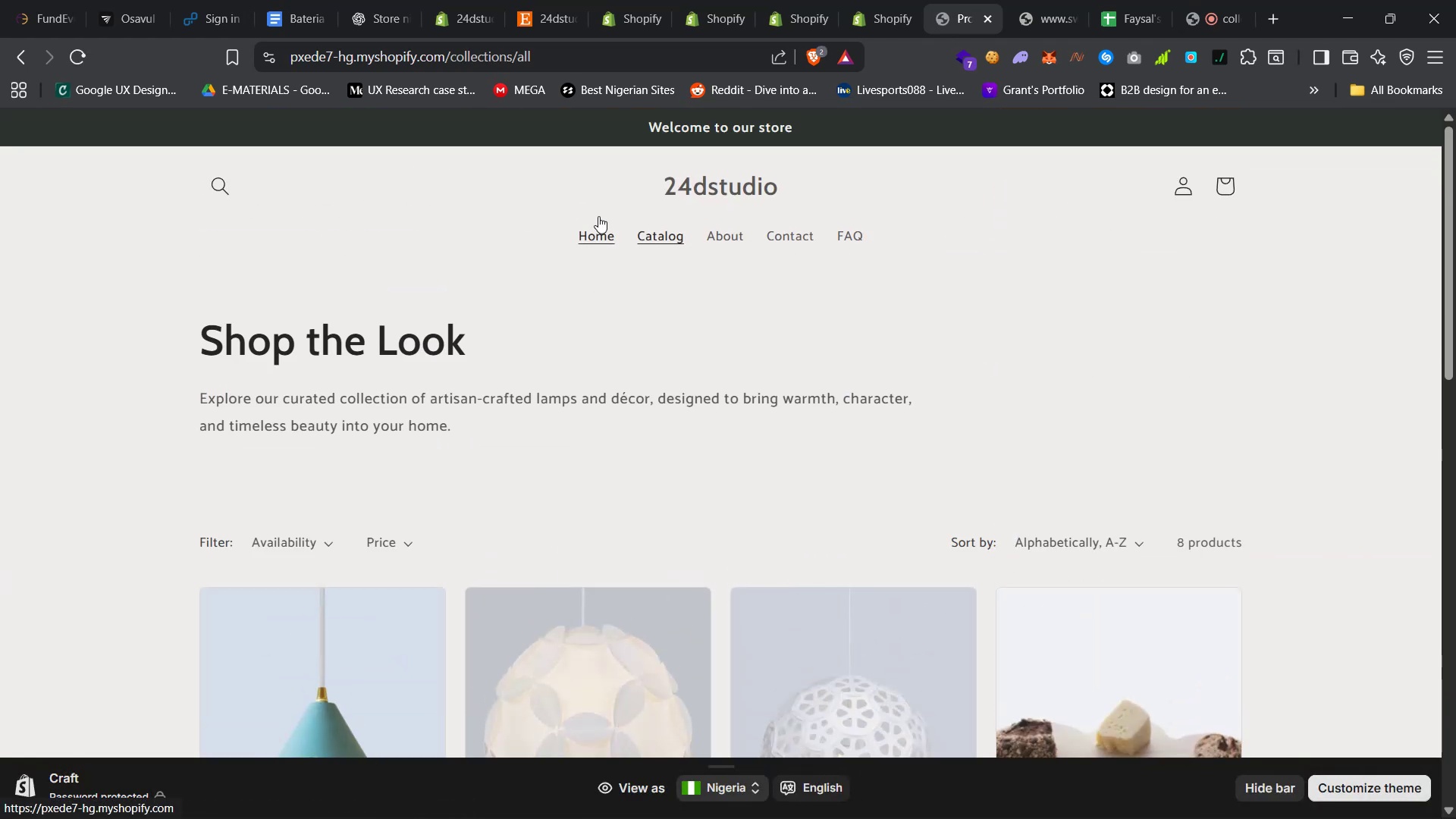 
left_click([598, 216])
 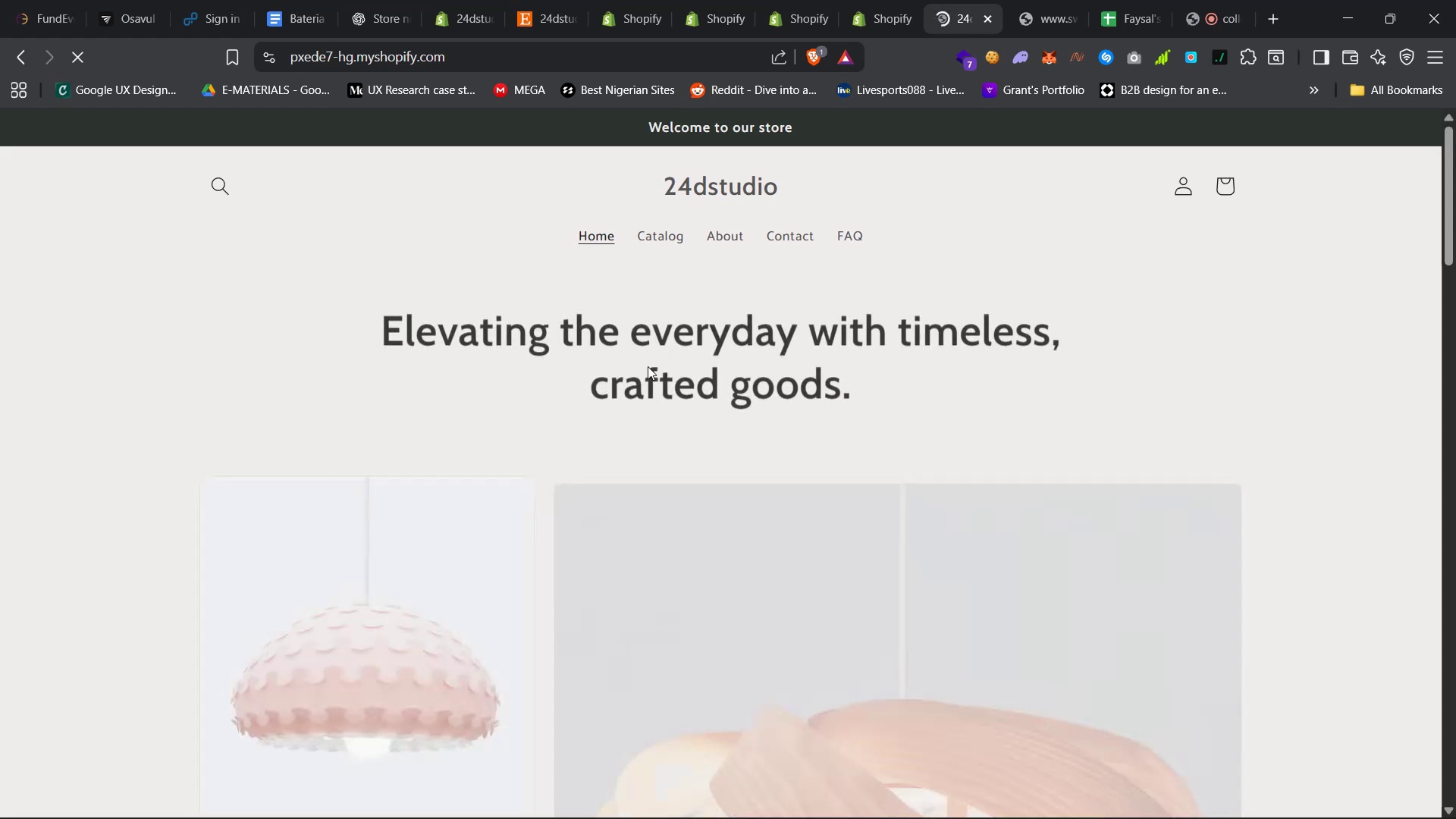 
scroll: coordinate [631, 377], scroll_direction: down, amount: 51.0
 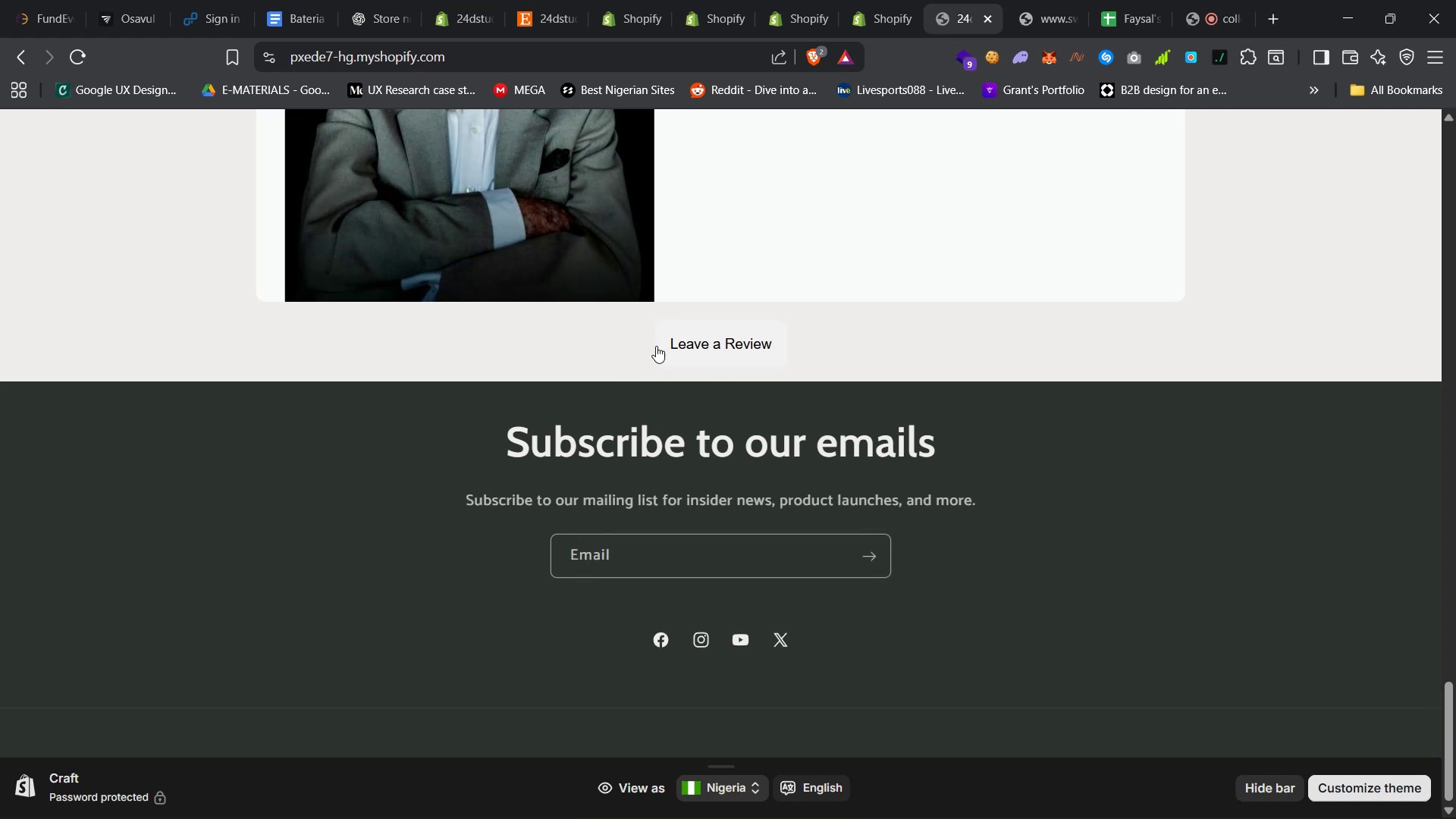 
left_click([673, 346])
 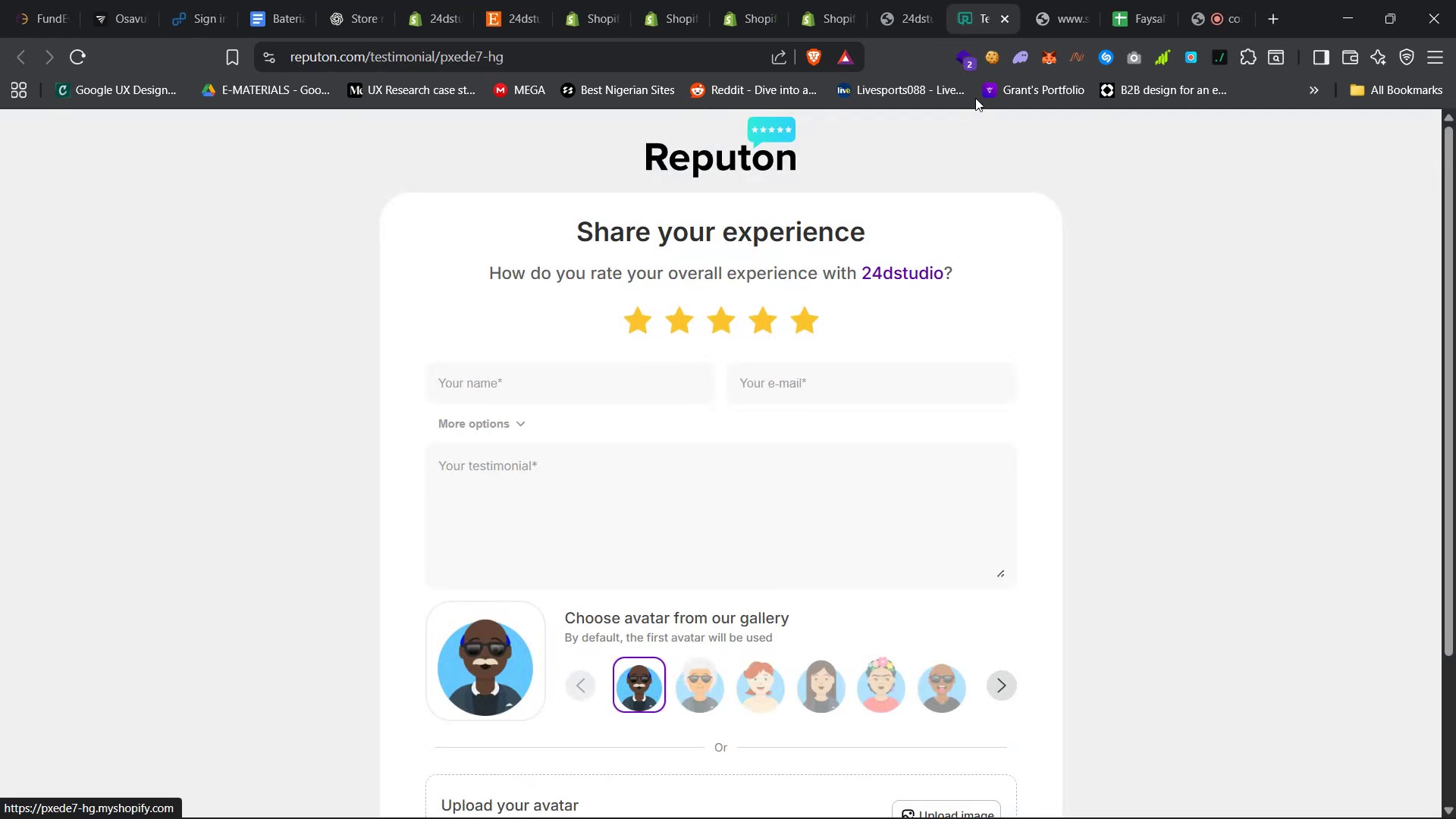 
left_click([1006, 18])
 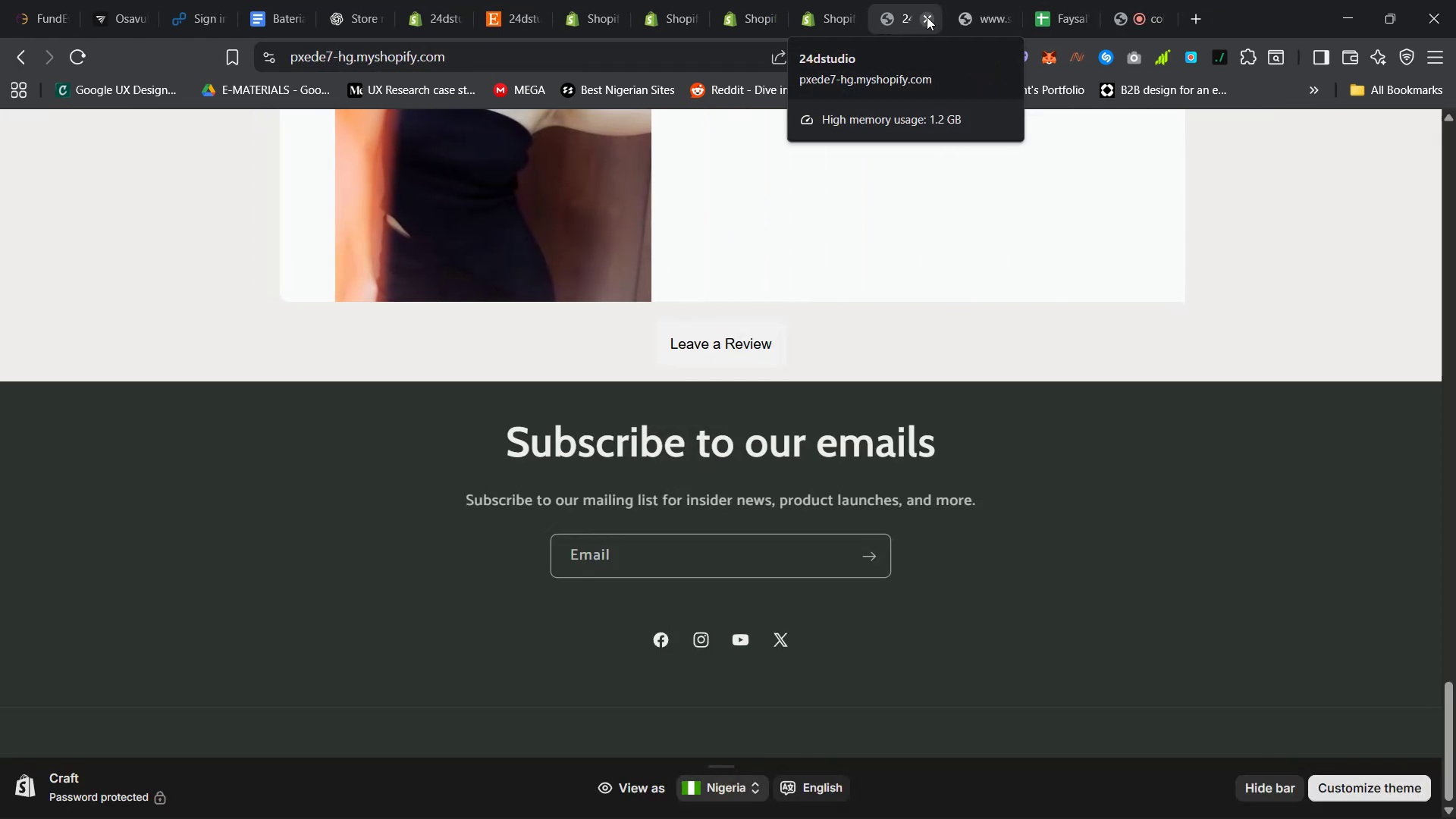 
left_click([829, 0])
 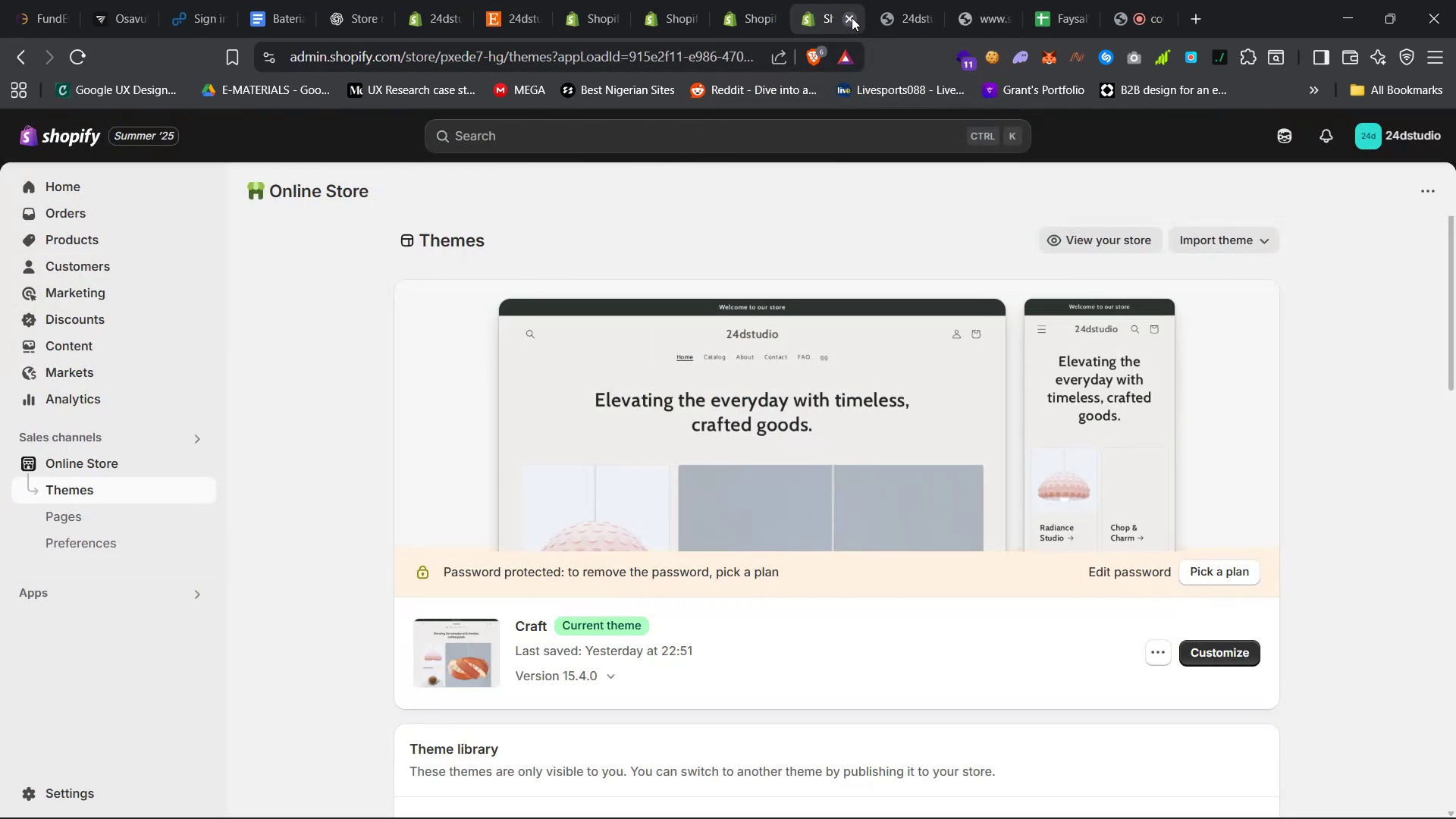 
left_click([742, 0])
 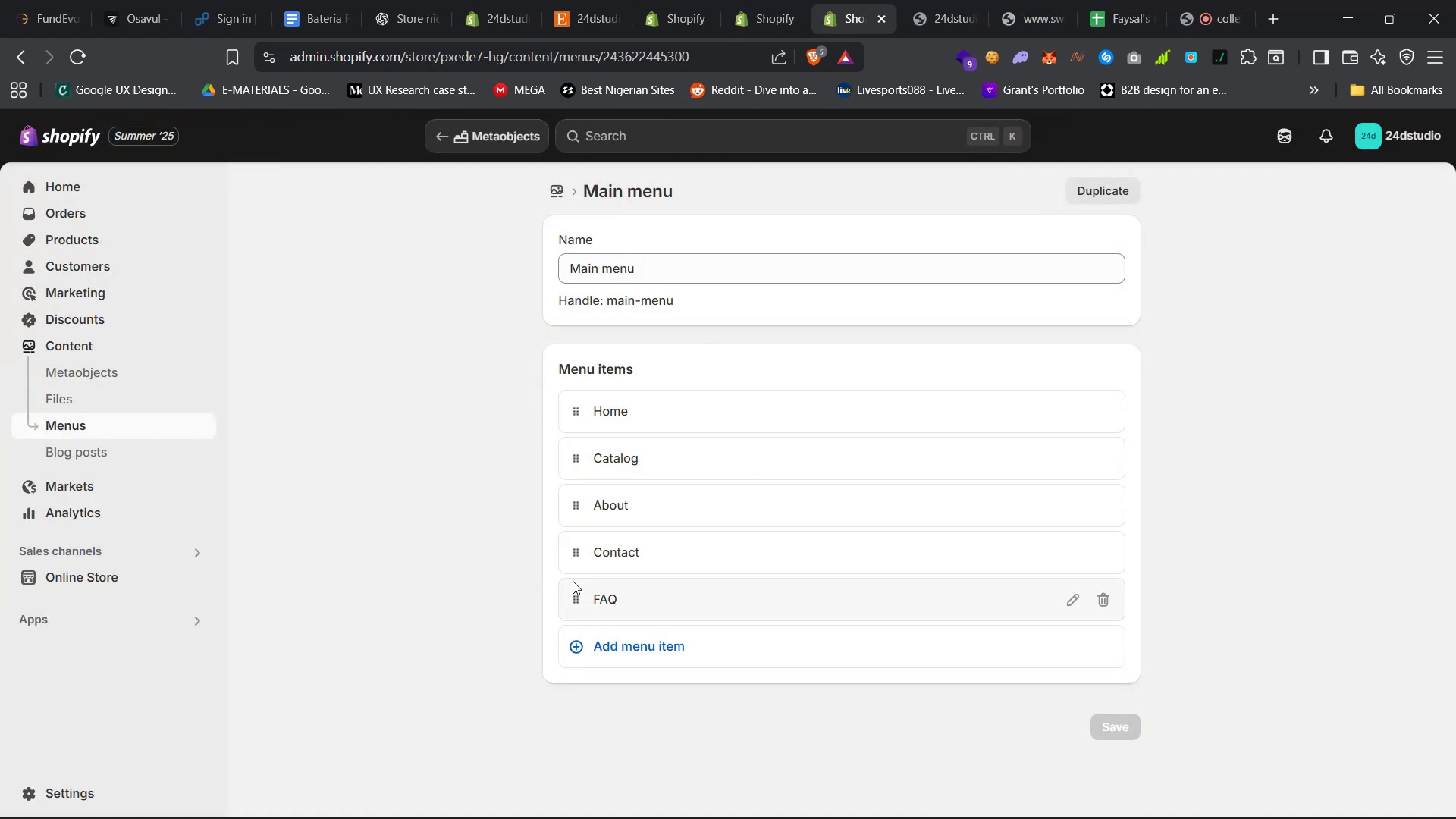 
left_click_drag(start_coordinate=[574, 597], to_coordinate=[574, 562])
 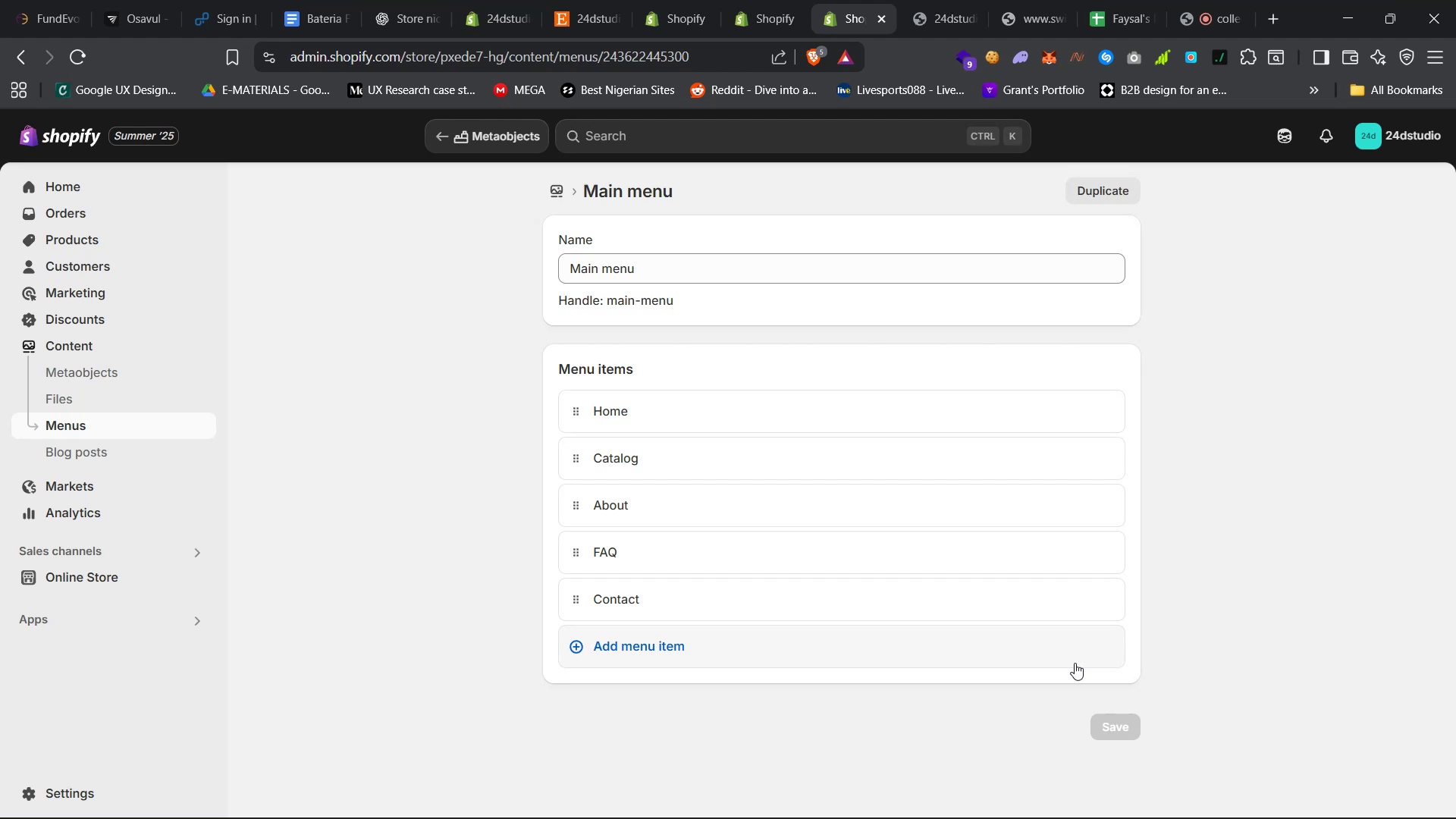 
wait(76.93)
 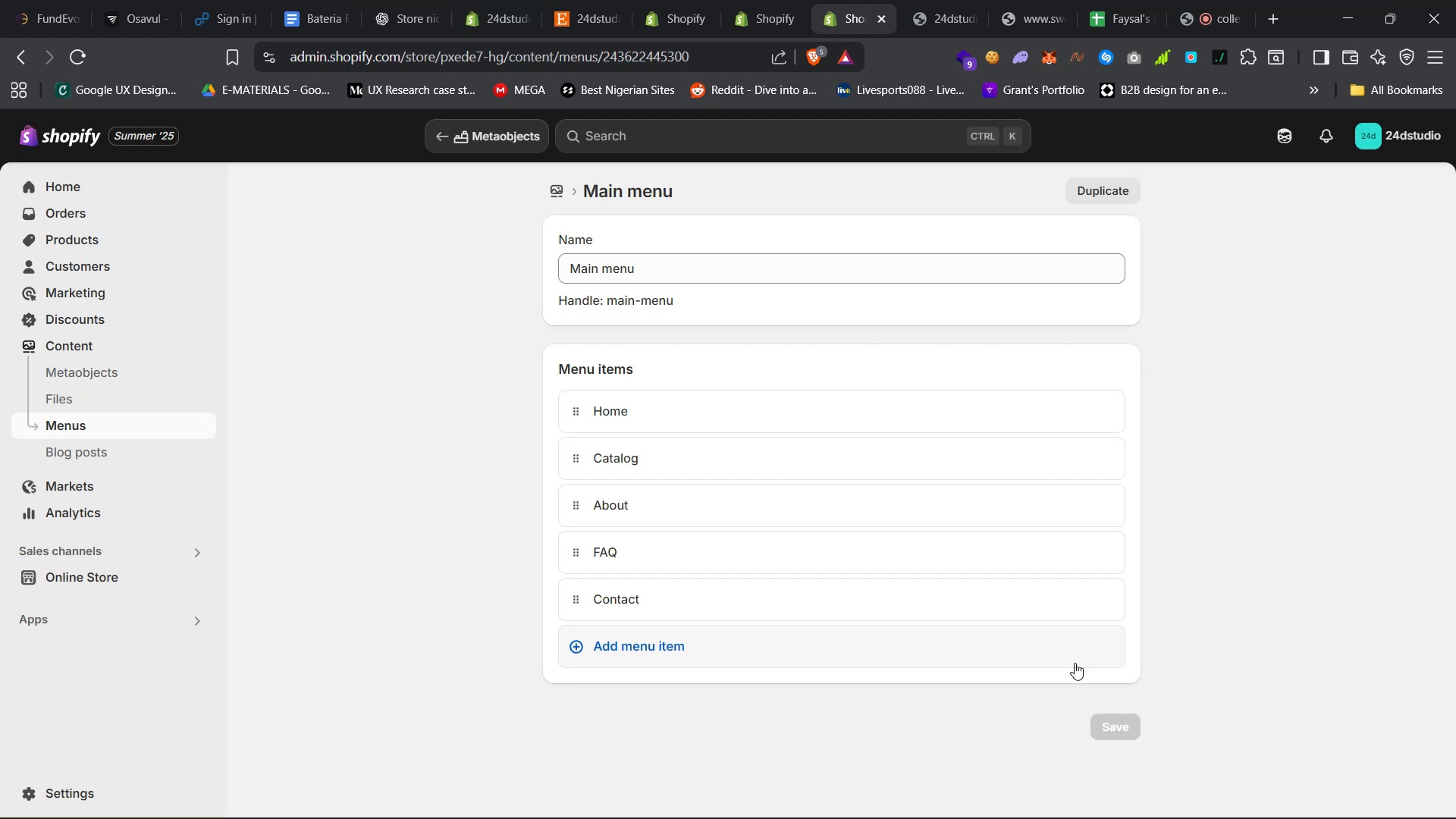 
left_click([754, 0])
 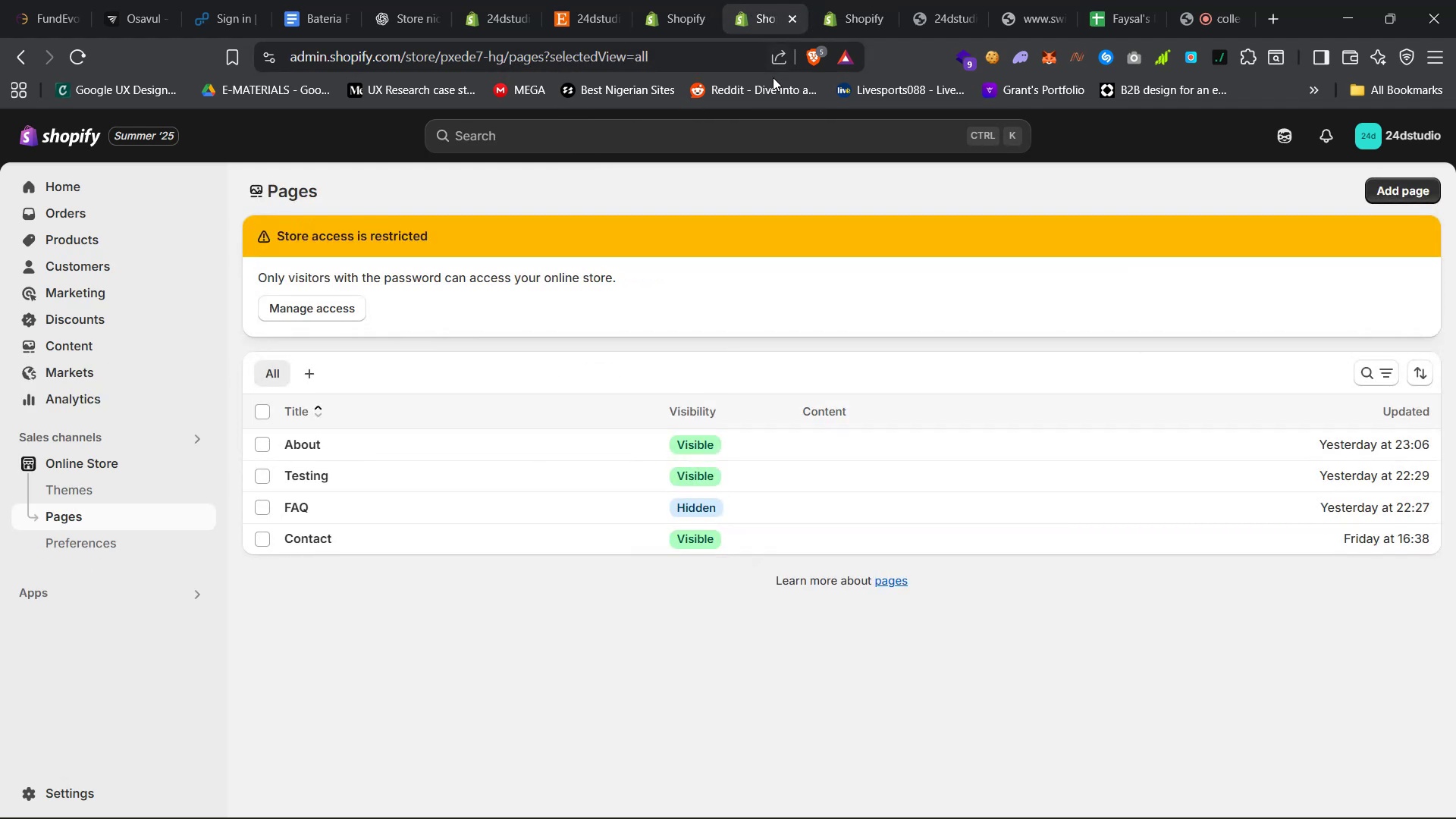 
mouse_move([777, 13])
 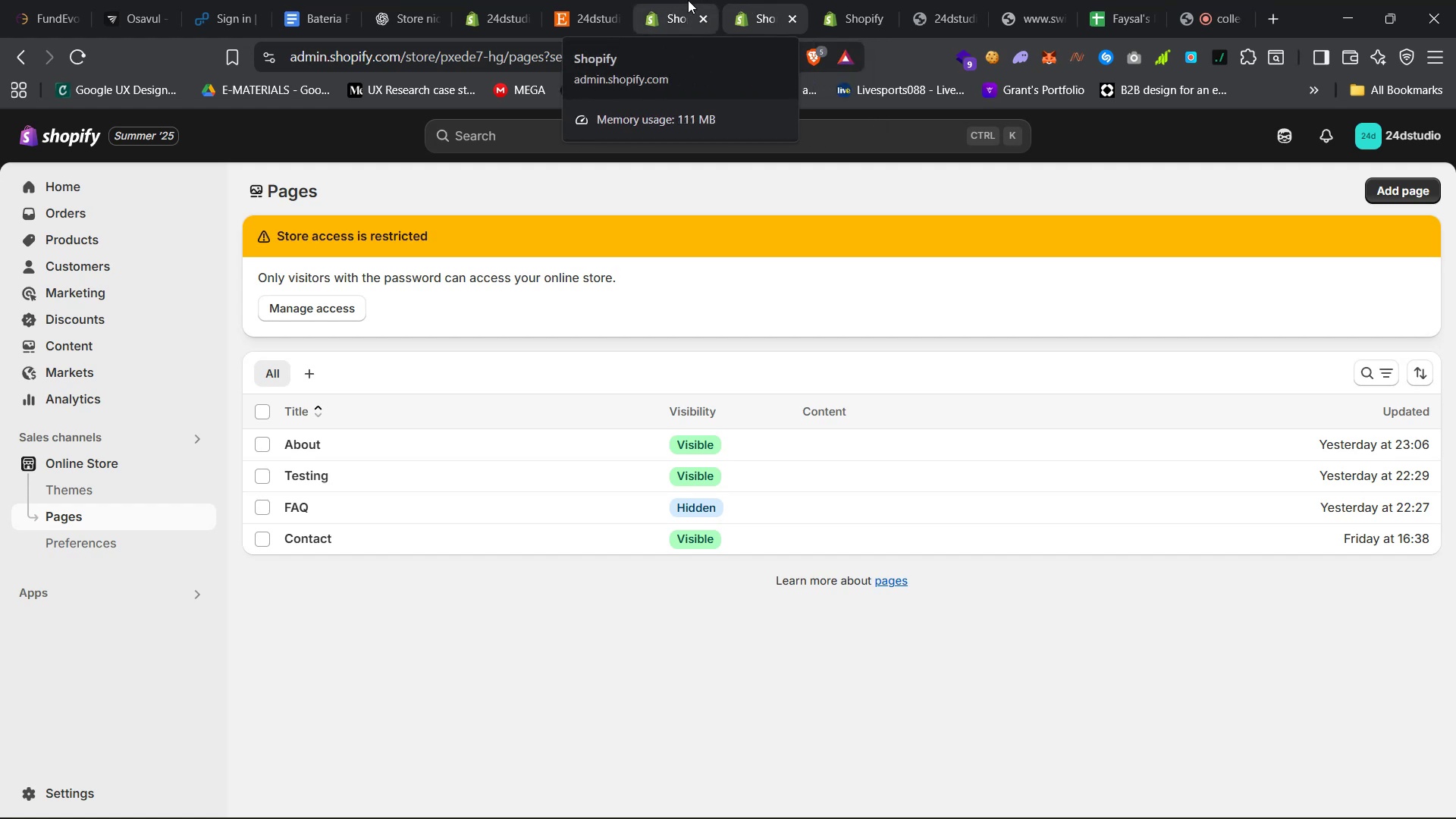 
left_click([661, 0])
 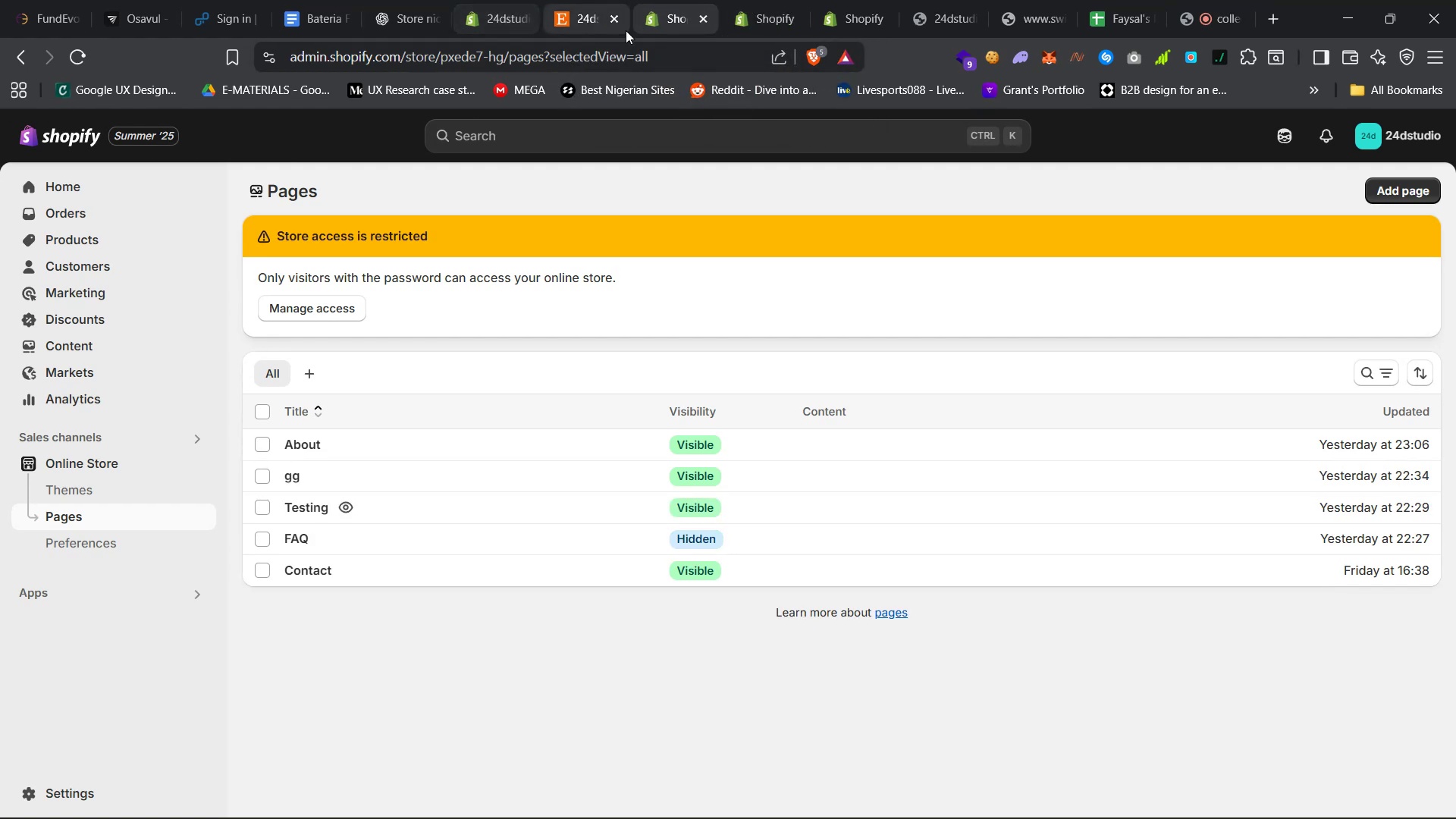 
left_click([704, 18])
 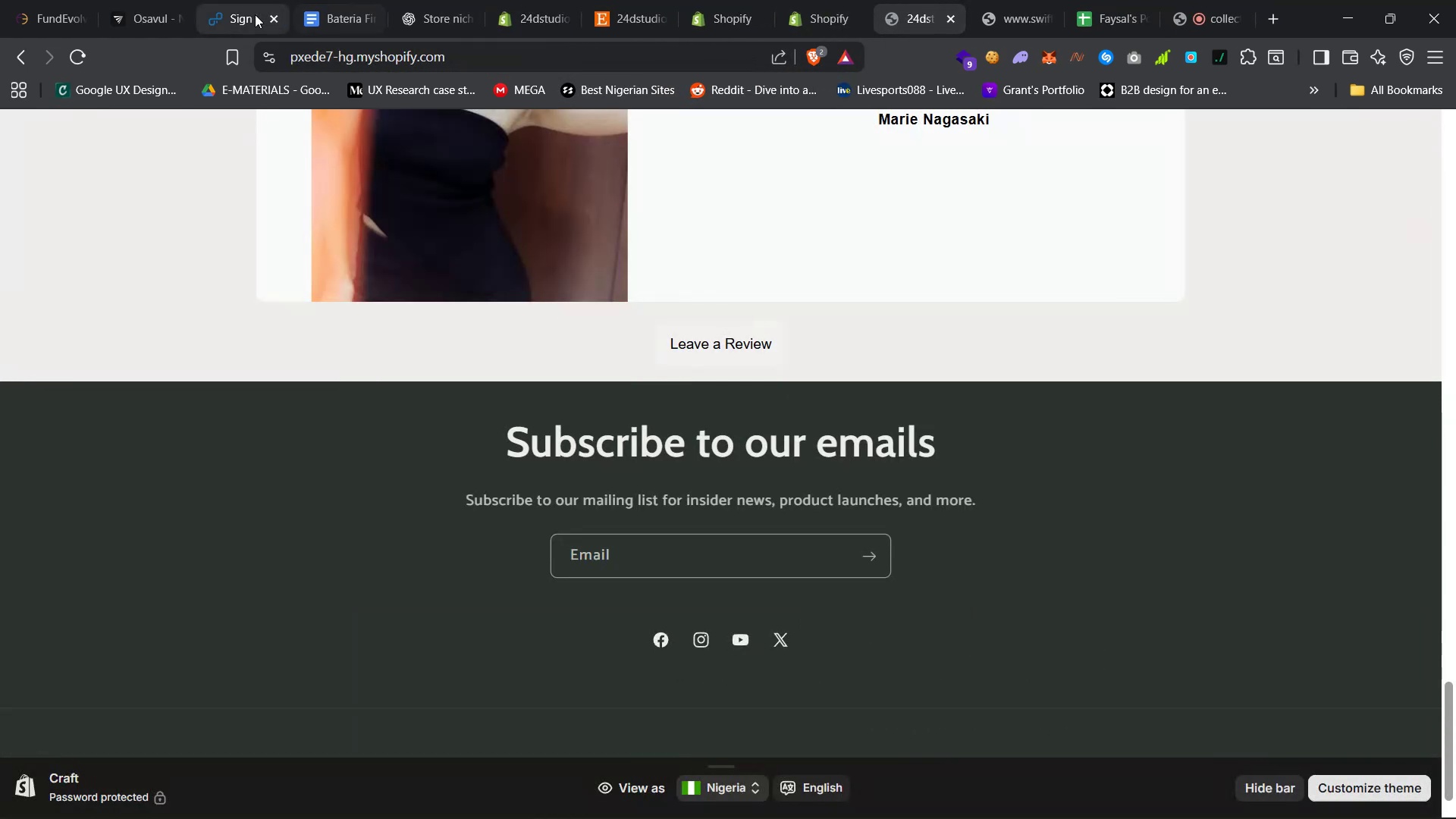 
scroll: coordinate [684, 399], scroll_direction: up, amount: 145.0
 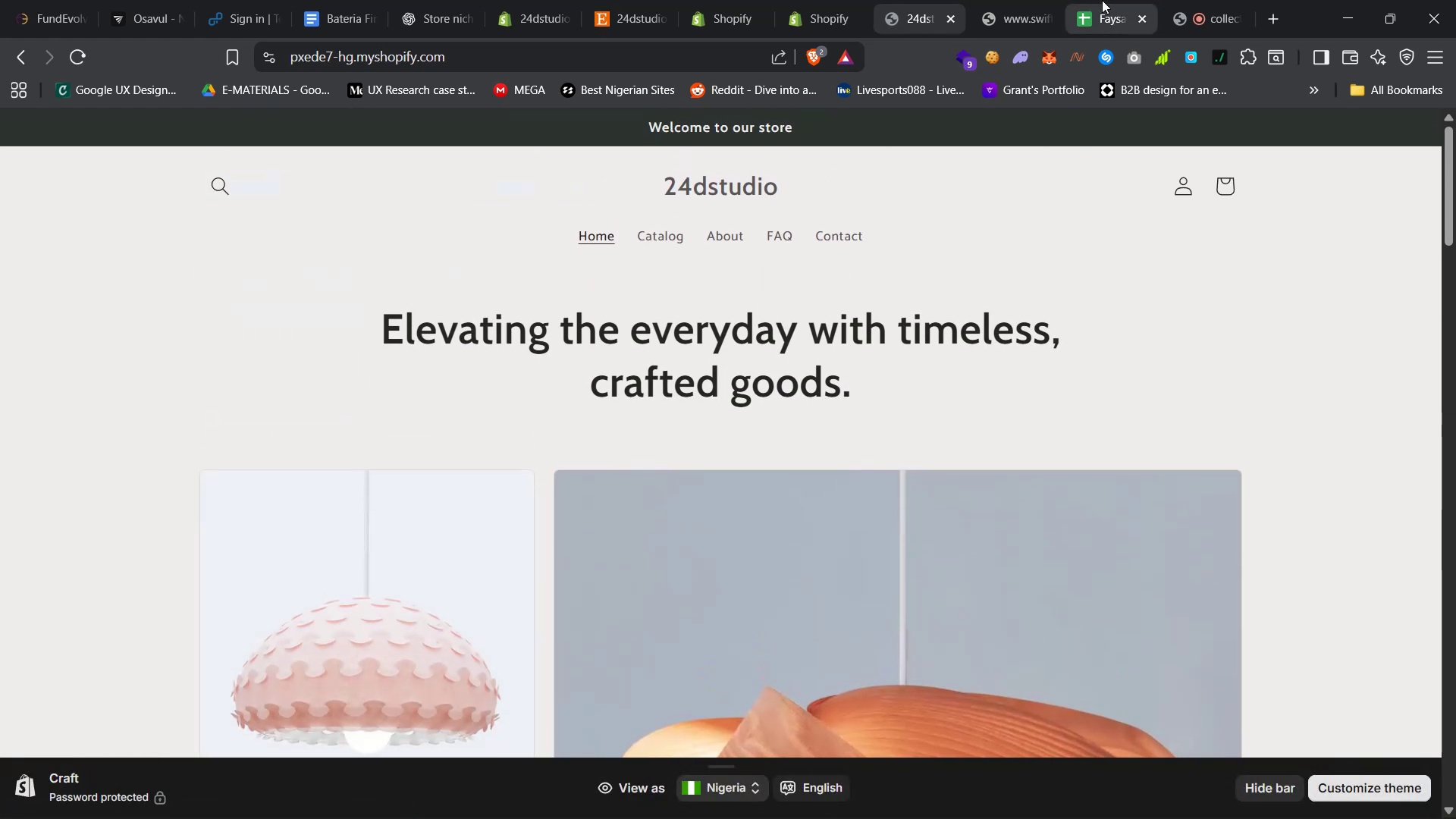 
left_click([1282, 14])
 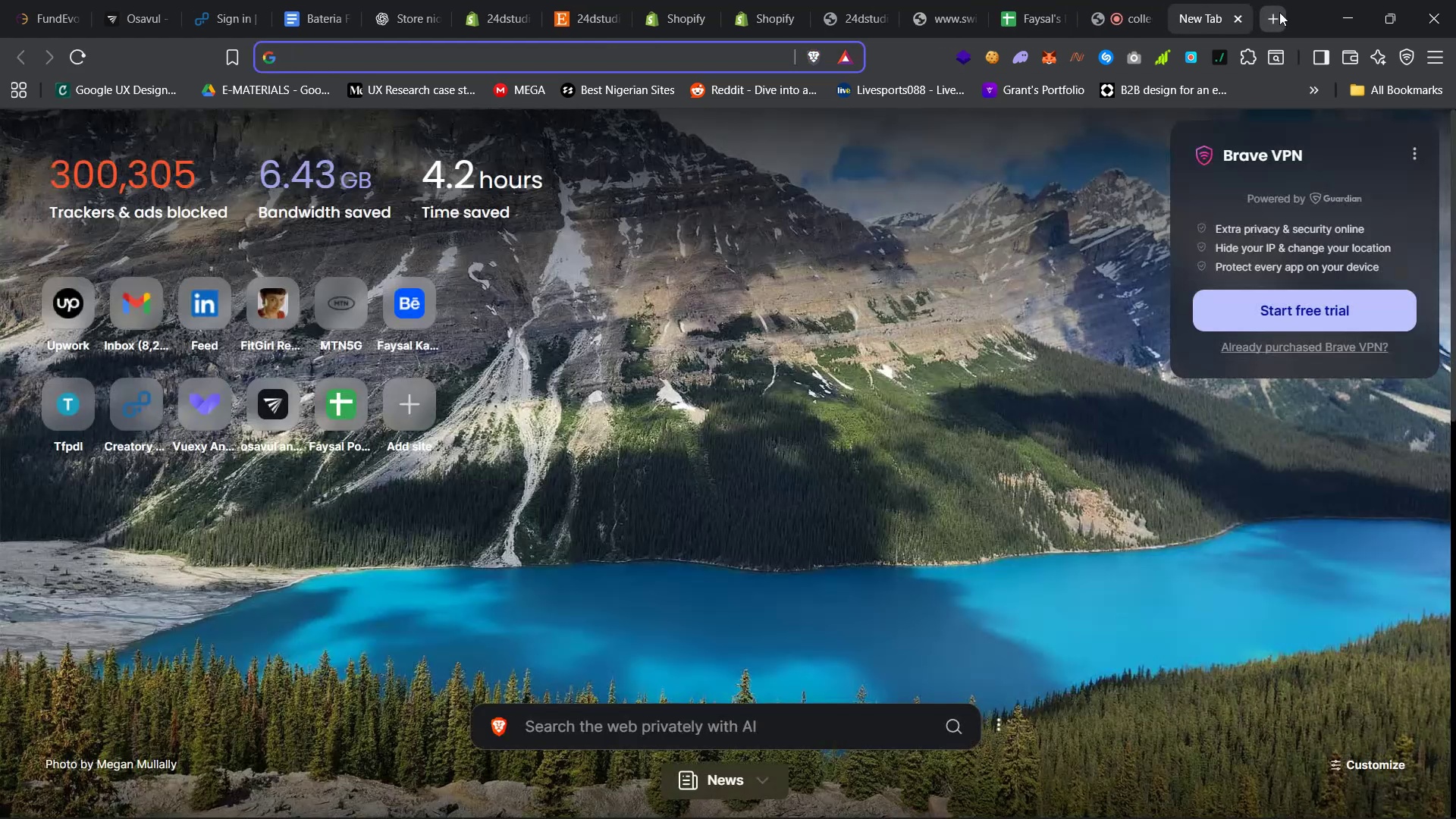 
type(up)
 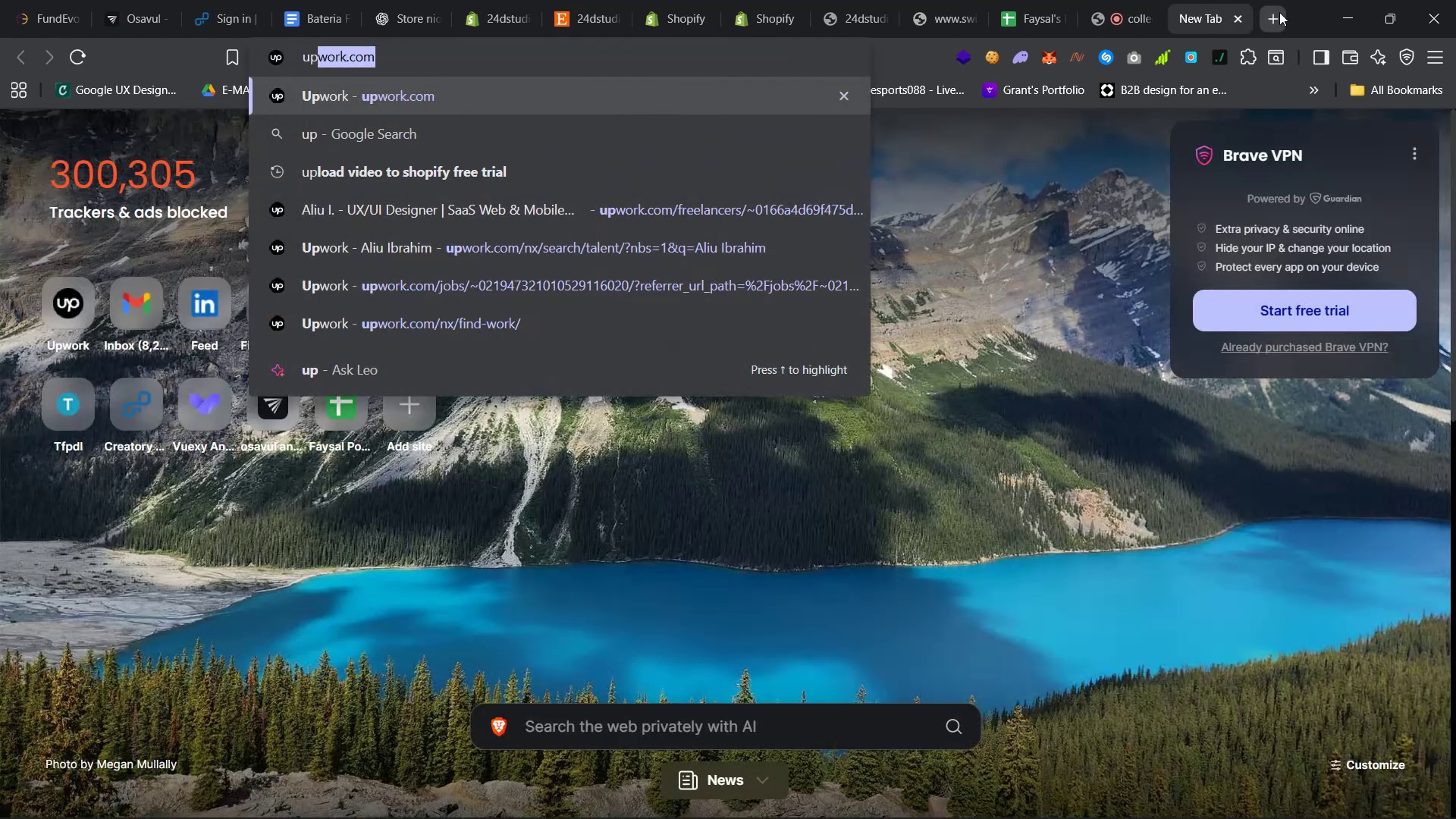 
key(Enter)
 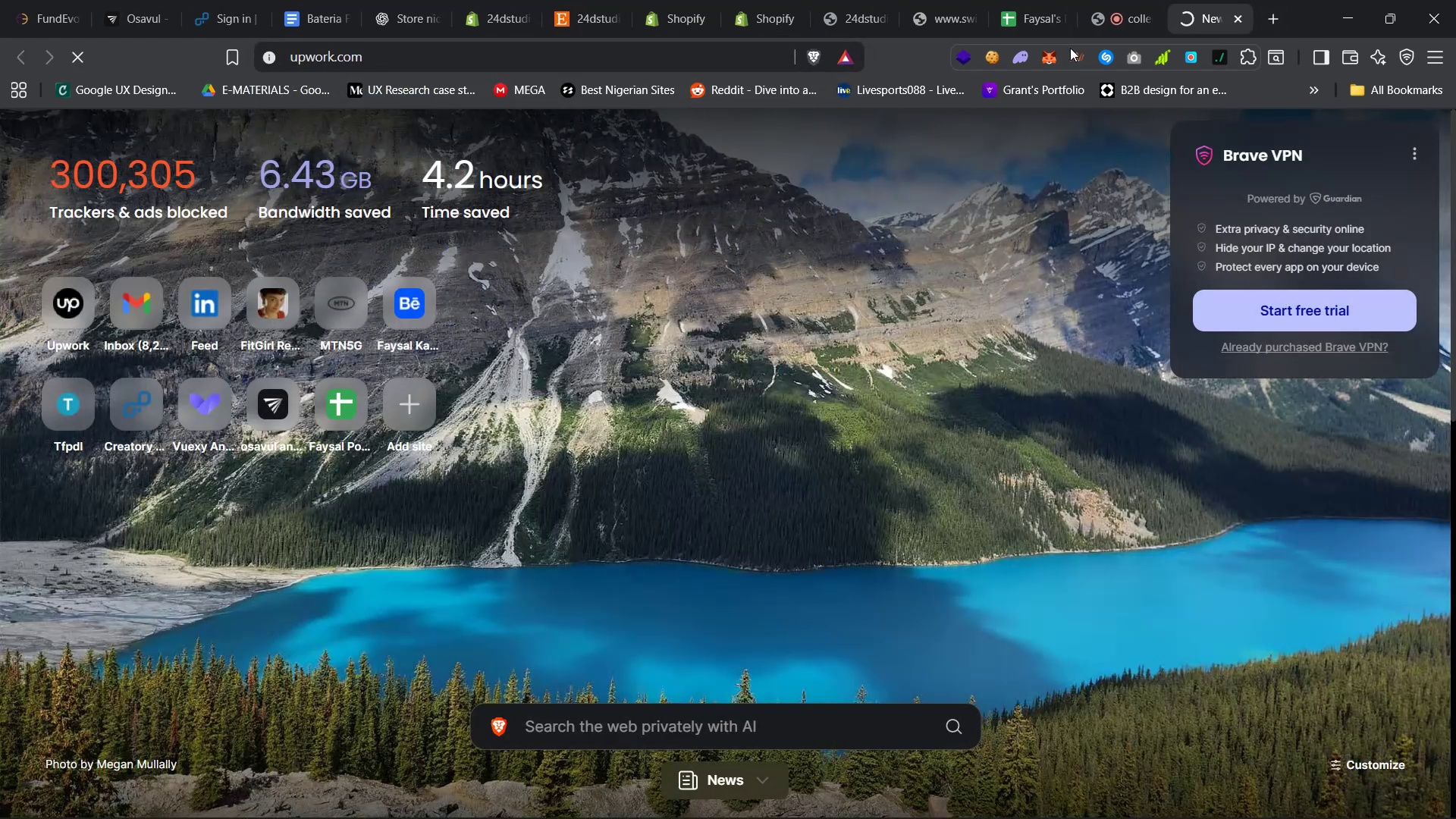 
left_click([858, 0])
 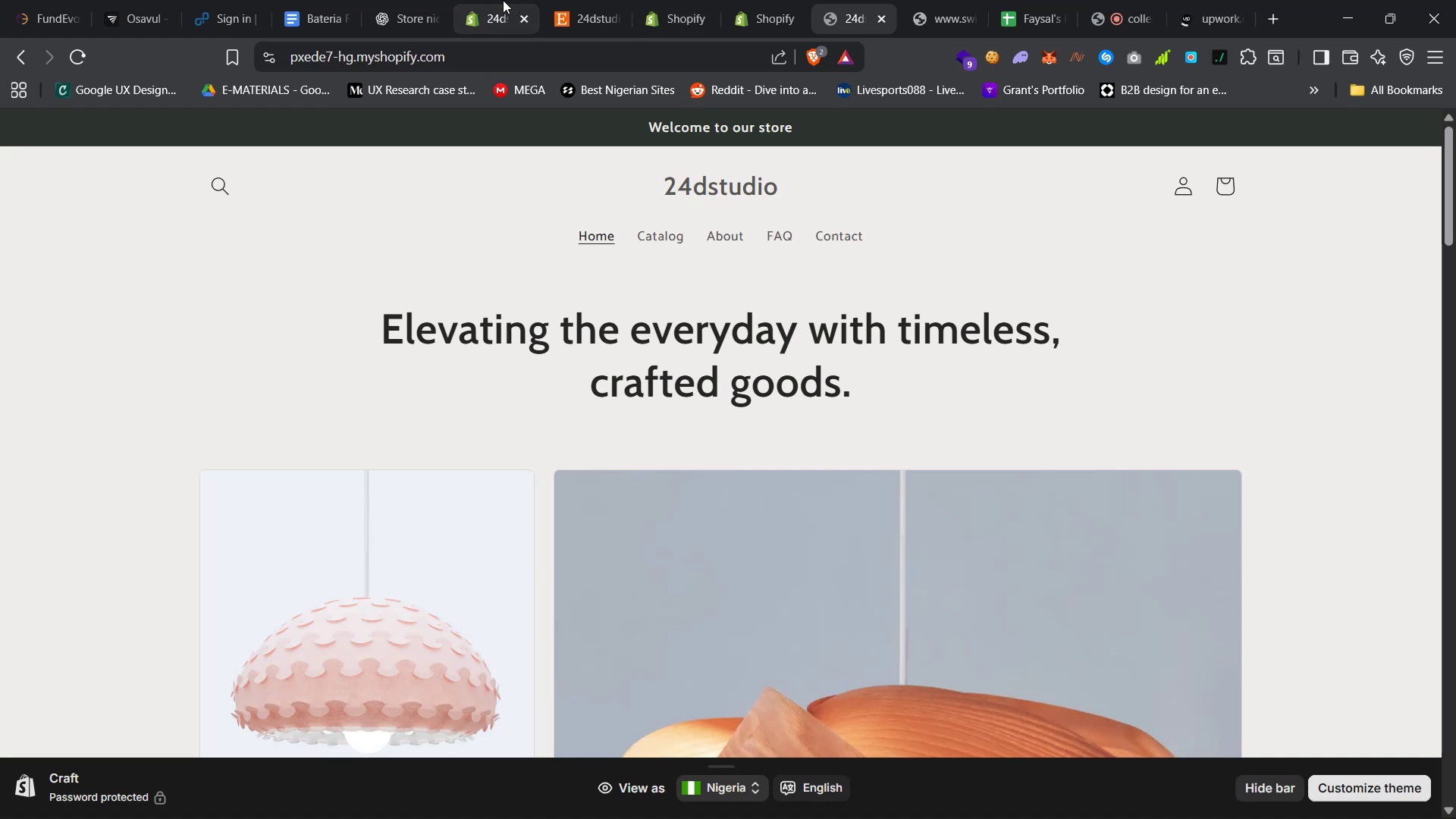 
left_click([485, 0])
 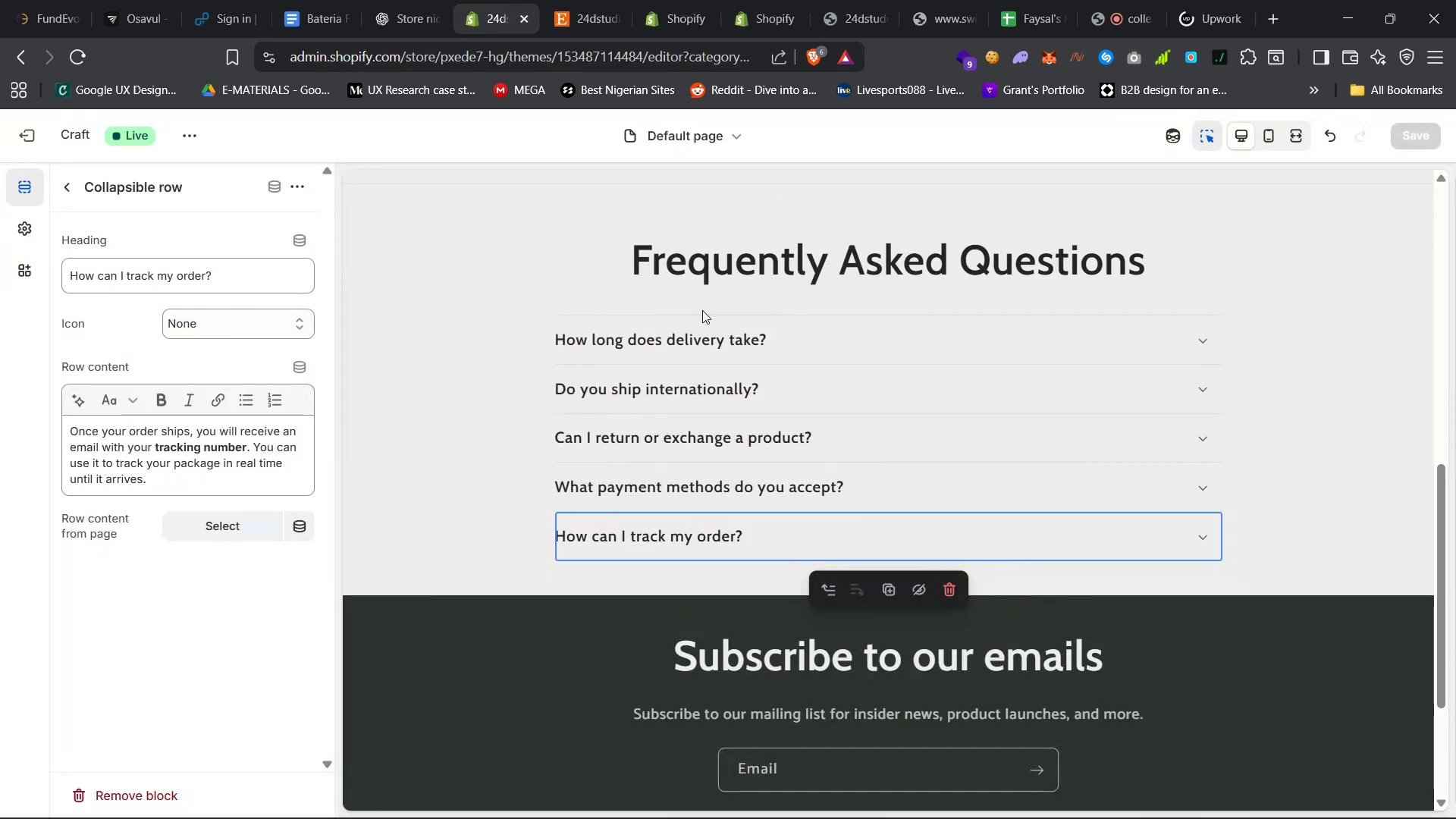 
scroll: coordinate [706, 347], scroll_direction: up, amount: 47.0
 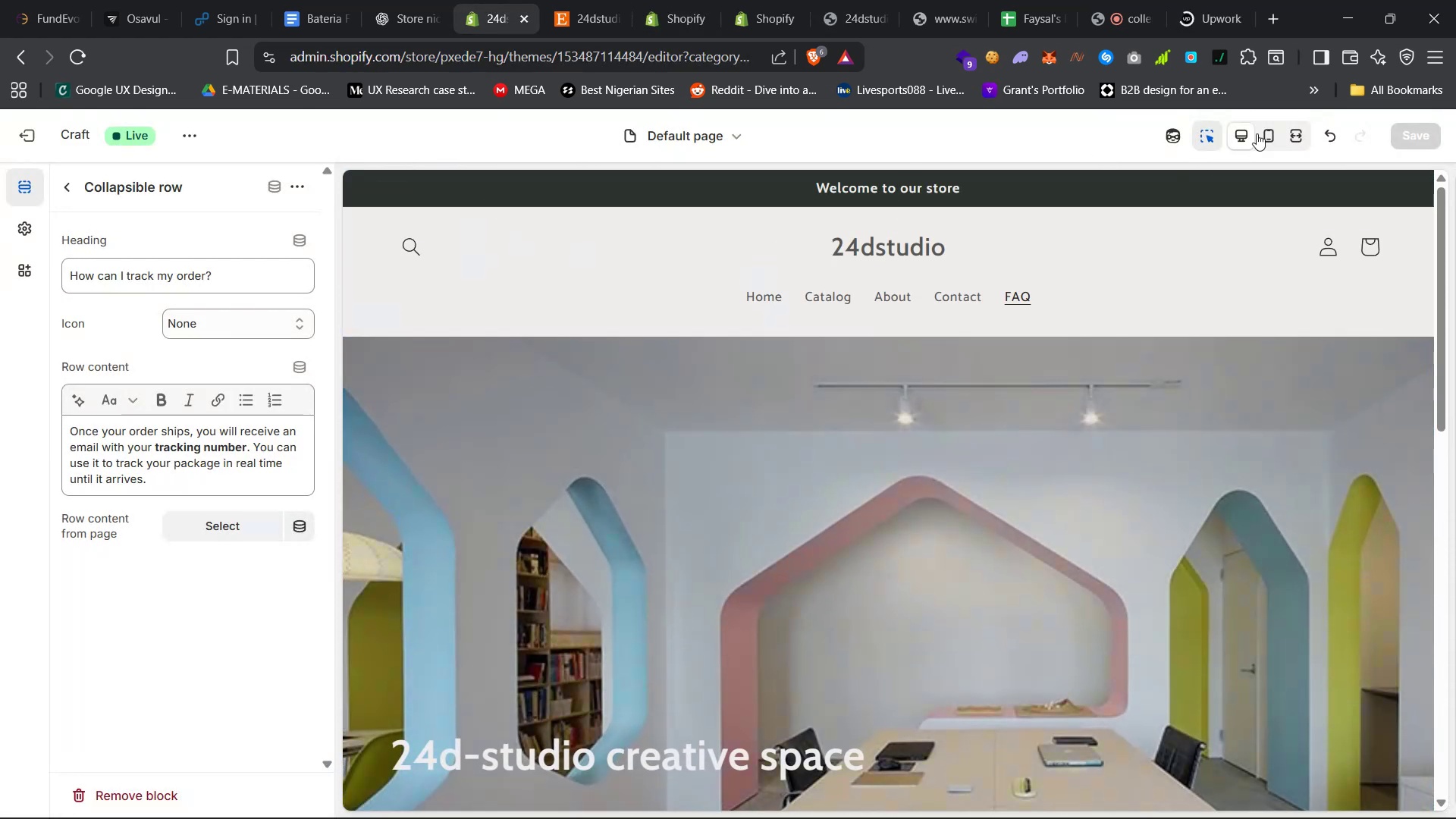 
left_click([1268, 133])
 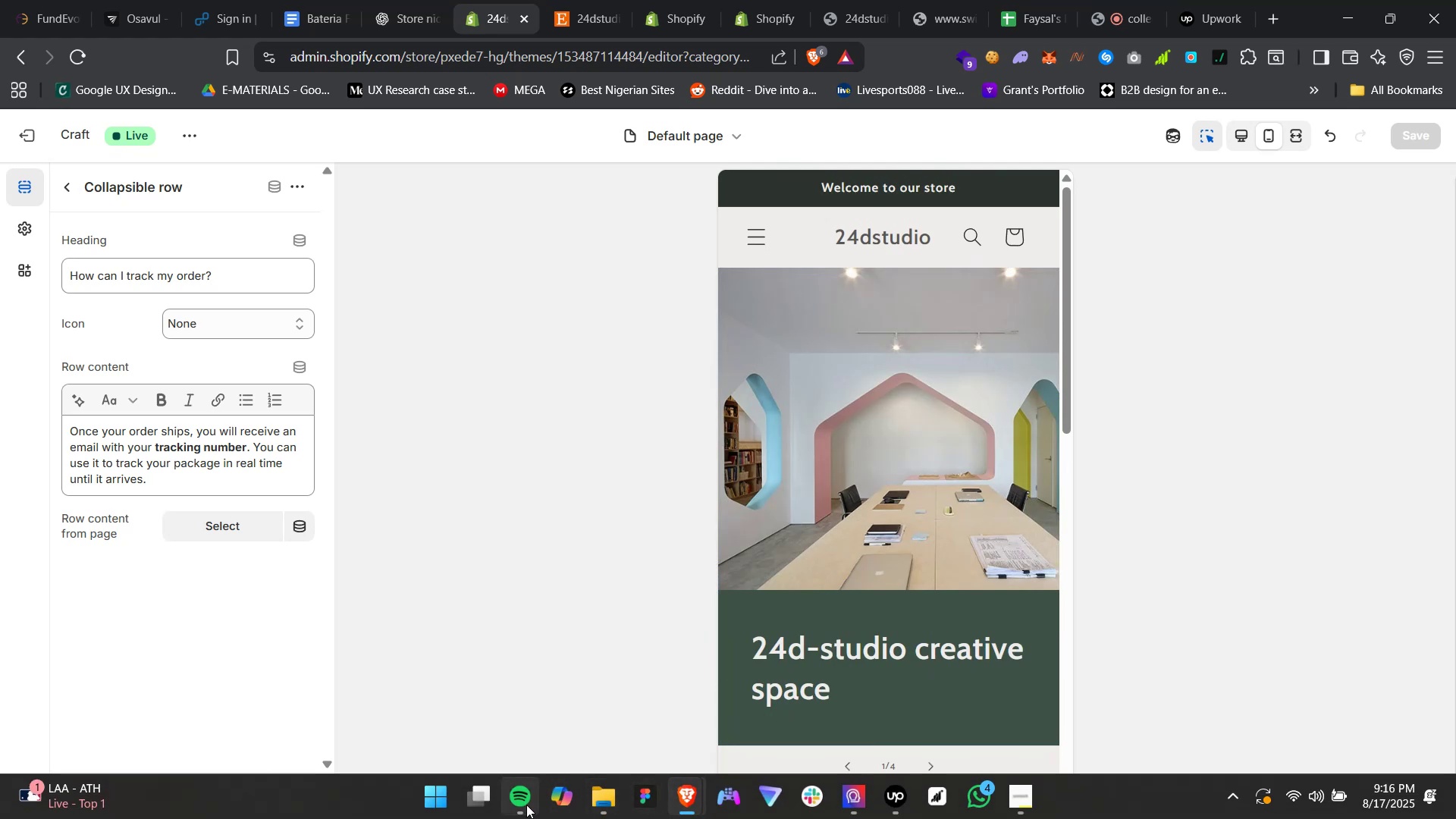 
wait(6.37)
 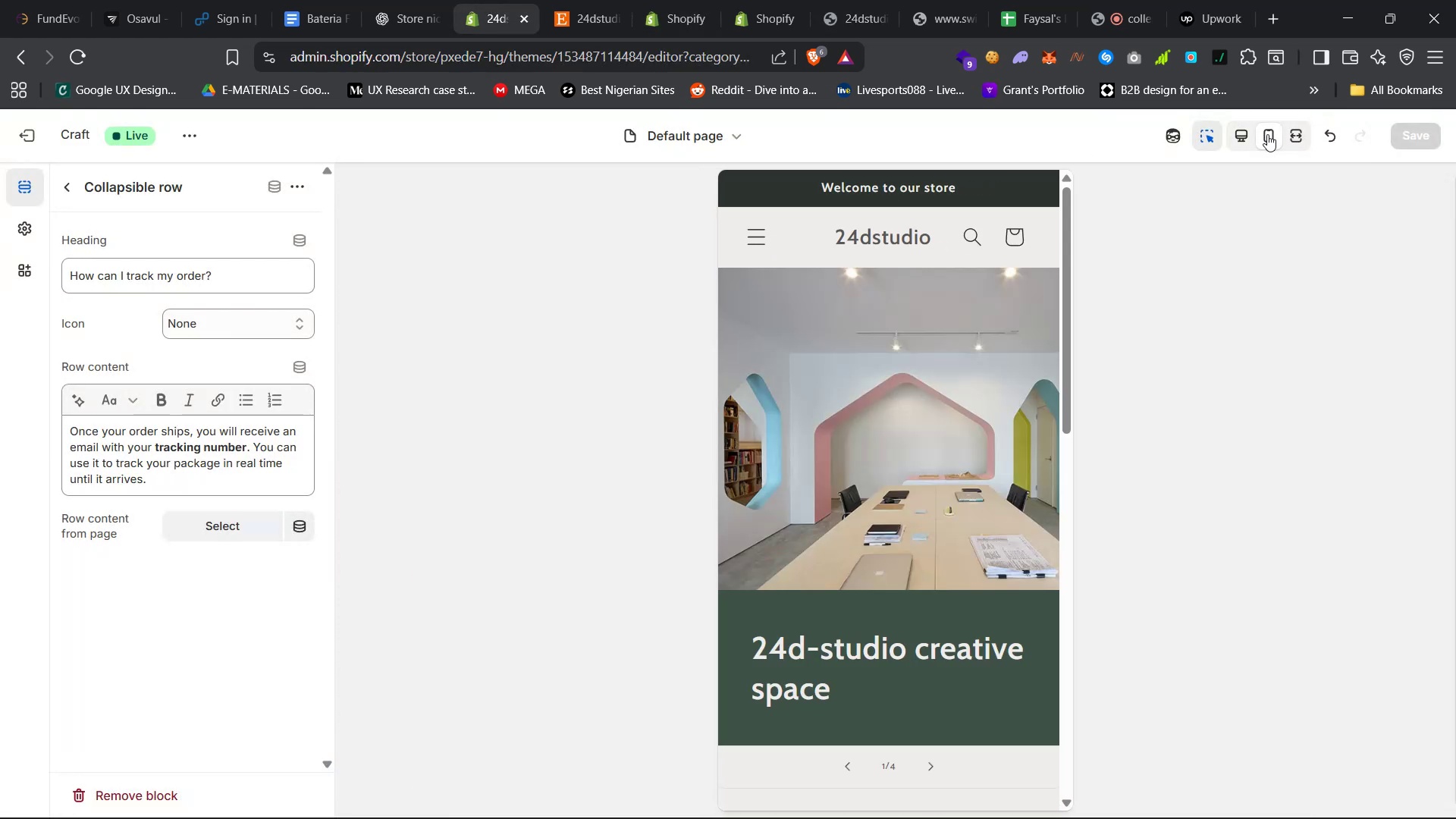 
scroll: coordinate [893, 581], scroll_direction: down, amount: 43.0
 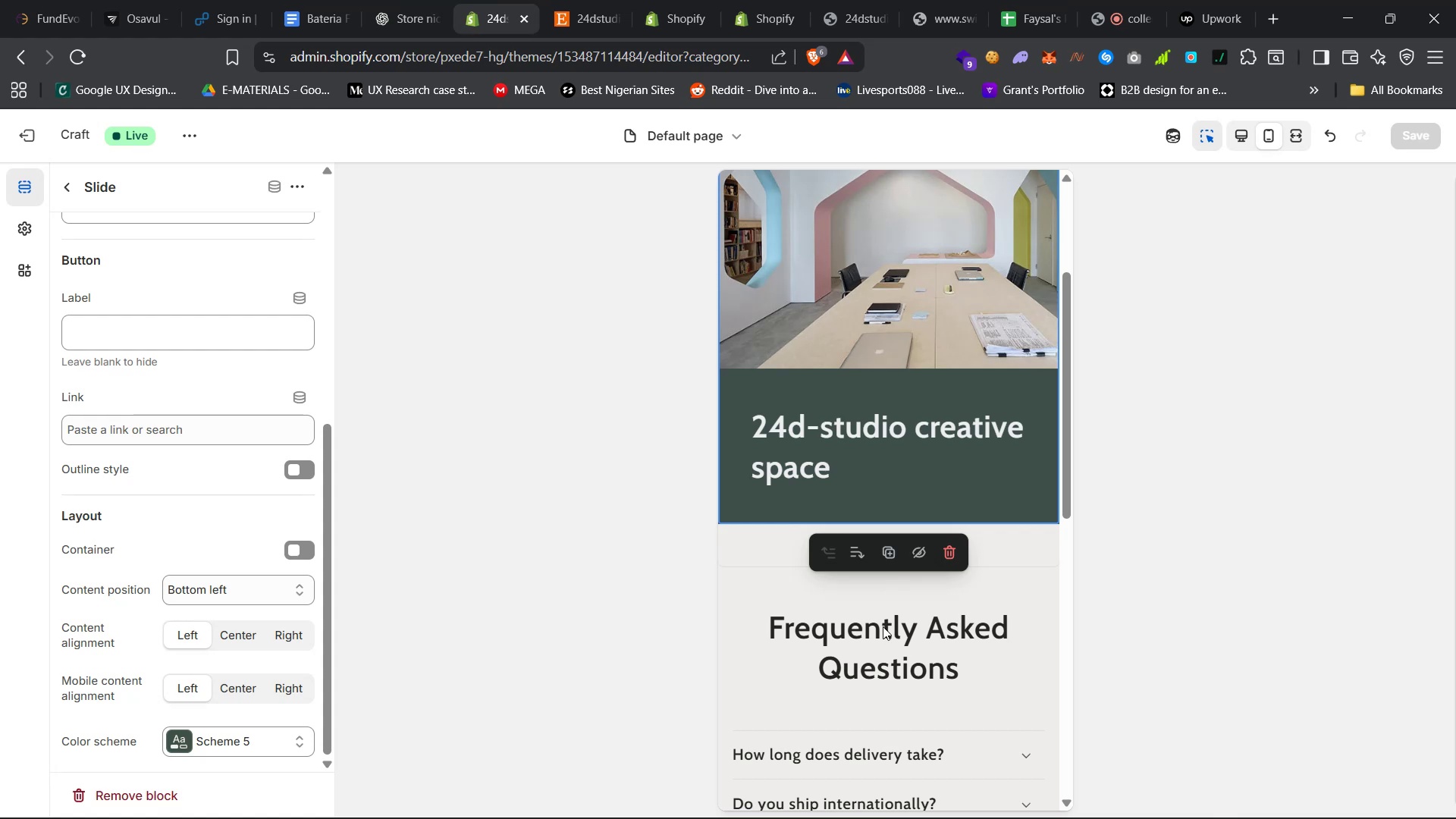 
scroll: coordinate [990, 572], scroll_direction: down, amount: 28.0
 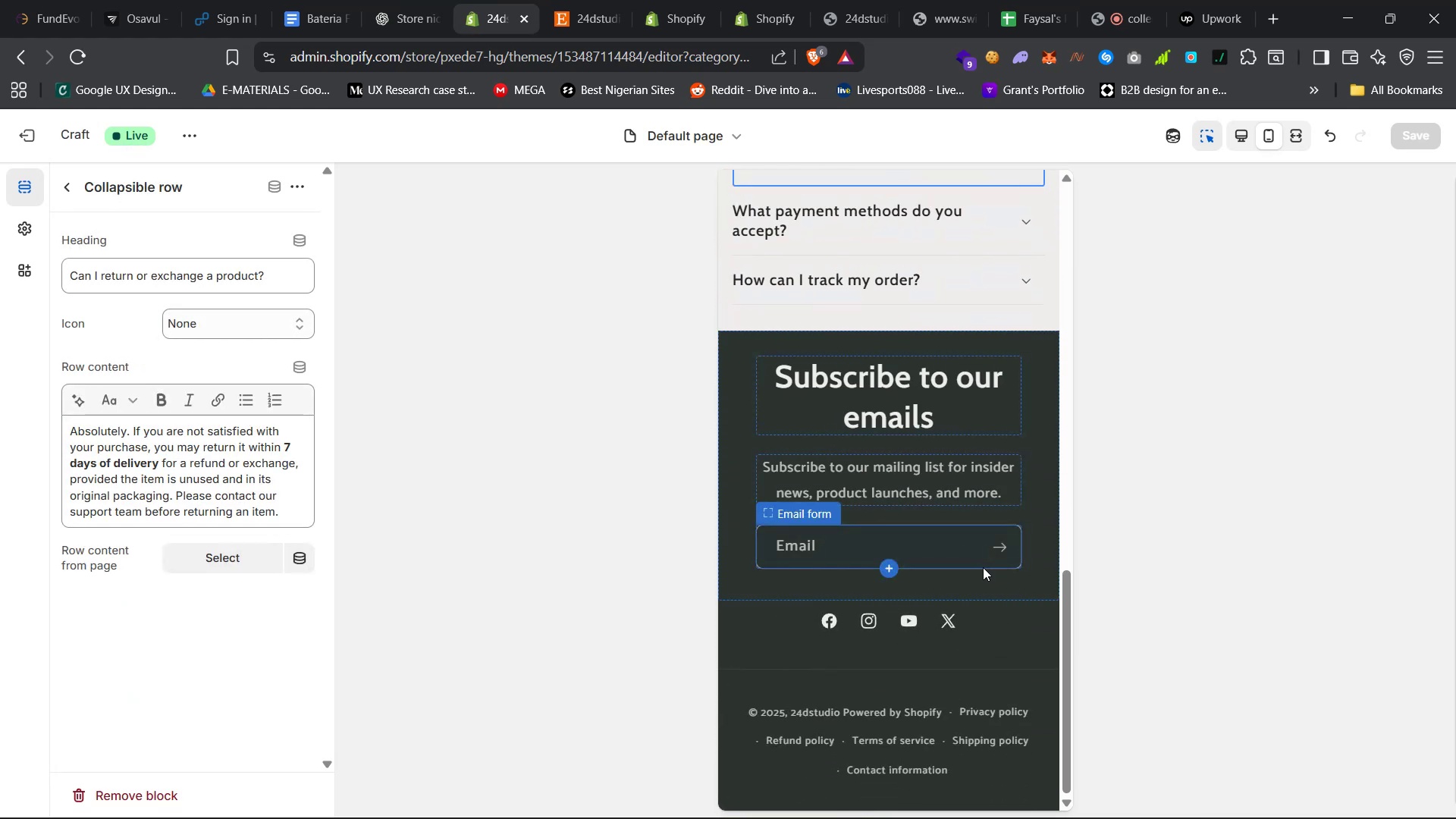 
scroll: coordinate [982, 569], scroll_direction: up, amount: 64.0
 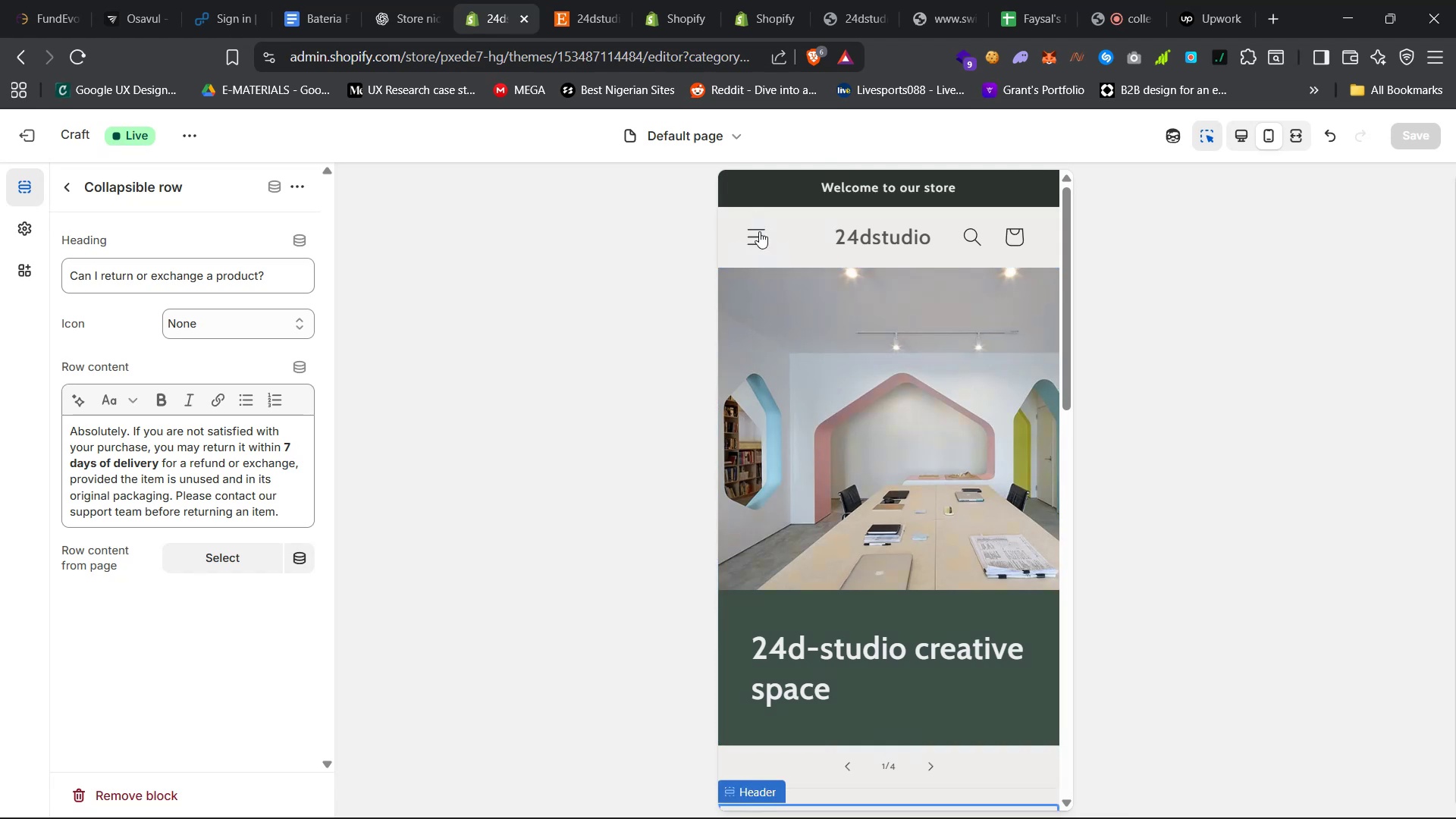 
left_click([759, 232])
 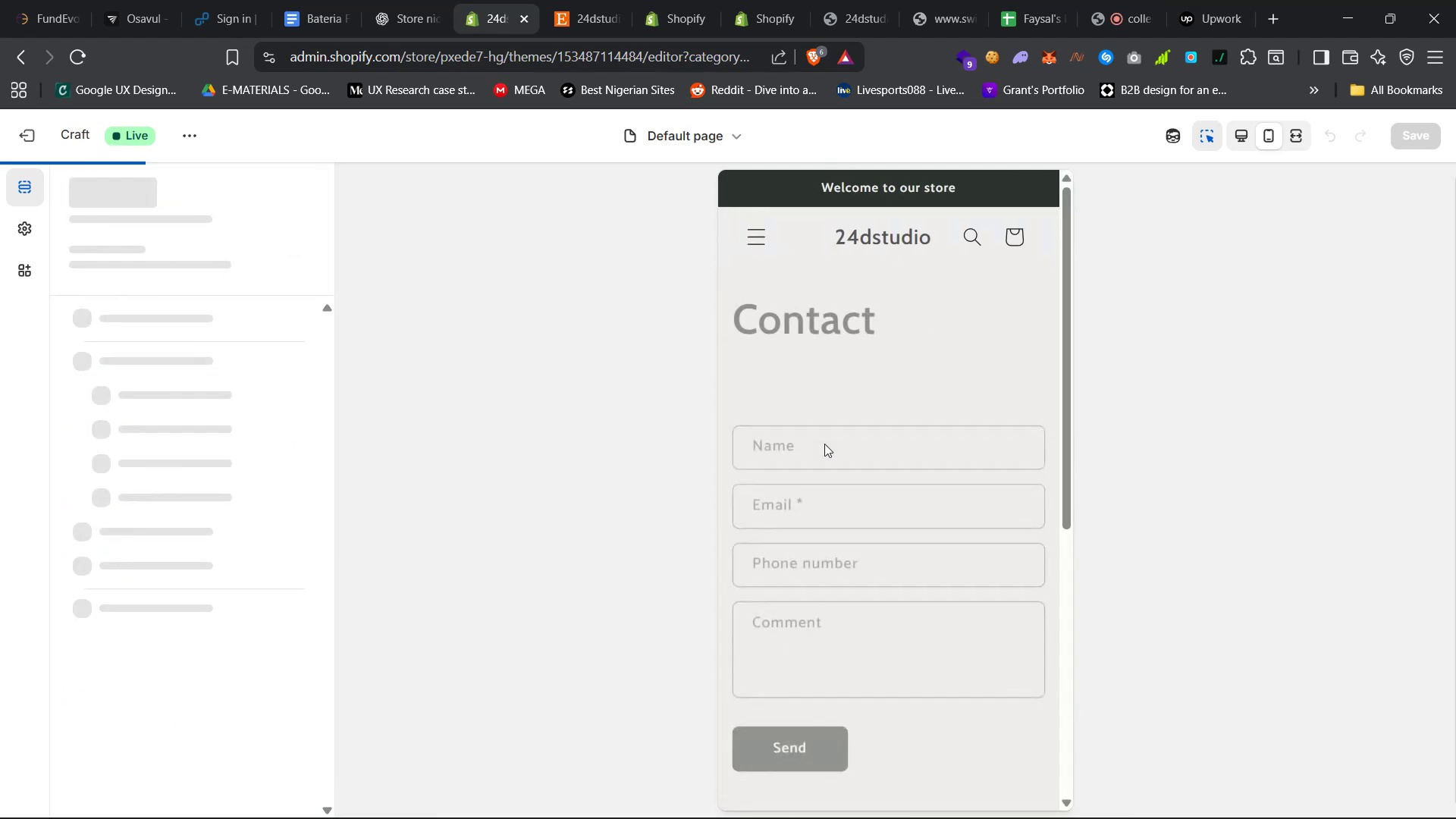 
scroll: coordinate [824, 444], scroll_direction: down, amount: 15.0
 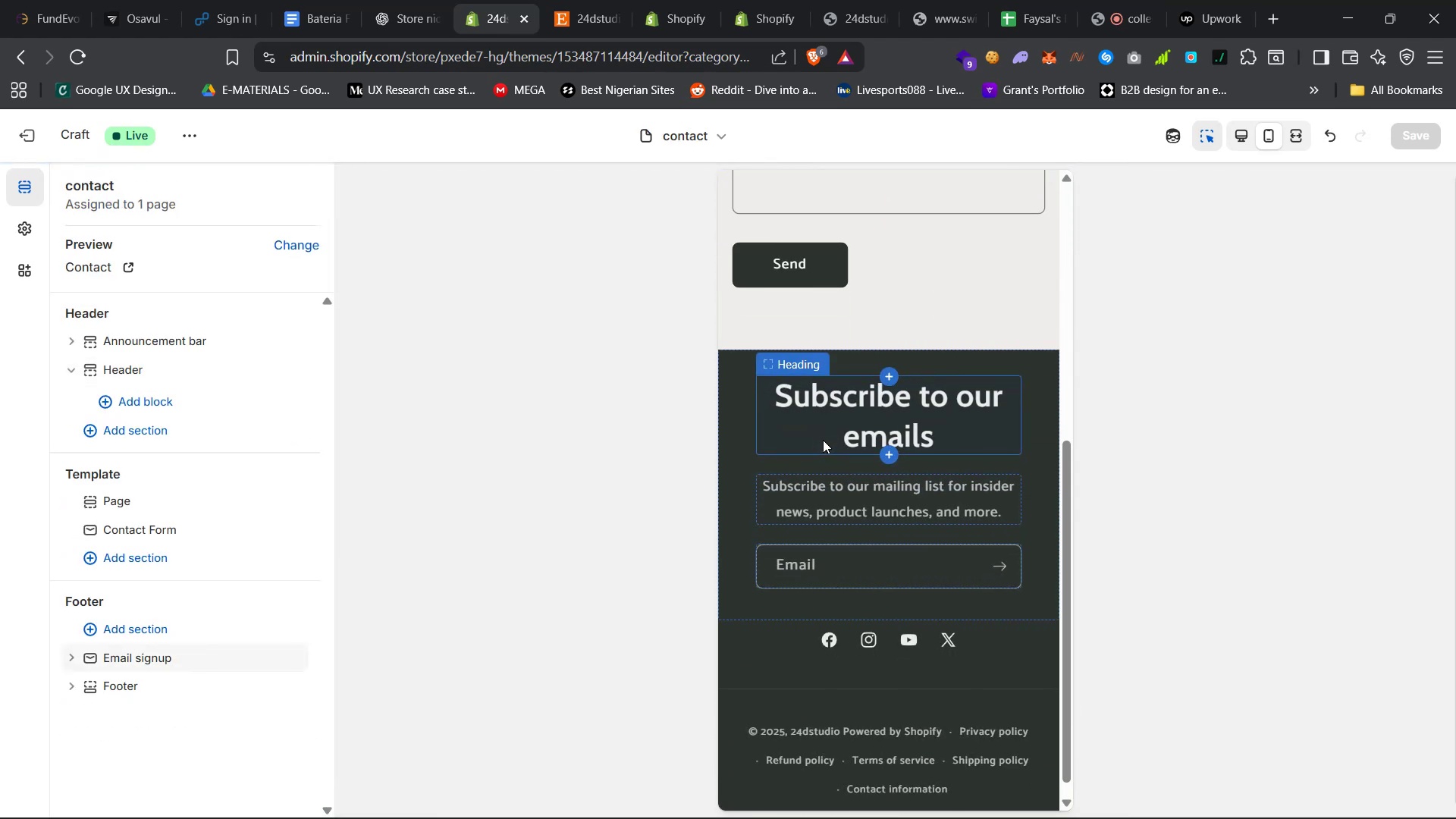 
scroll: coordinate [824, 442], scroll_direction: up, amount: 30.0
 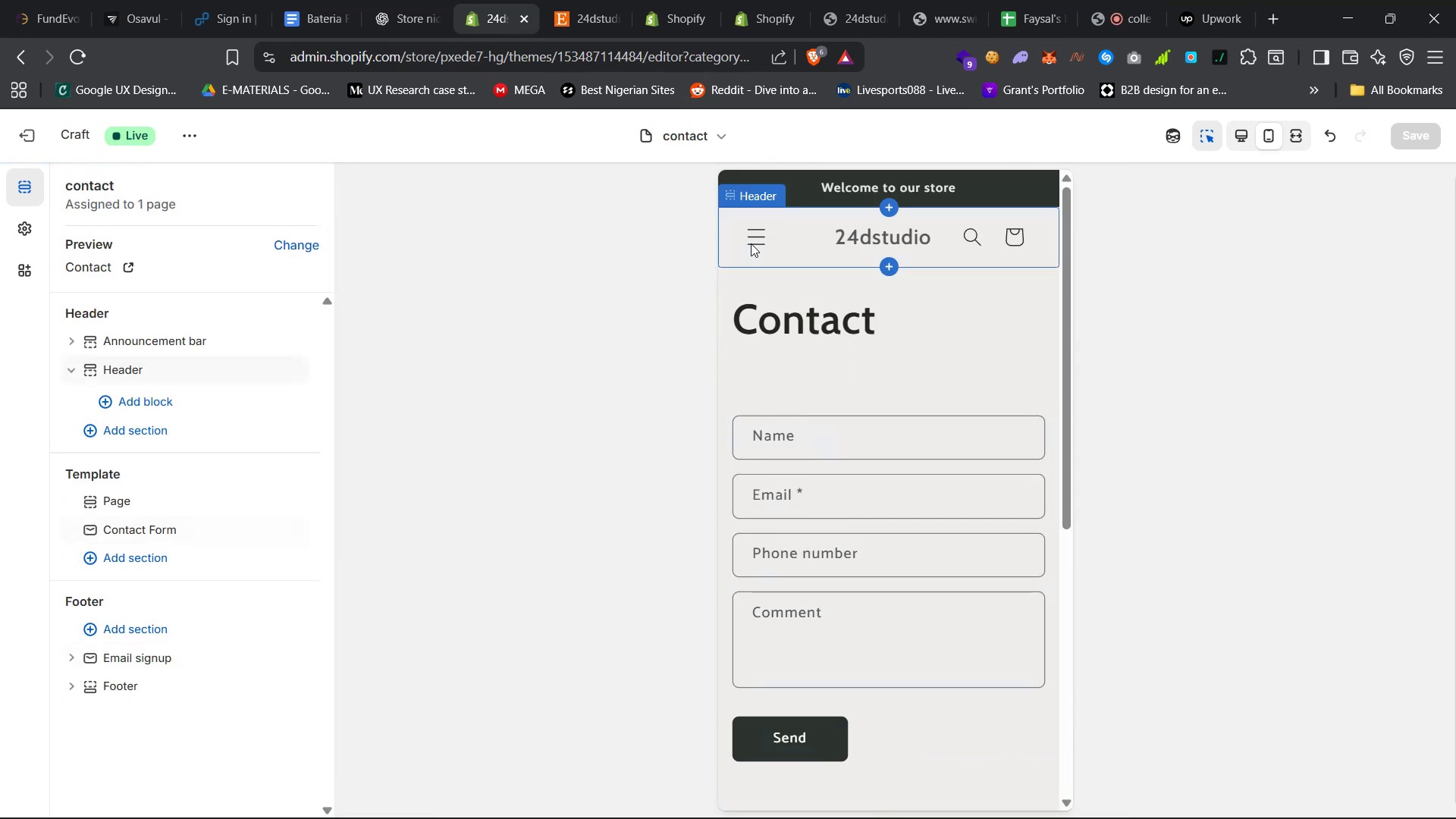 
double_click([751, 243])
 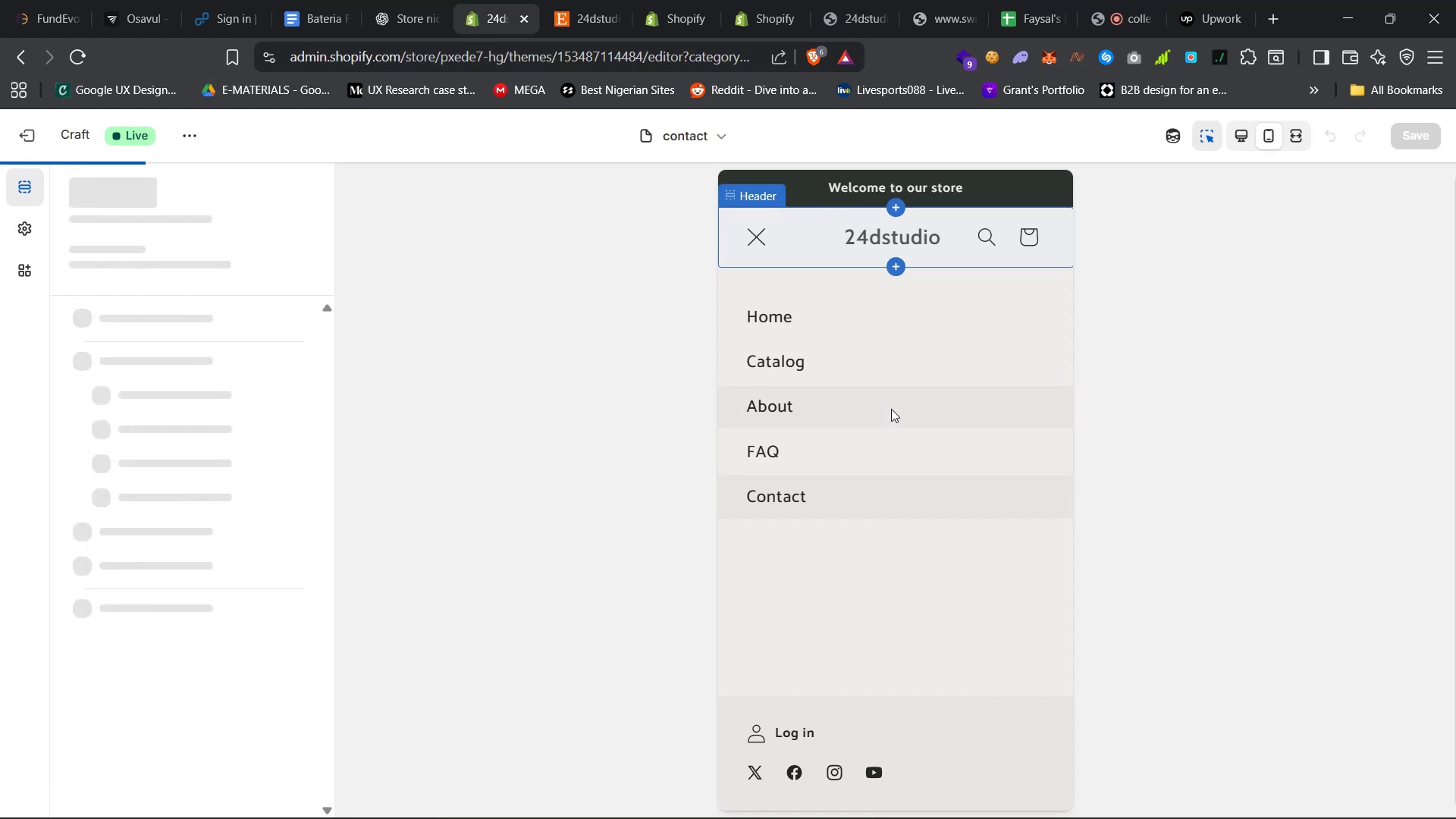 
wait(5.27)
 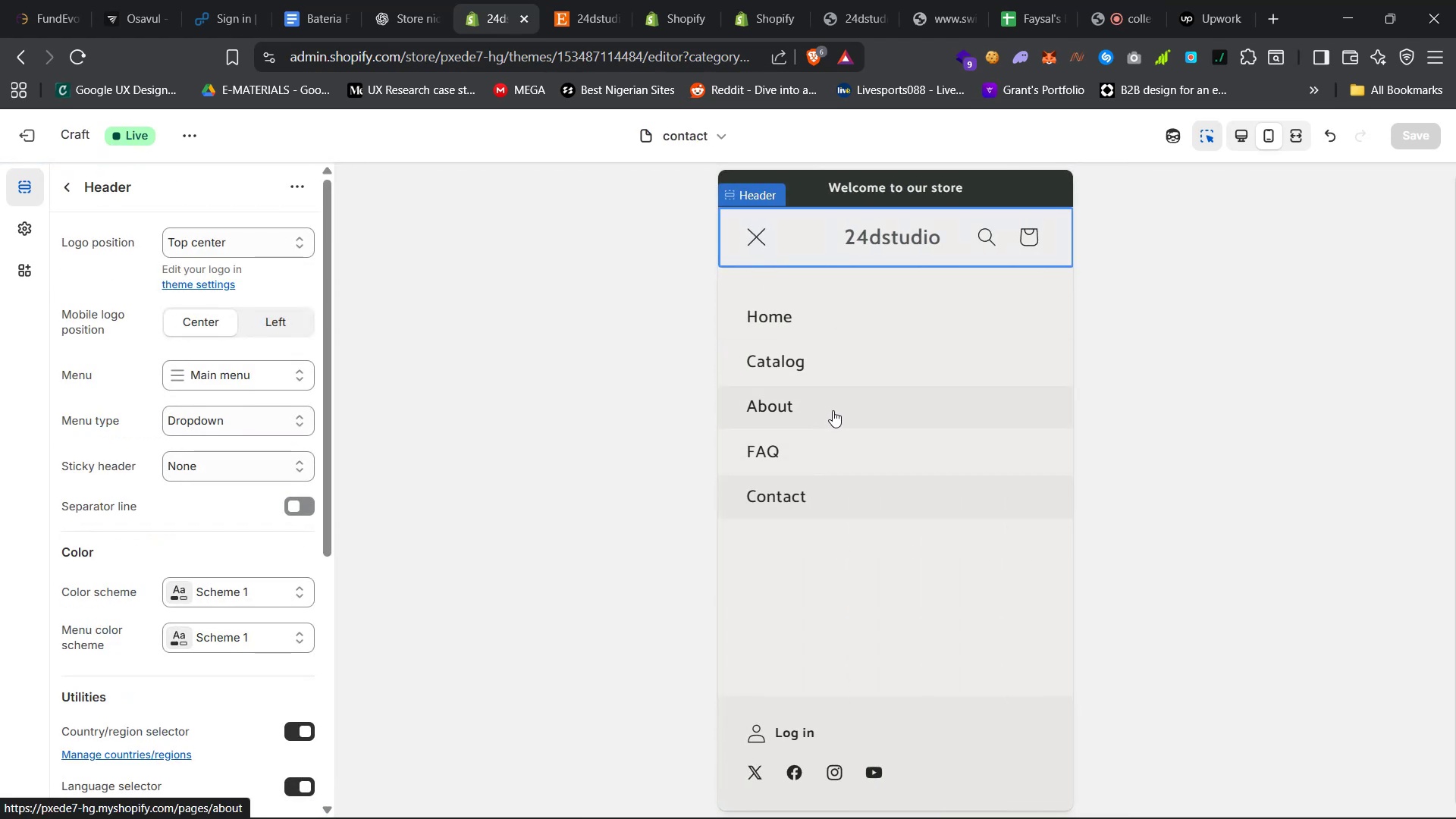 
scroll: coordinate [868, 481], scroll_direction: down, amount: 66.0
 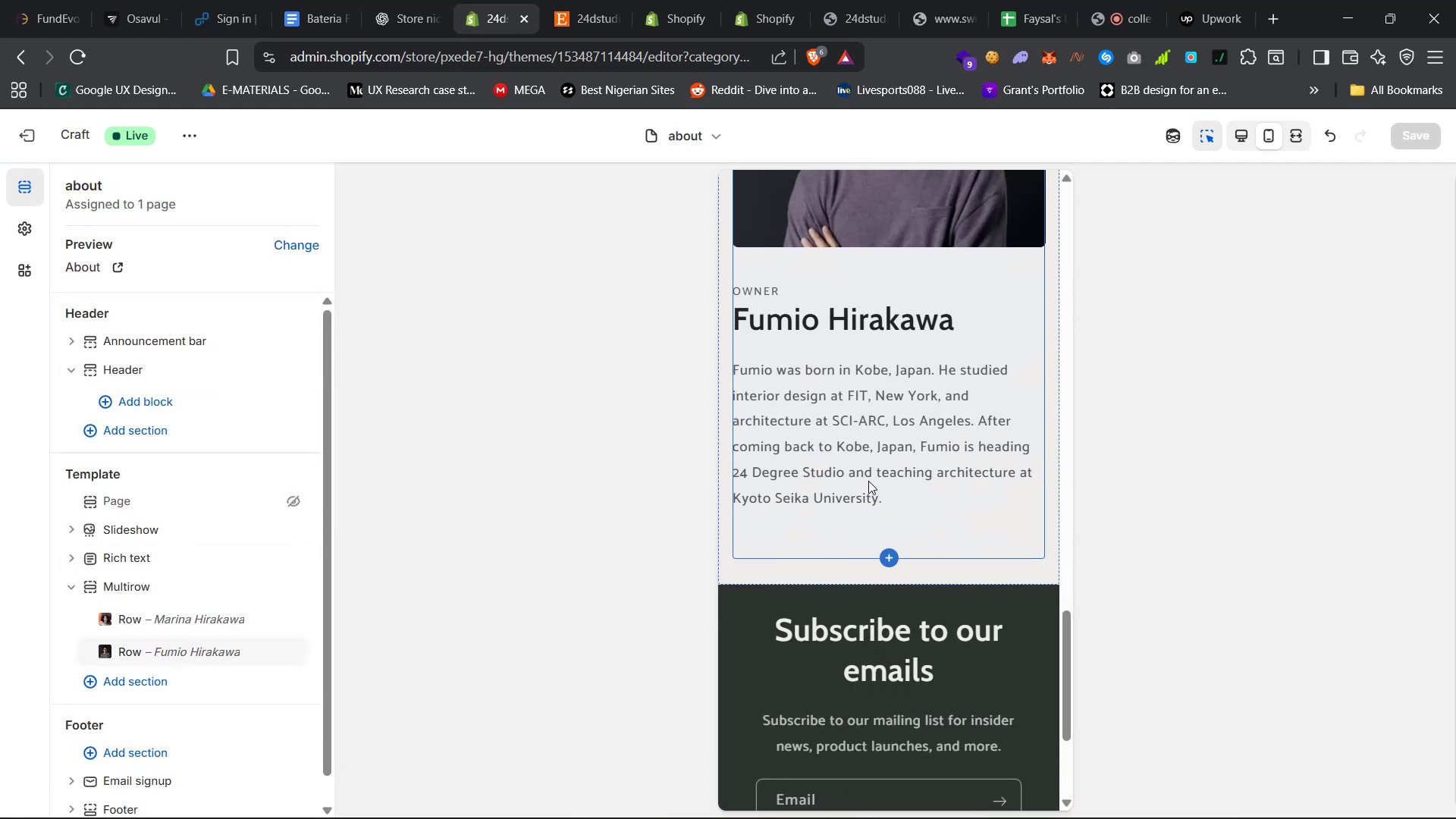 
scroll: coordinate [867, 479], scroll_direction: up, amount: 25.0
 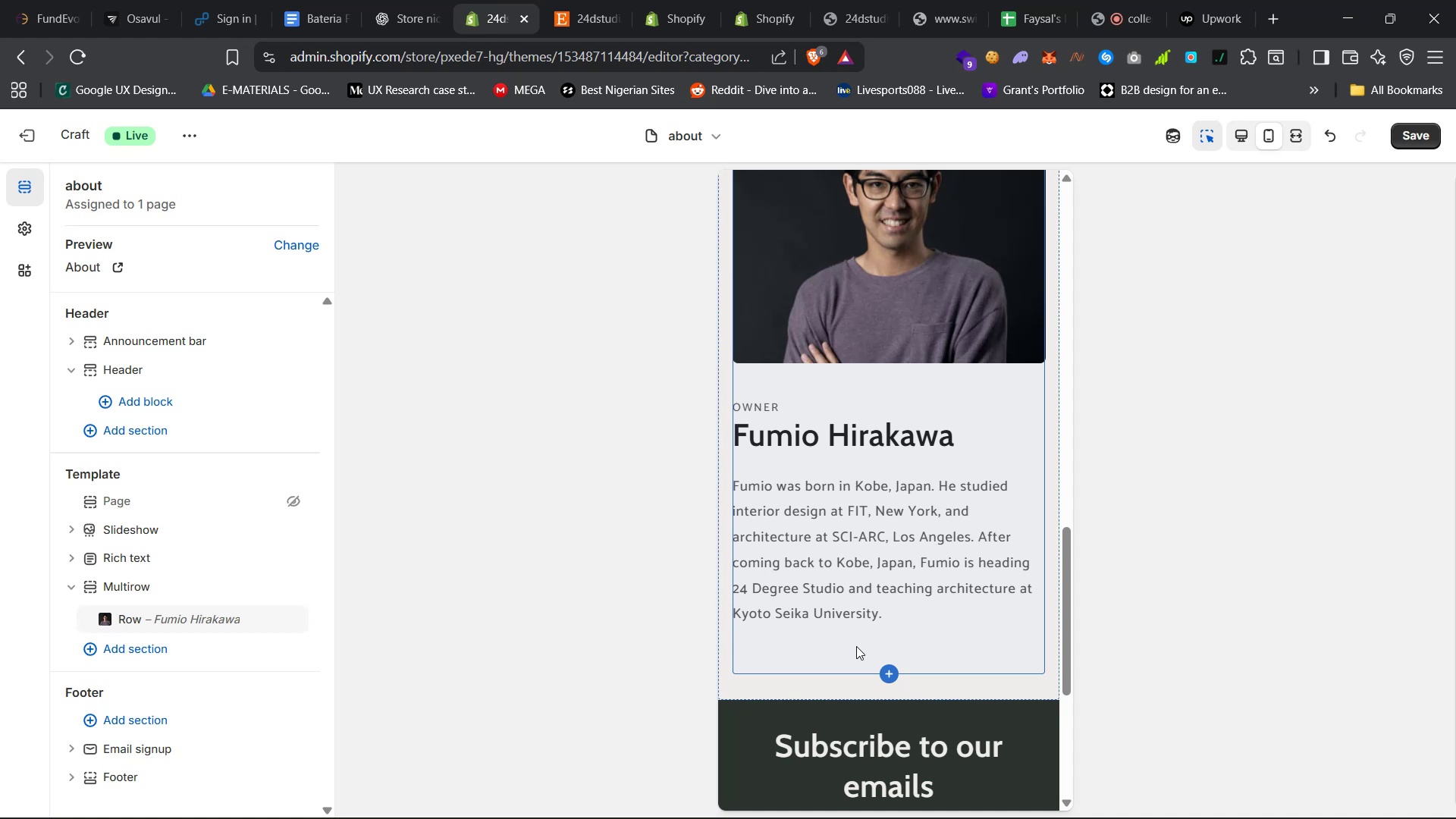 
wait(135.15)
 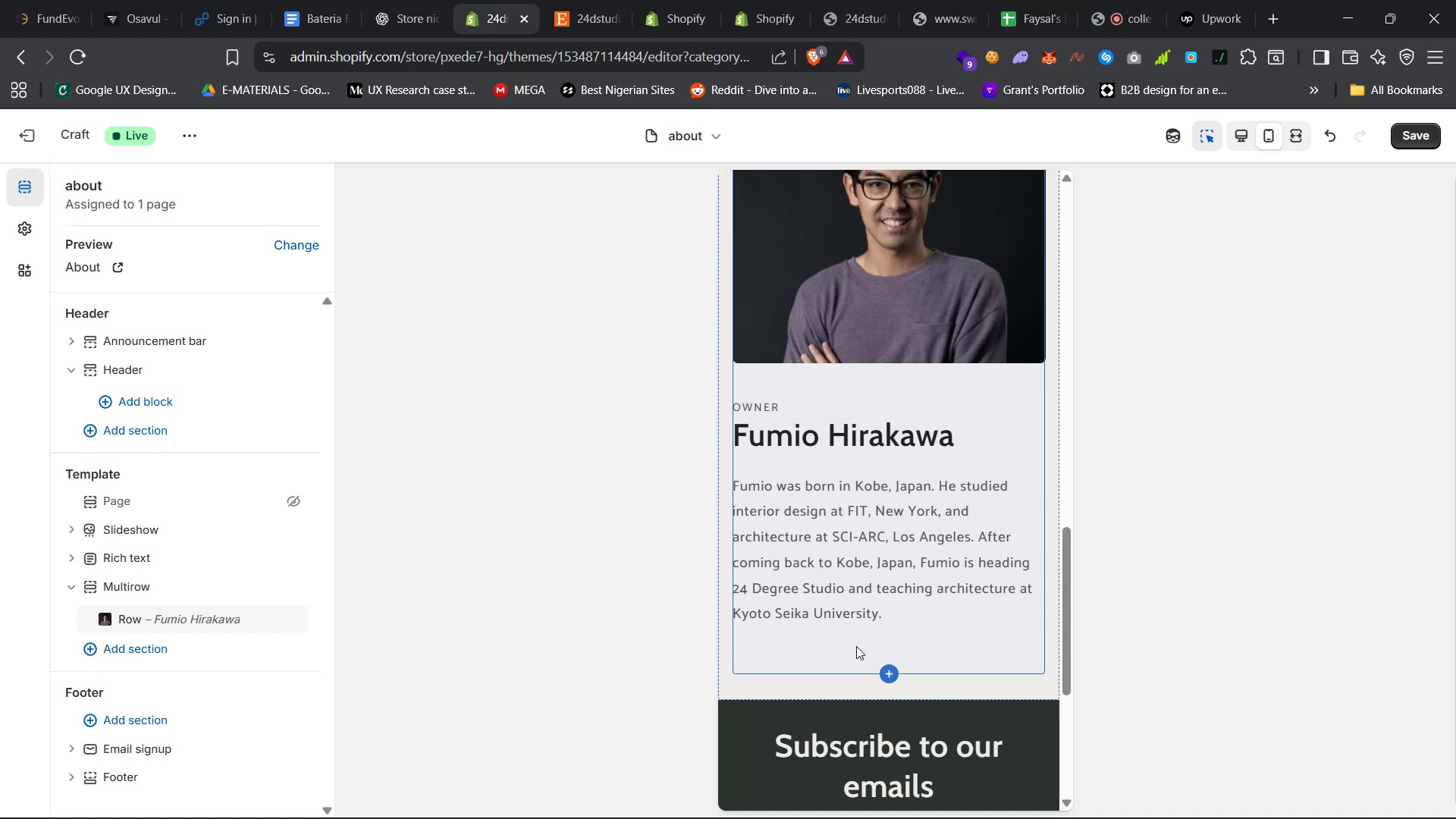 
left_click([1240, 134])
 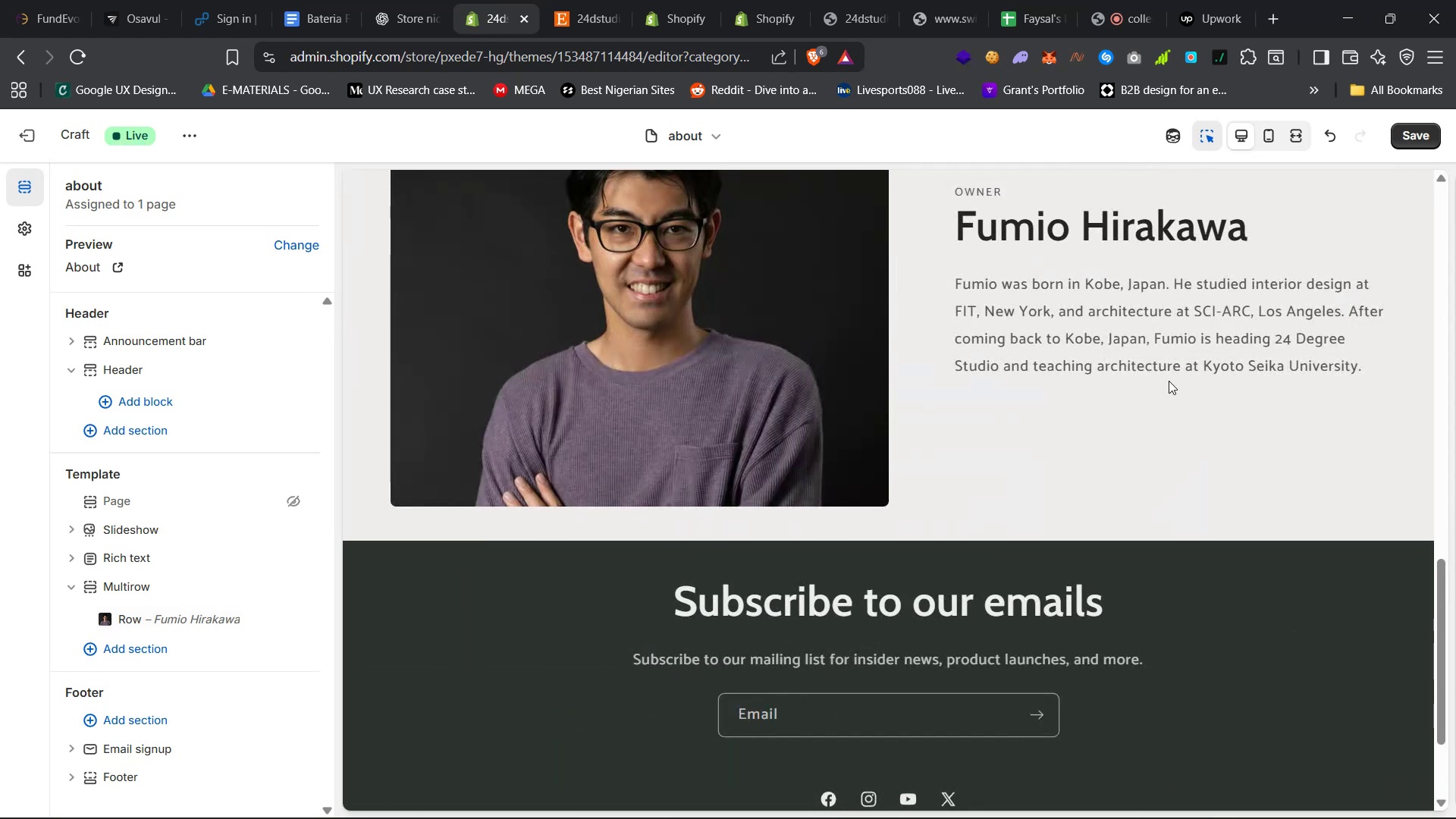 
scroll: coordinate [1162, 401], scroll_direction: up, amount: 24.0
 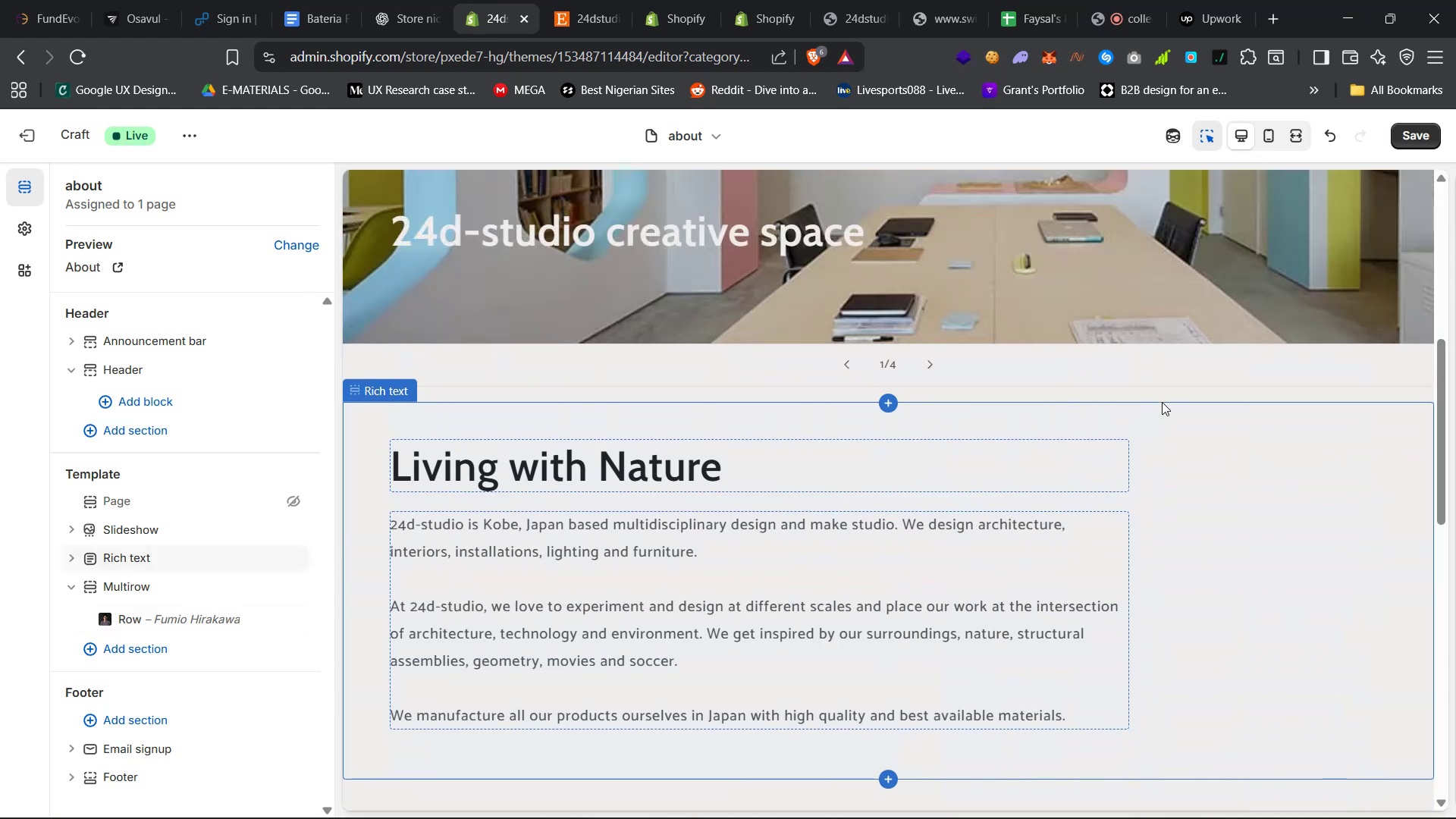 
scroll: coordinate [1162, 402], scroll_direction: down, amount: 28.0
 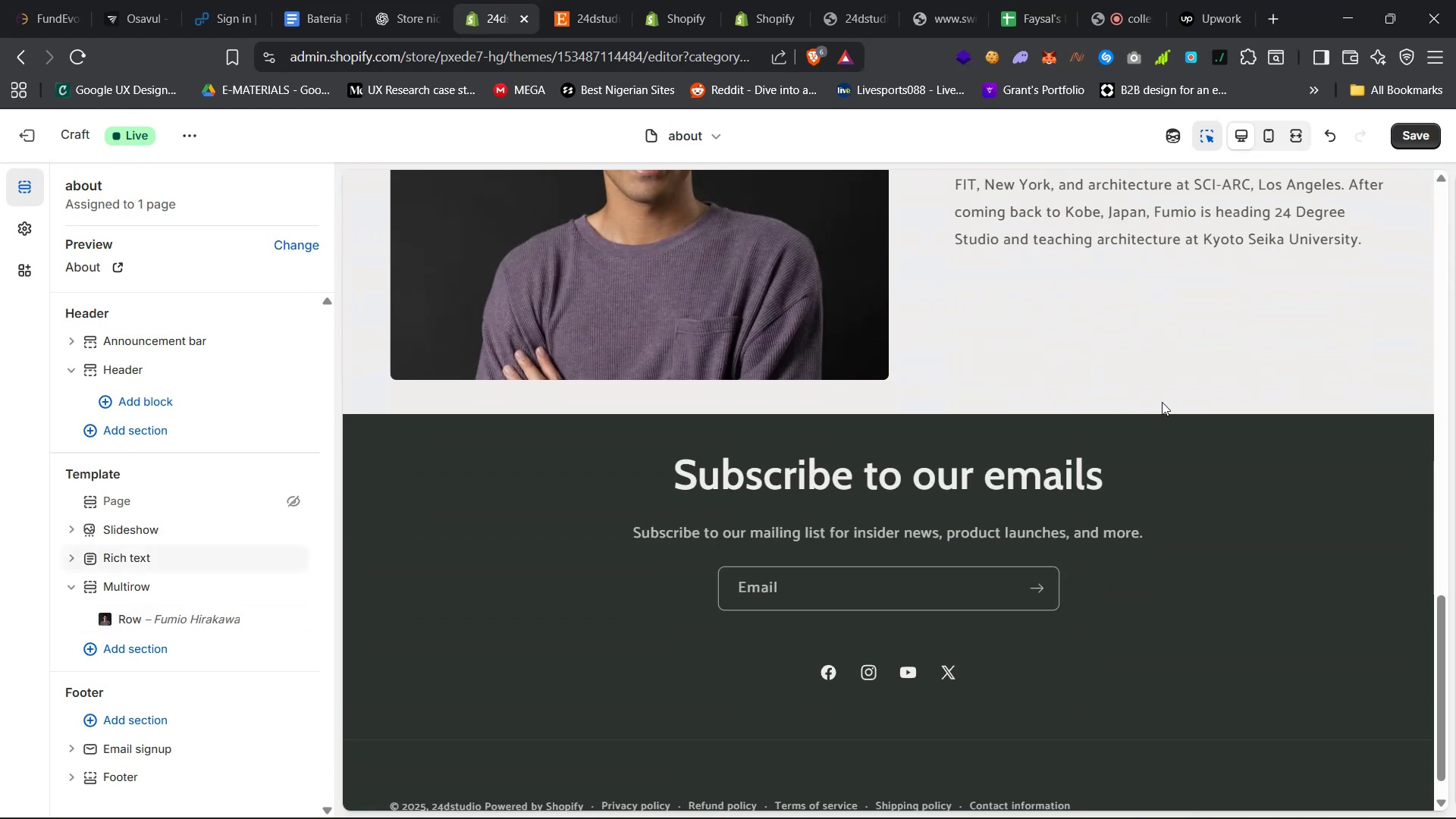 
scroll: coordinate [1163, 402], scroll_direction: up, amount: 16.0
 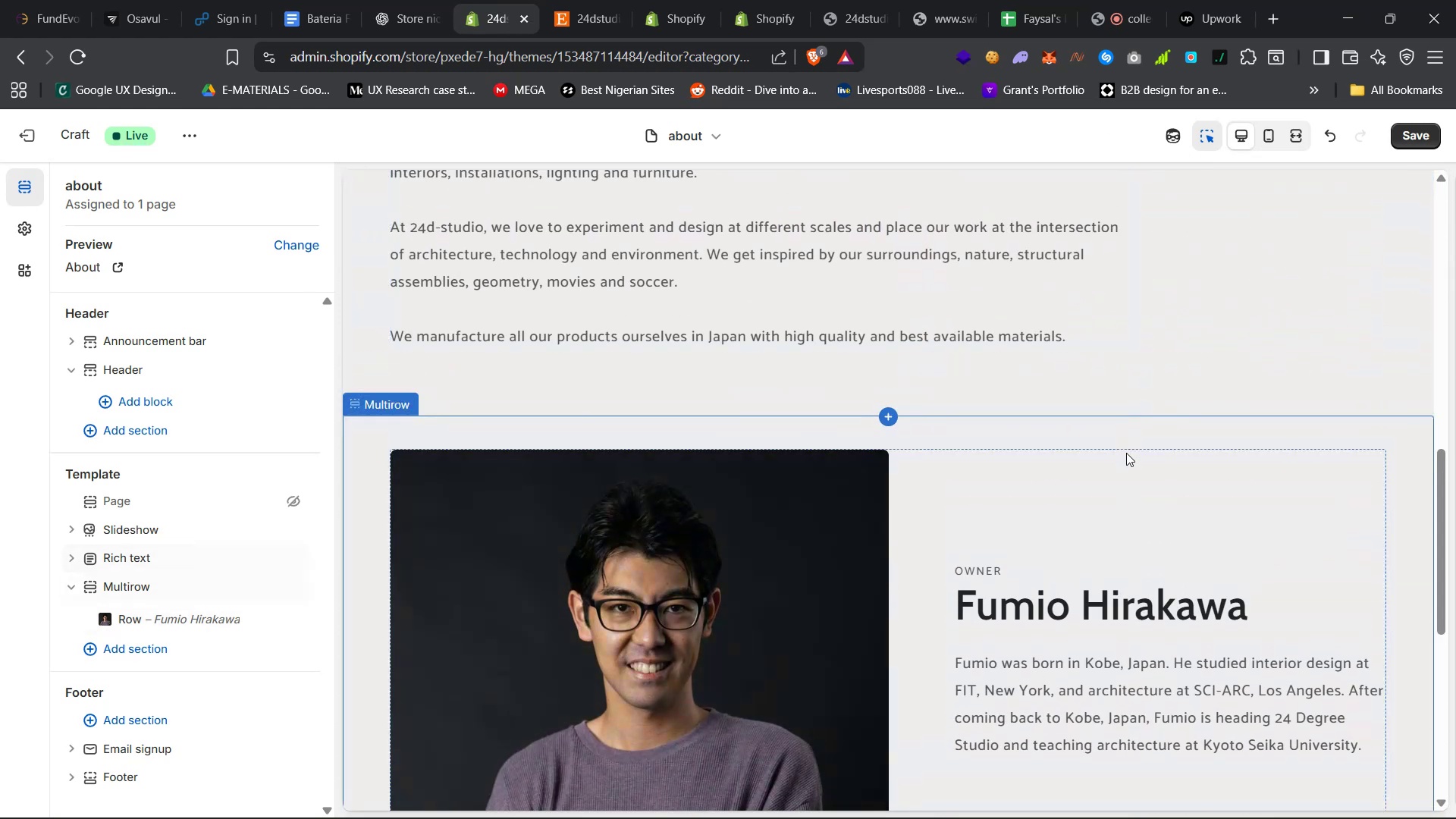 
left_click([1141, 431])
 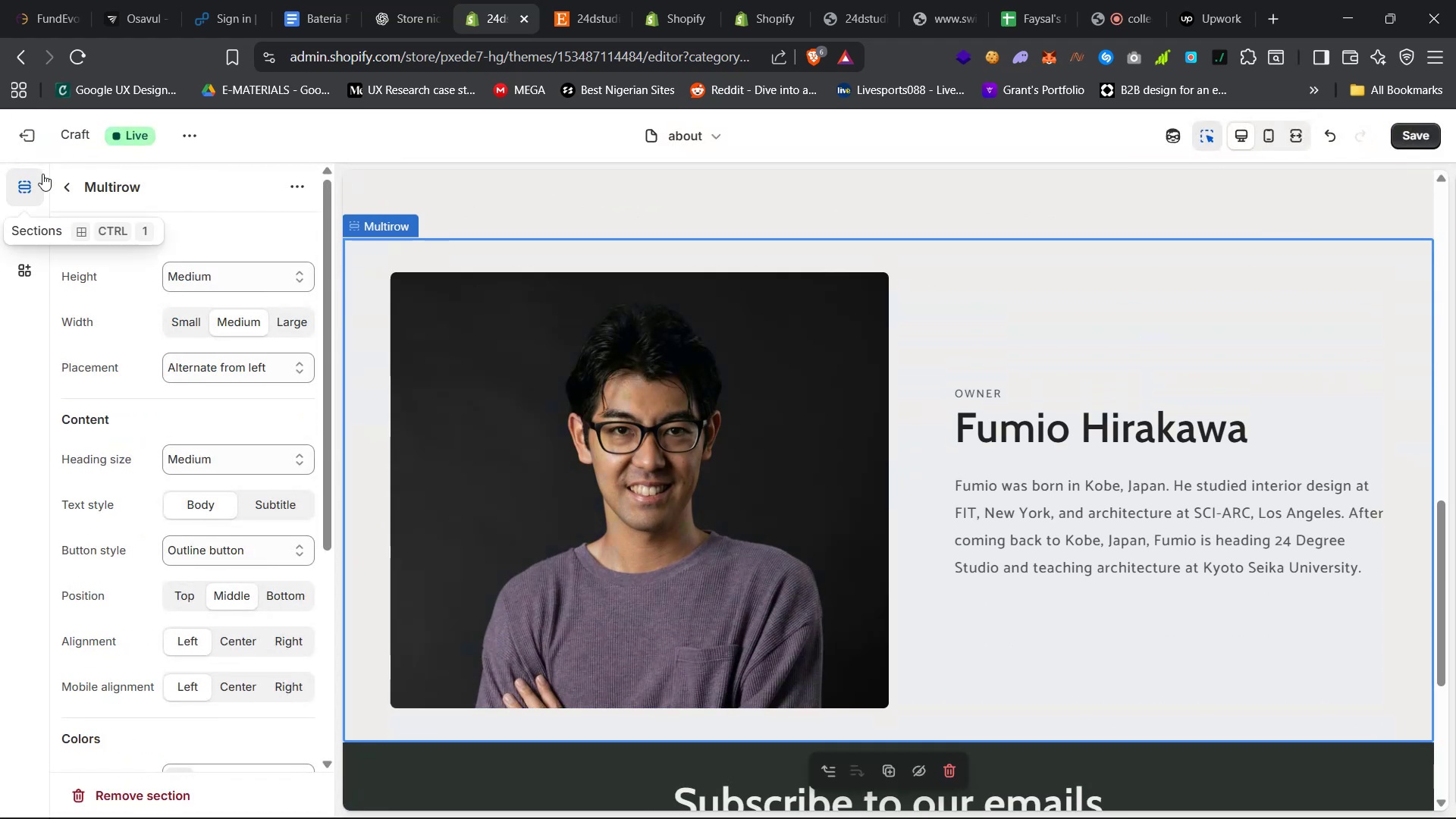 
left_click([67, 196])
 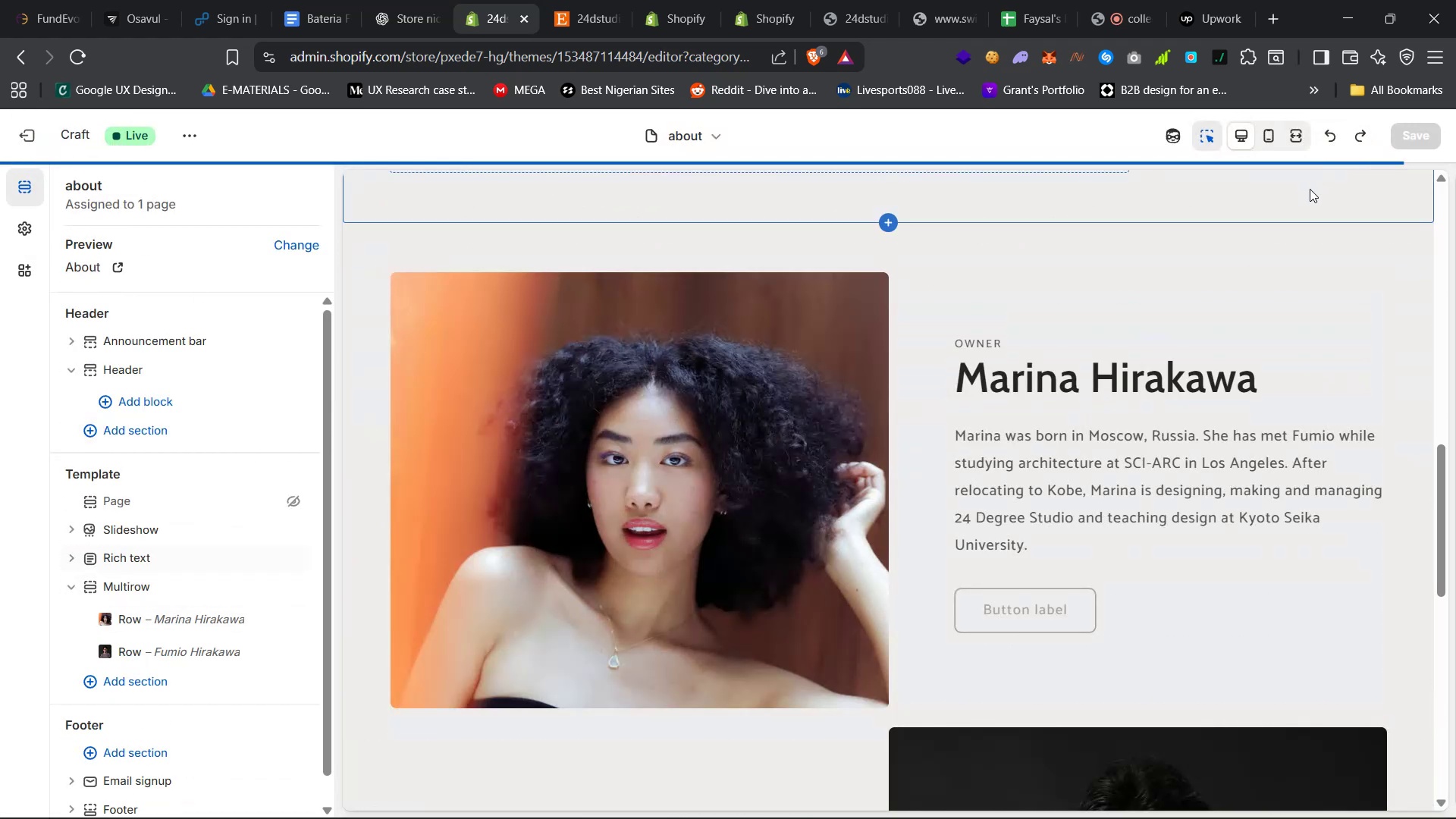 
wait(5.17)
 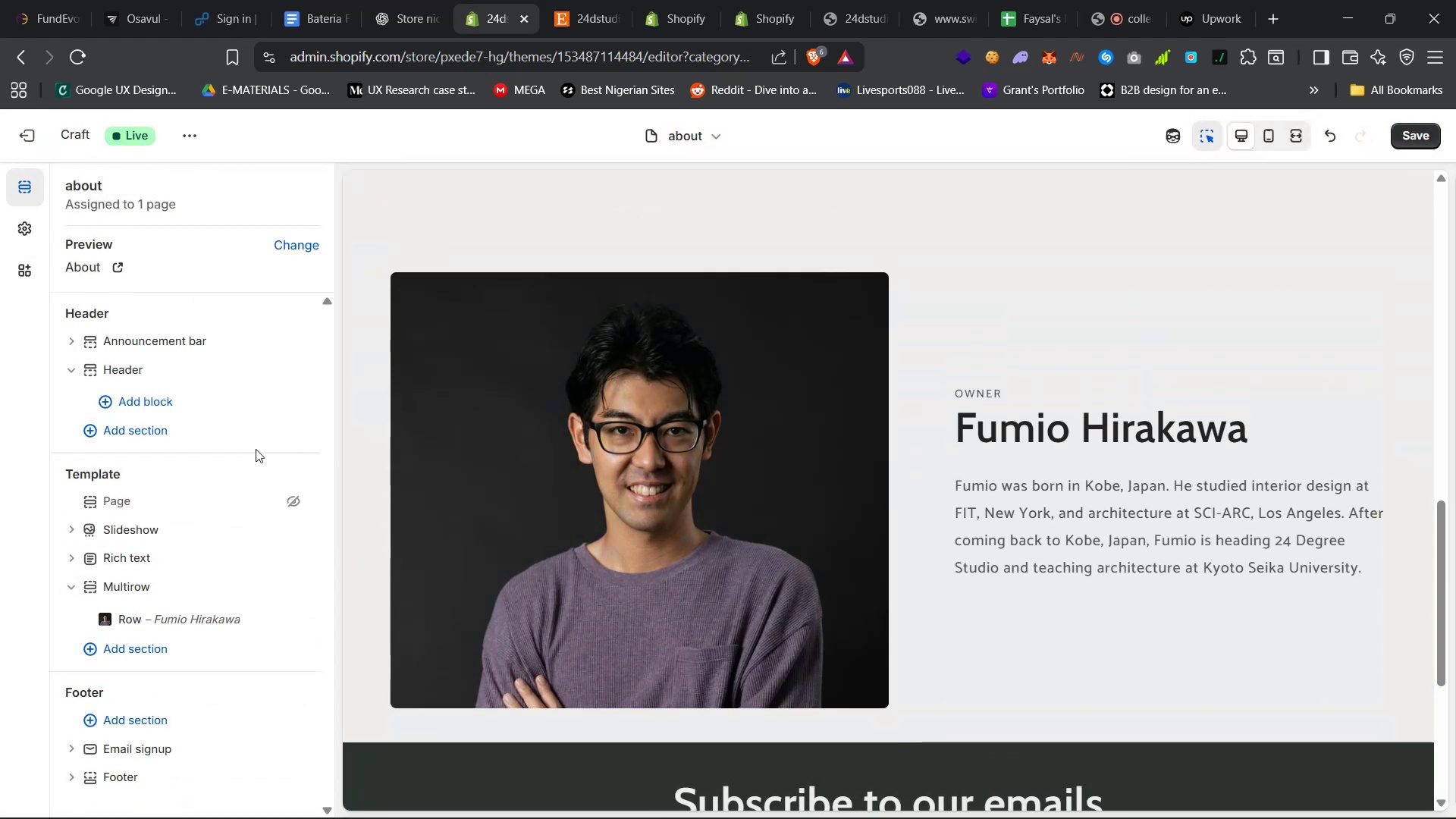 
left_click([1055, 601])
 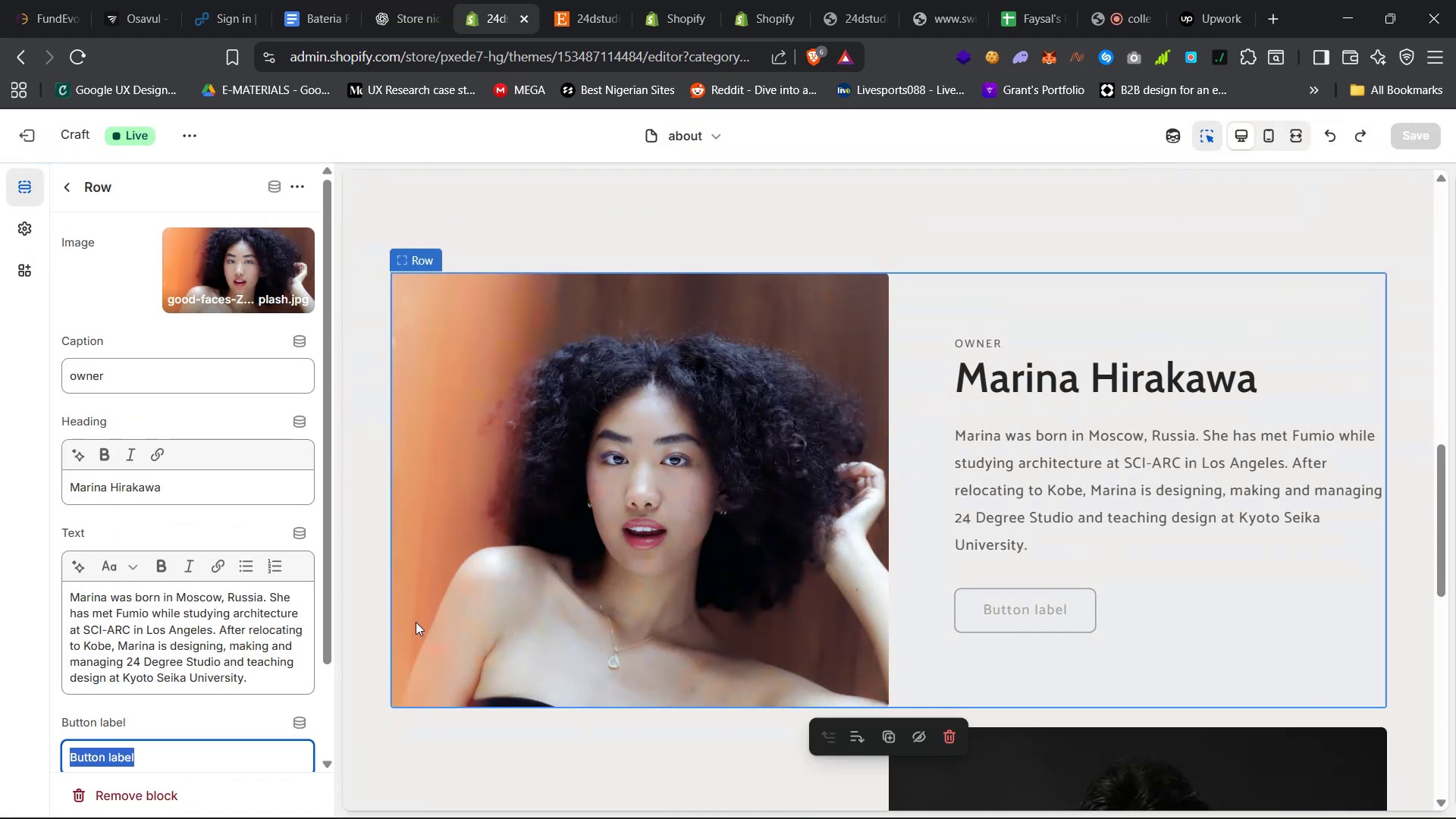 
key(Backspace)
 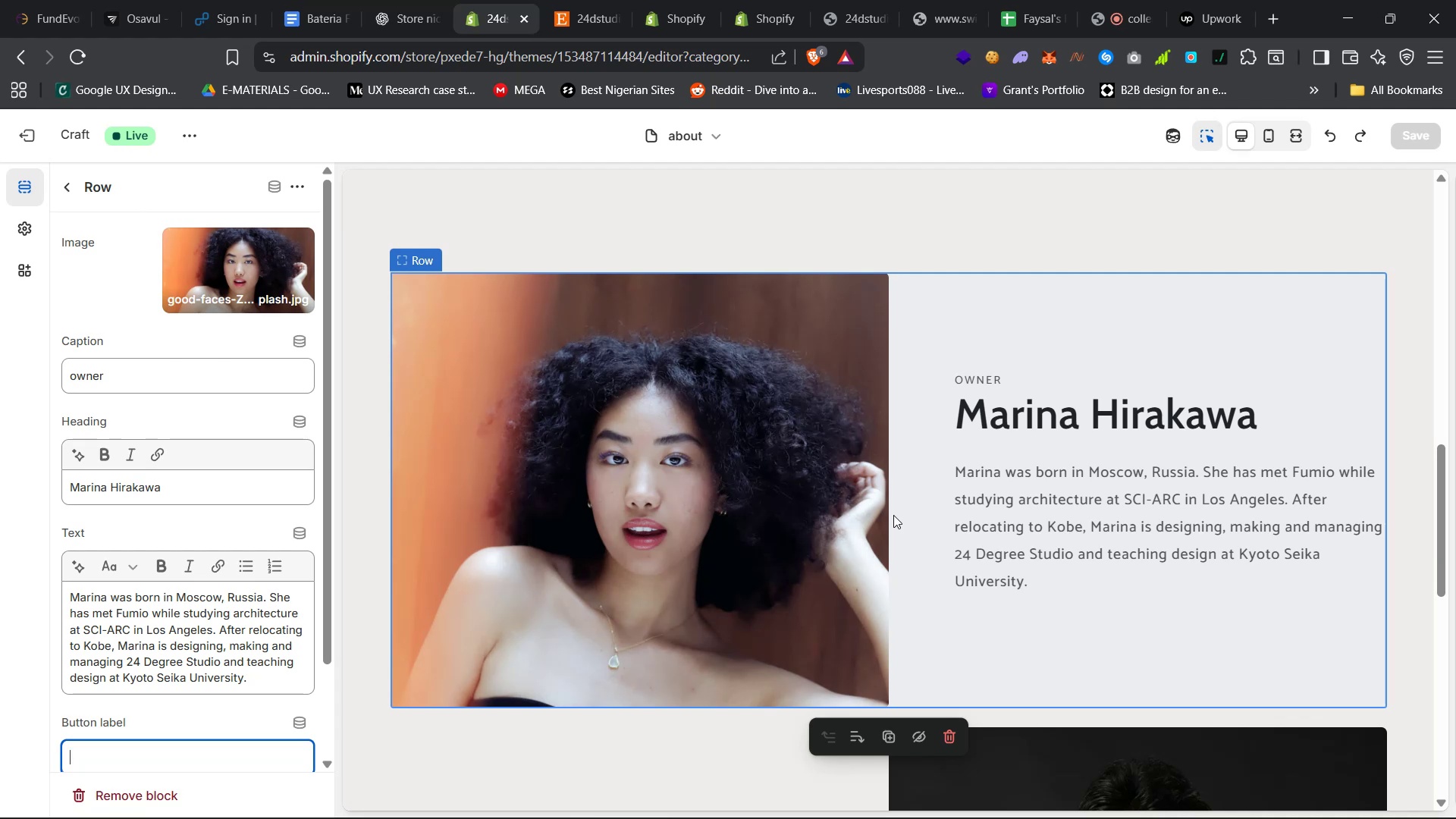 
scroll: coordinate [976, 507], scroll_direction: down, amount: 23.0
 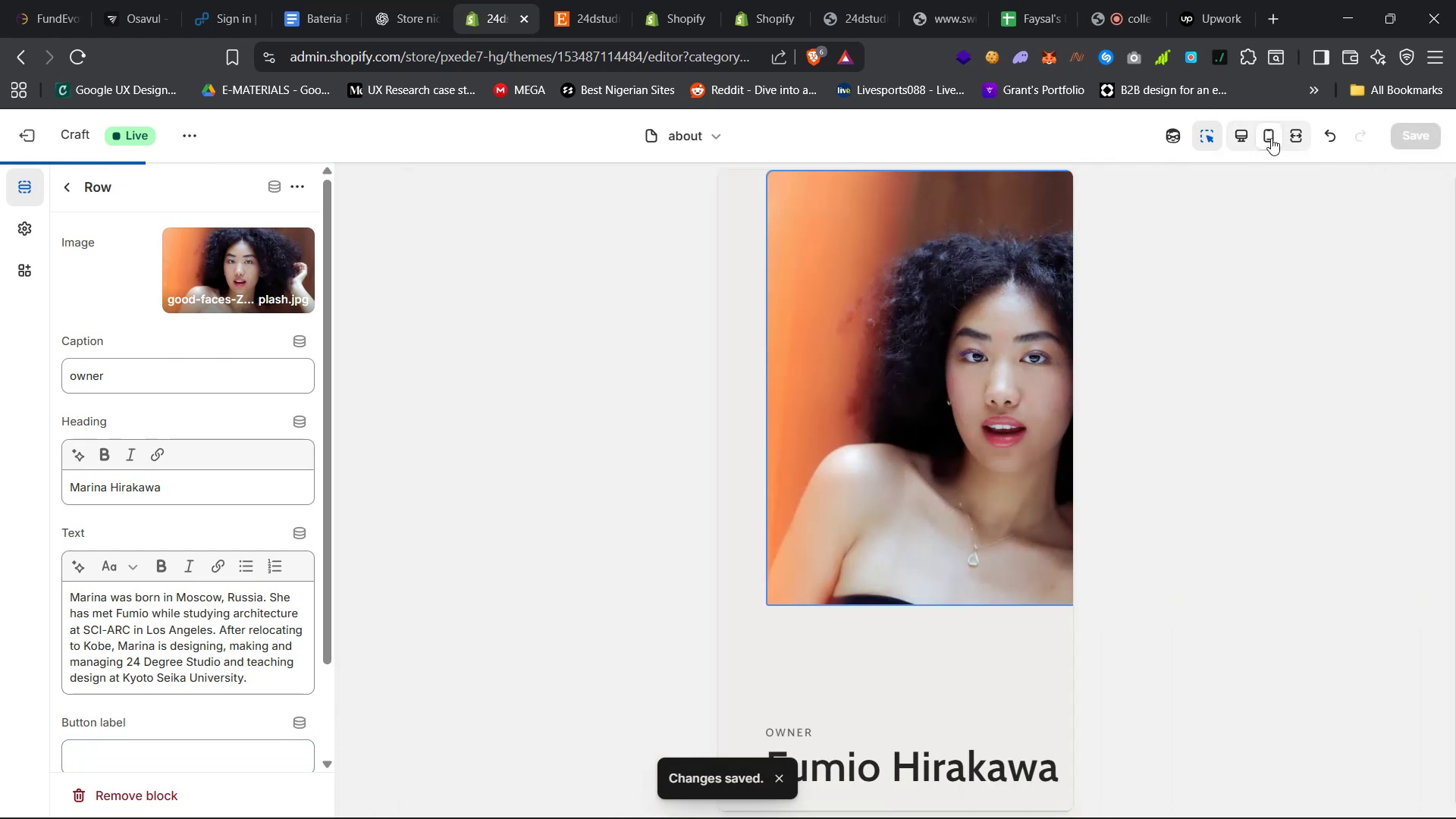 
scroll: coordinate [972, 529], scroll_direction: up, amount: 46.0
 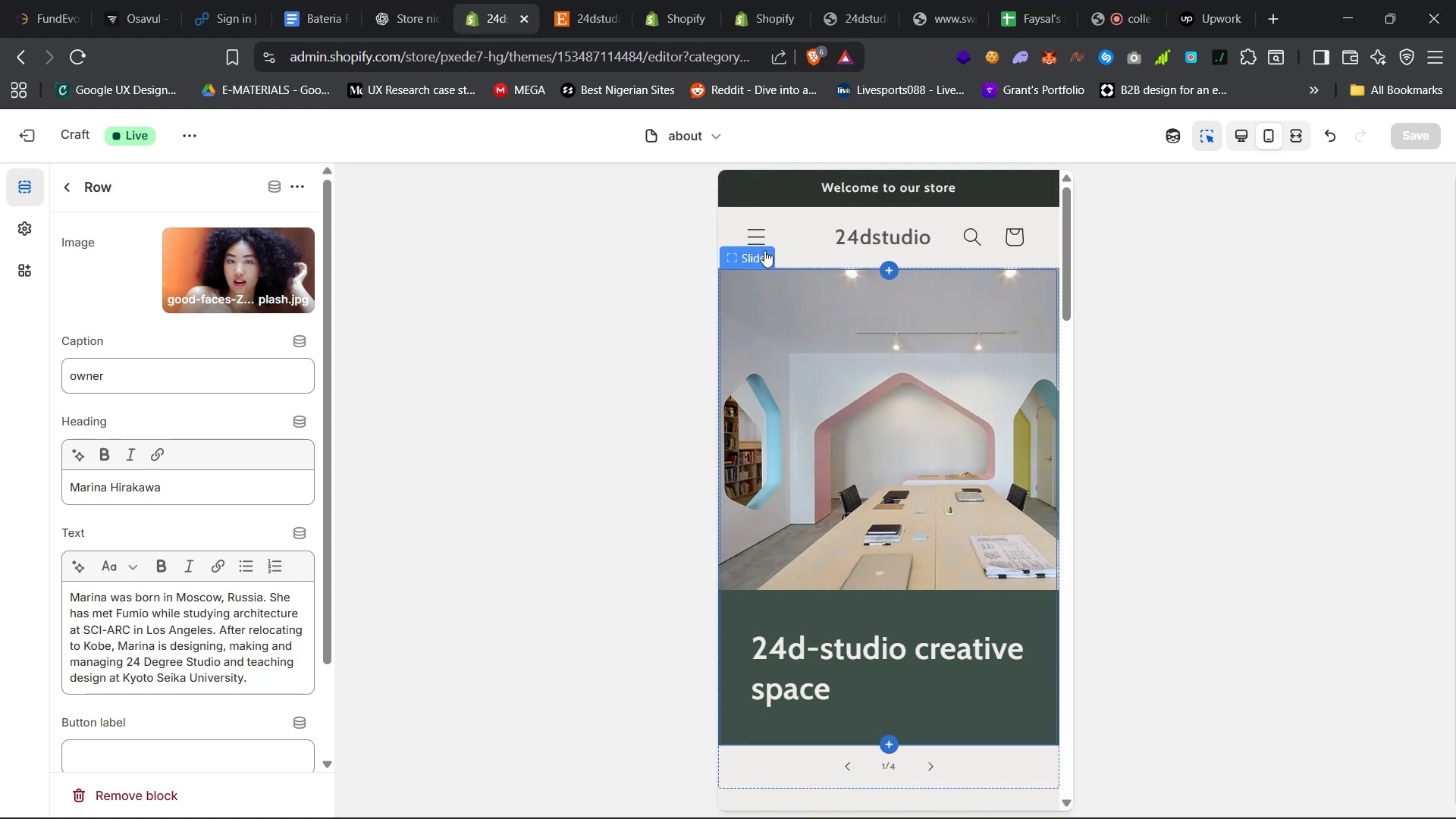 
left_click([755, 228])
 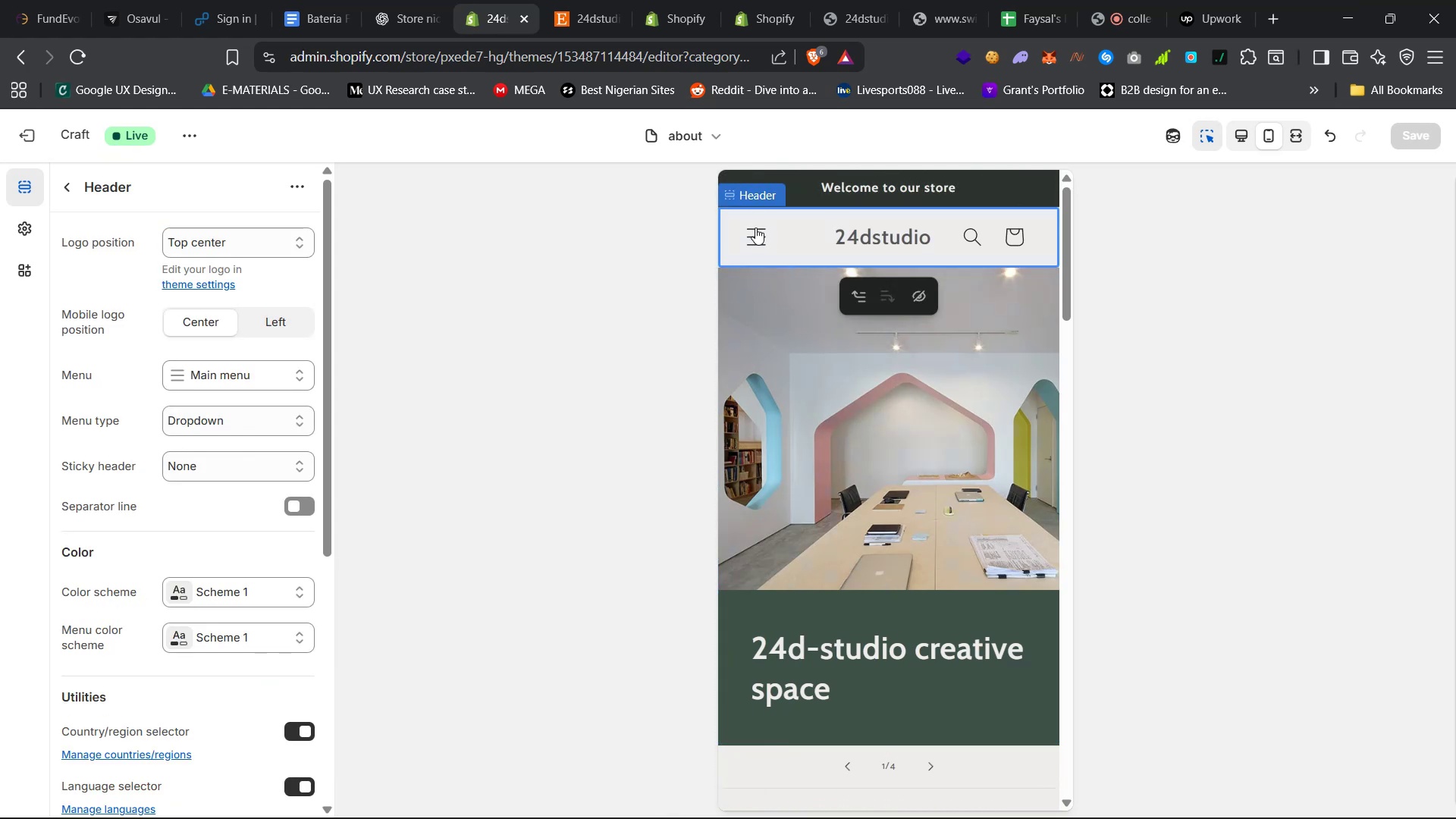 
double_click([755, 228])
 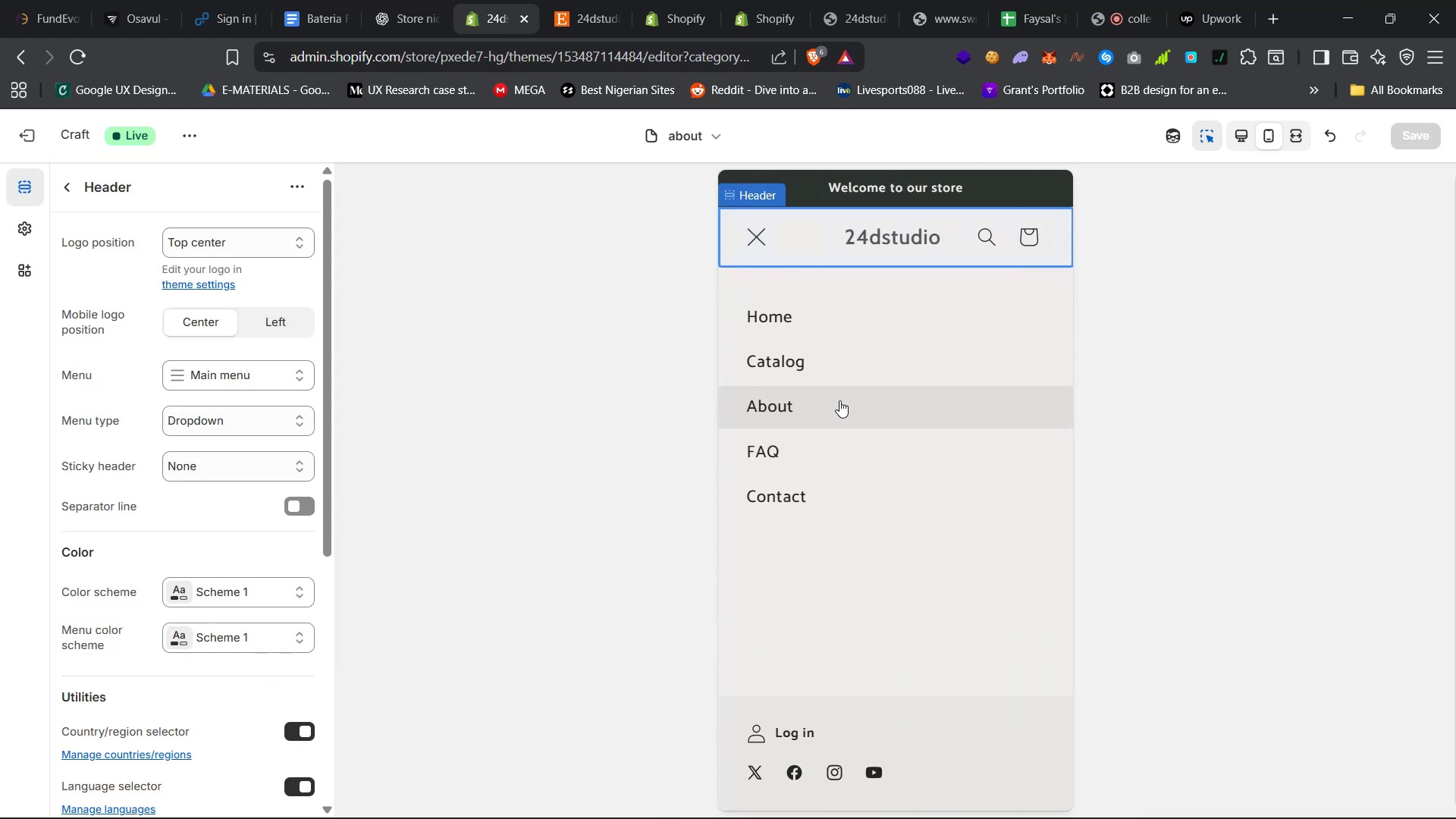 
left_click([850, 369])
 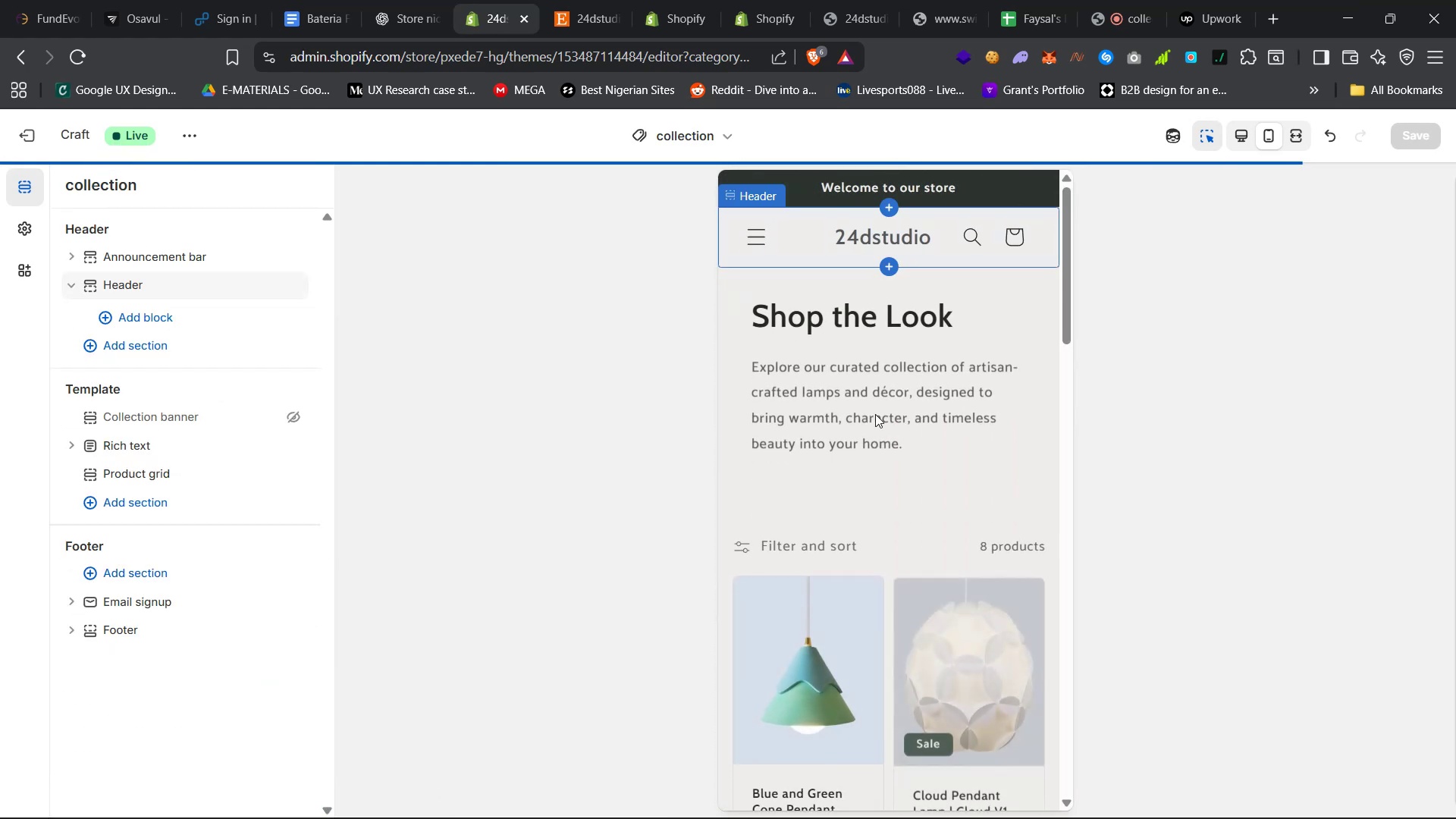 
scroll: coordinate [881, 428], scroll_direction: down, amount: 7.0
 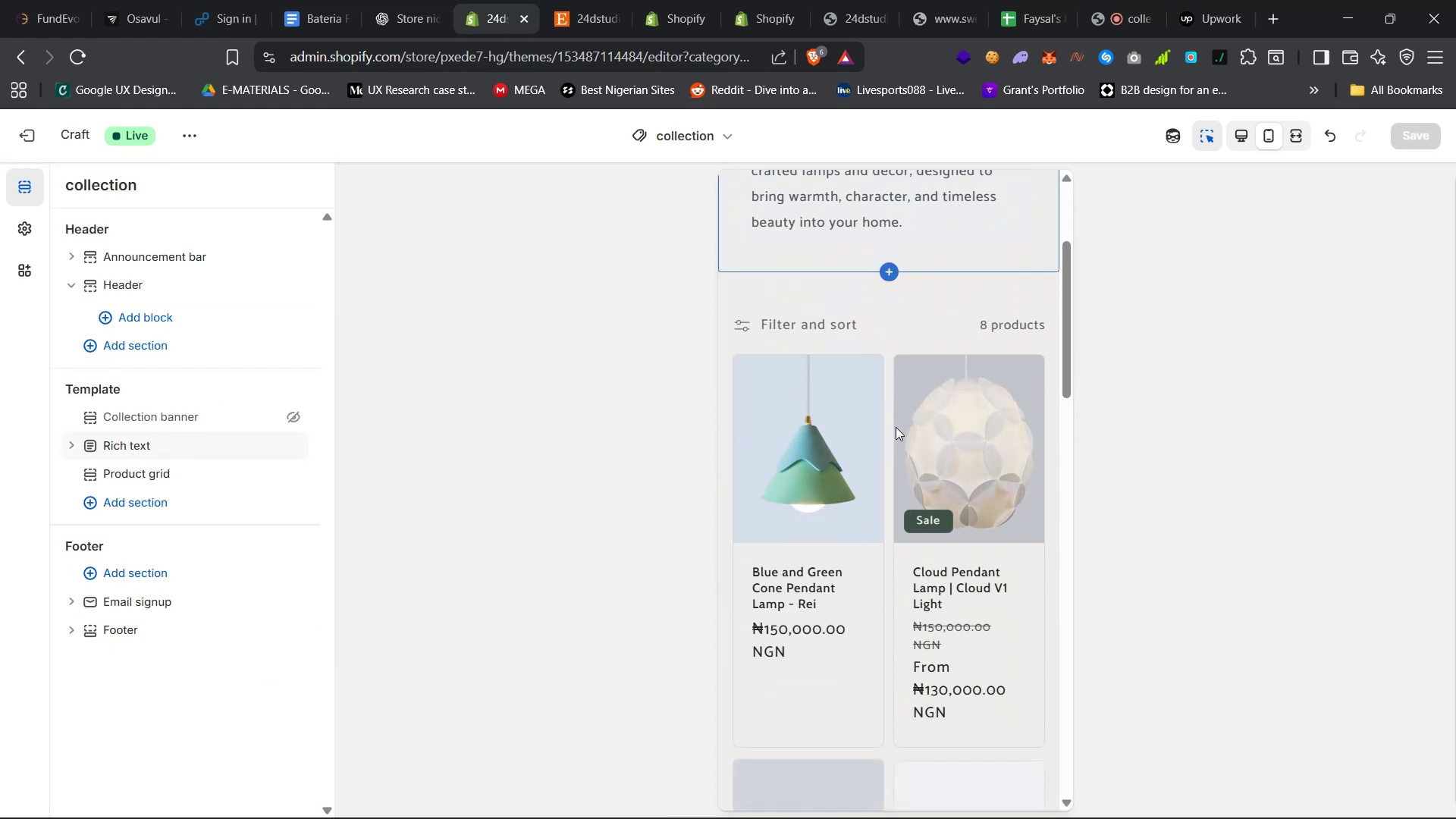 
scroll: coordinate [900, 432], scroll_direction: up, amount: 2.0
 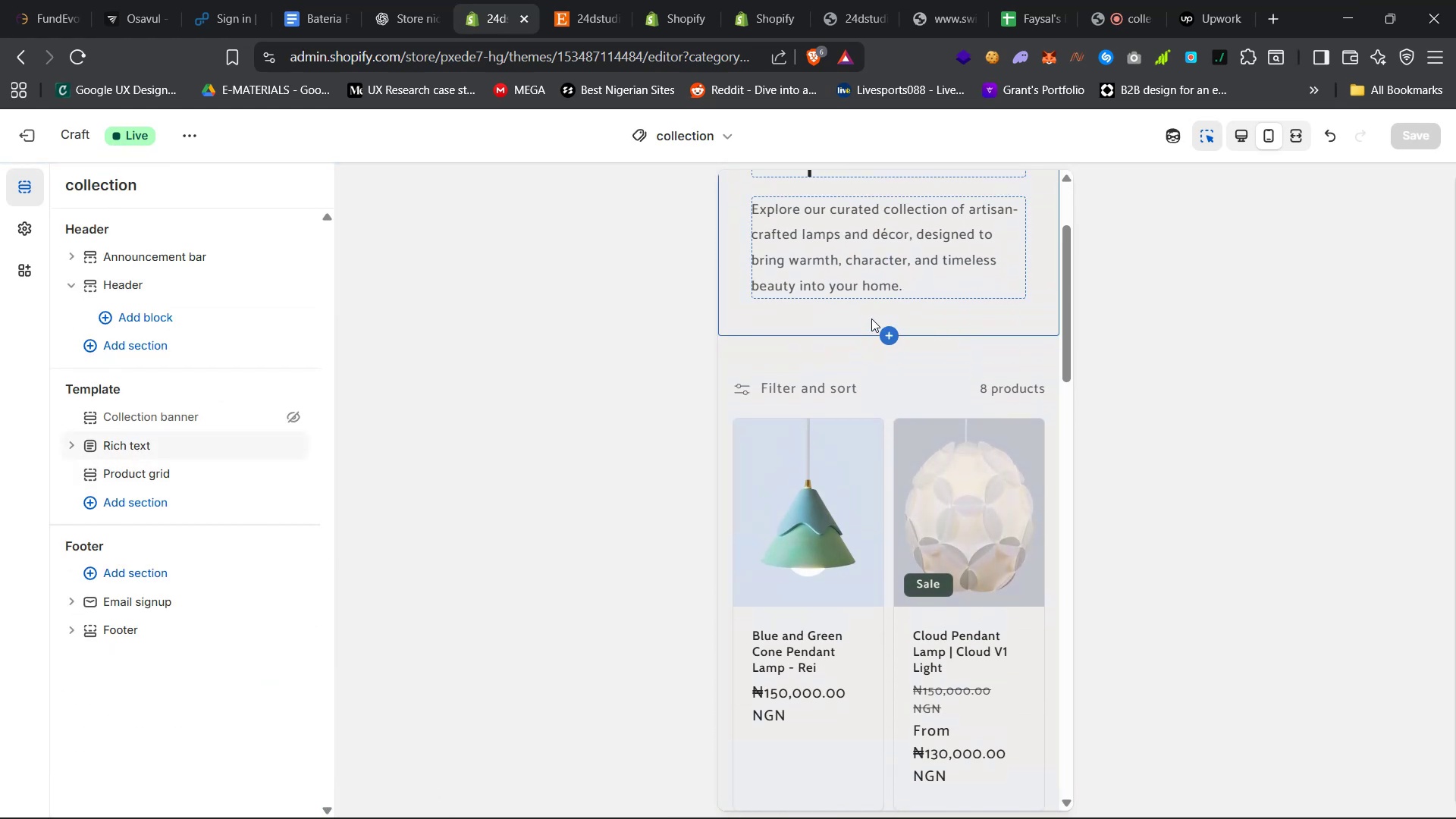 
left_click([884, 306])
 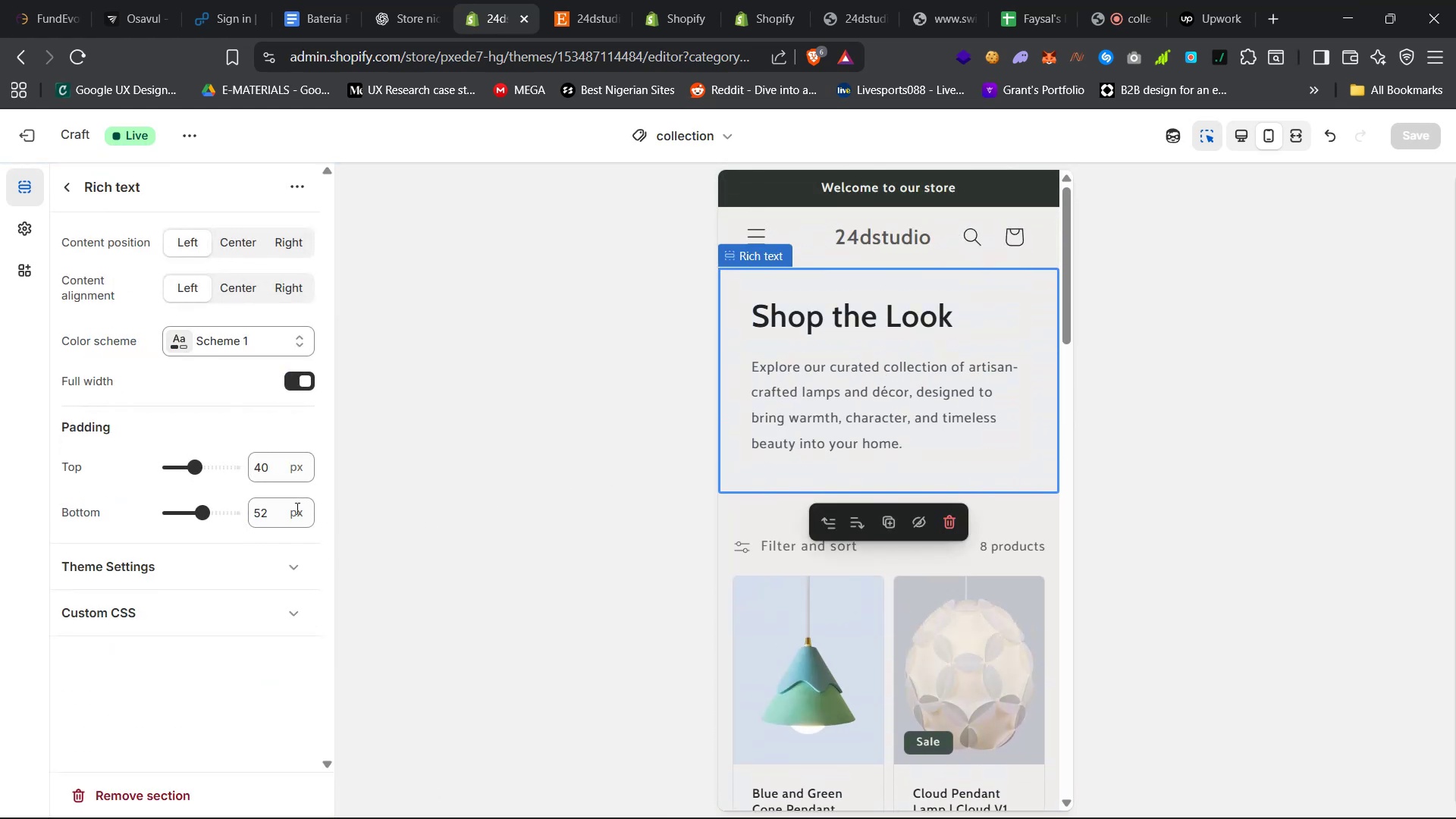 
double_click([279, 508])
 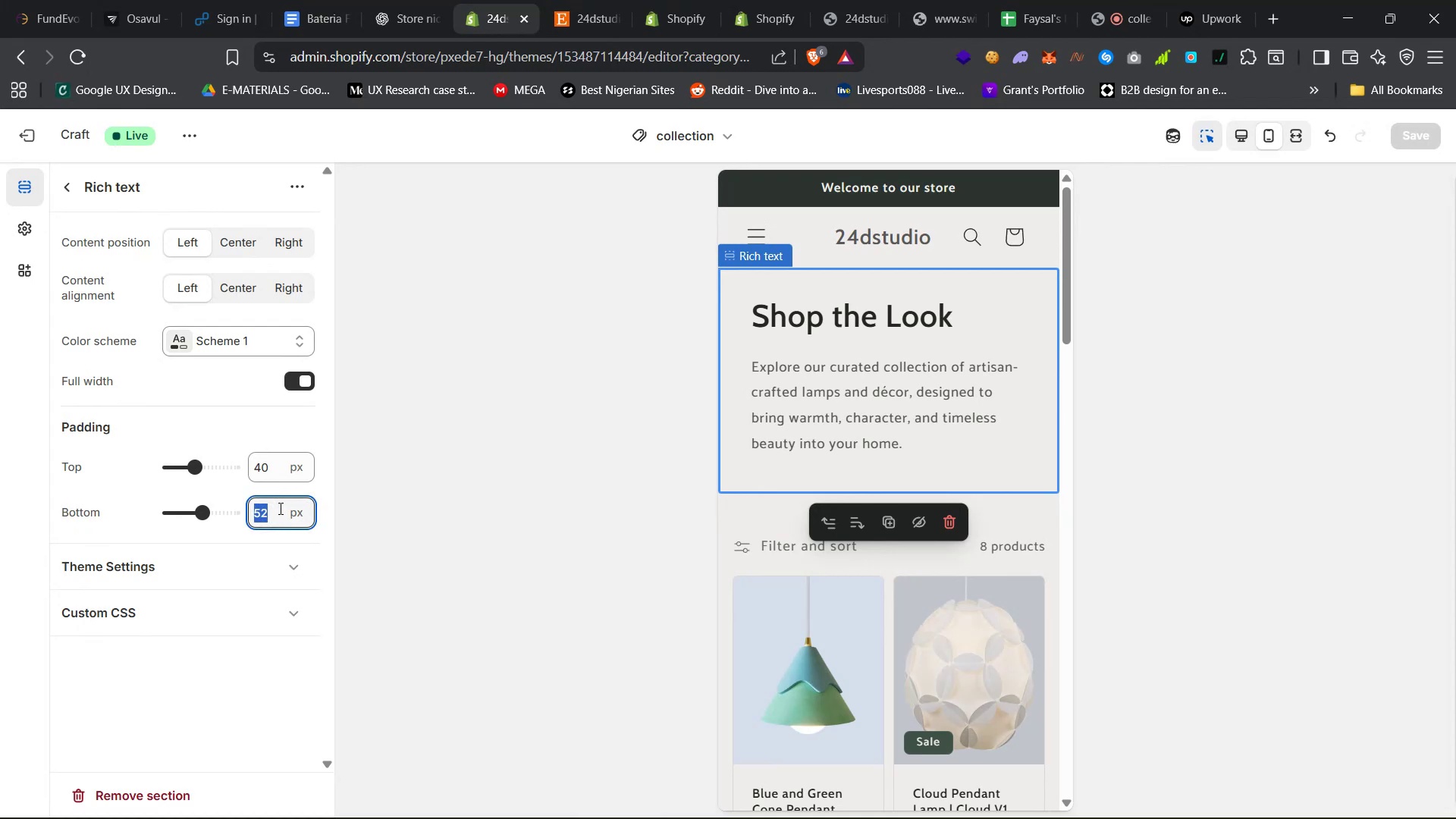 
type(24)
 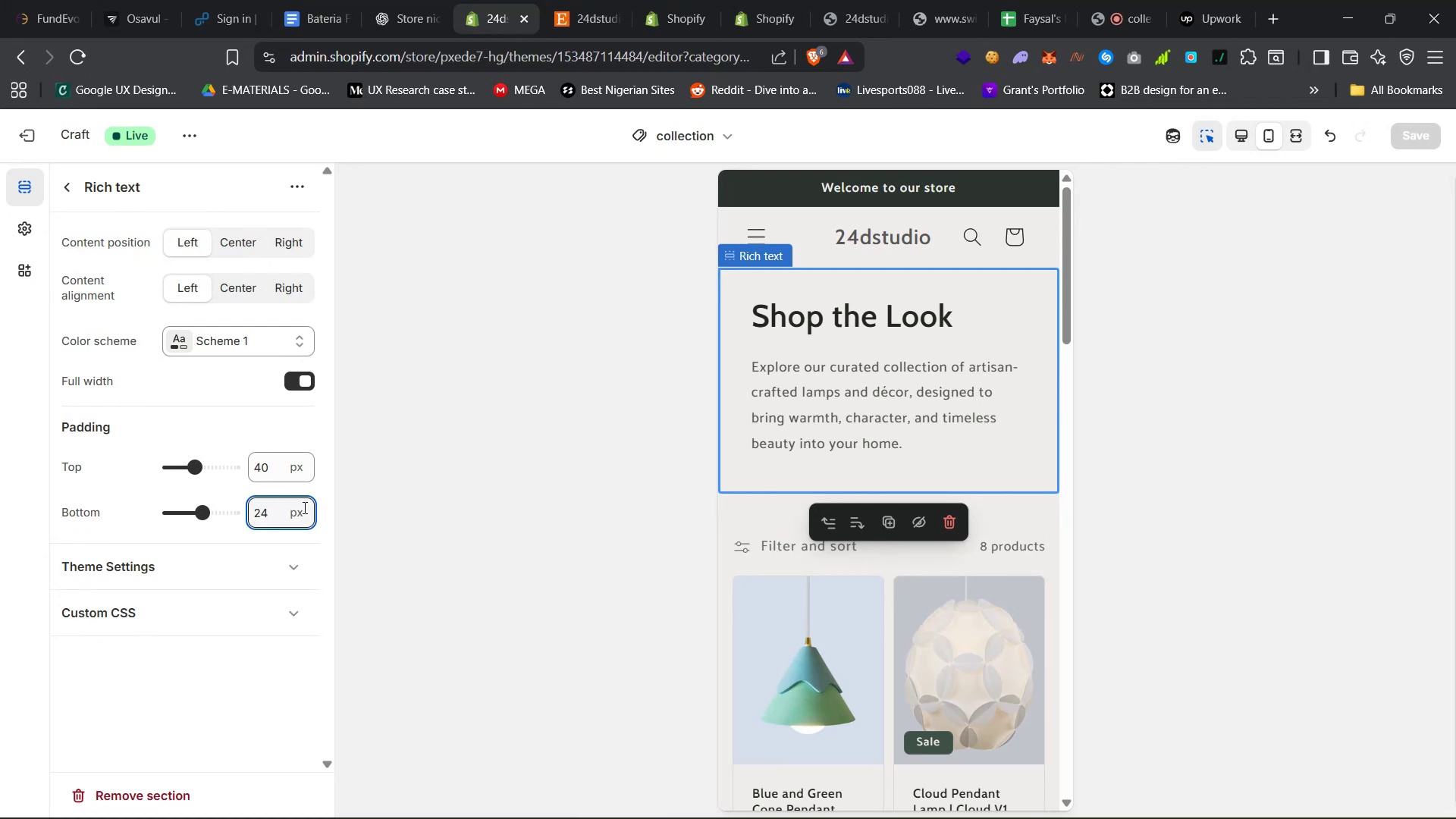 
left_click([265, 655])
 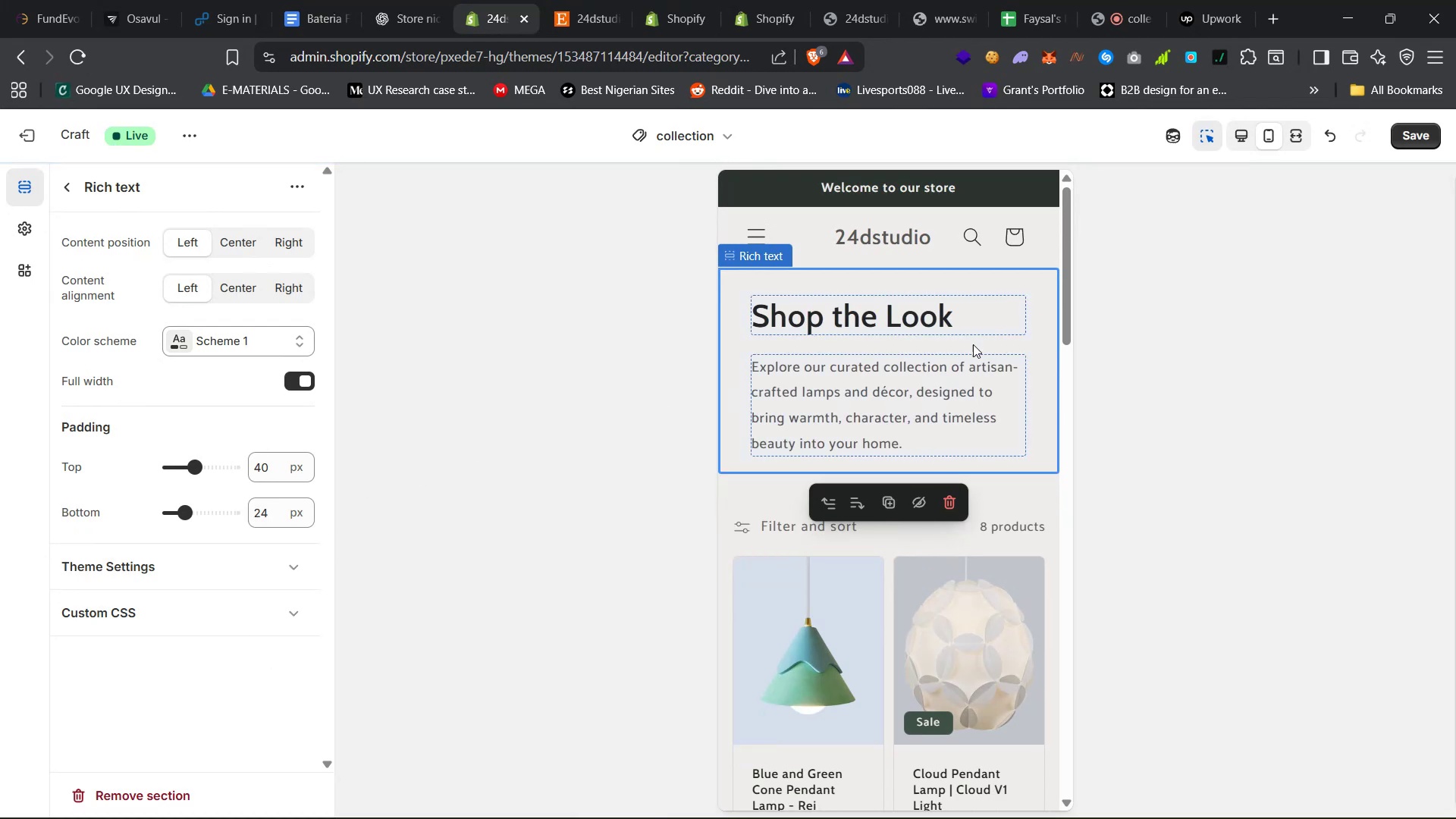 
scroll: coordinate [902, 491], scroll_direction: down, amount: 23.0
 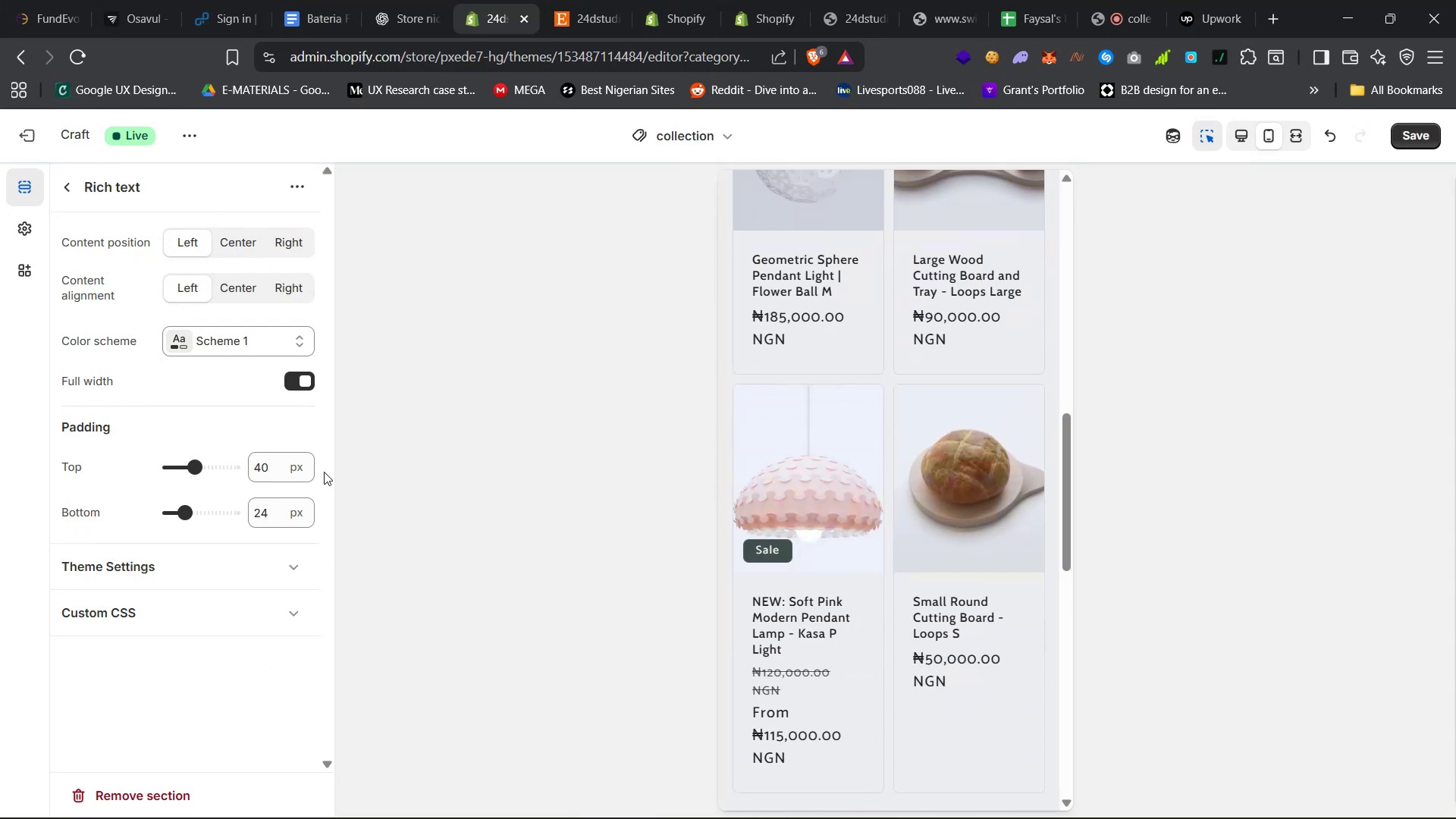 
scroll: coordinate [201, 424], scroll_direction: up, amount: 33.0
 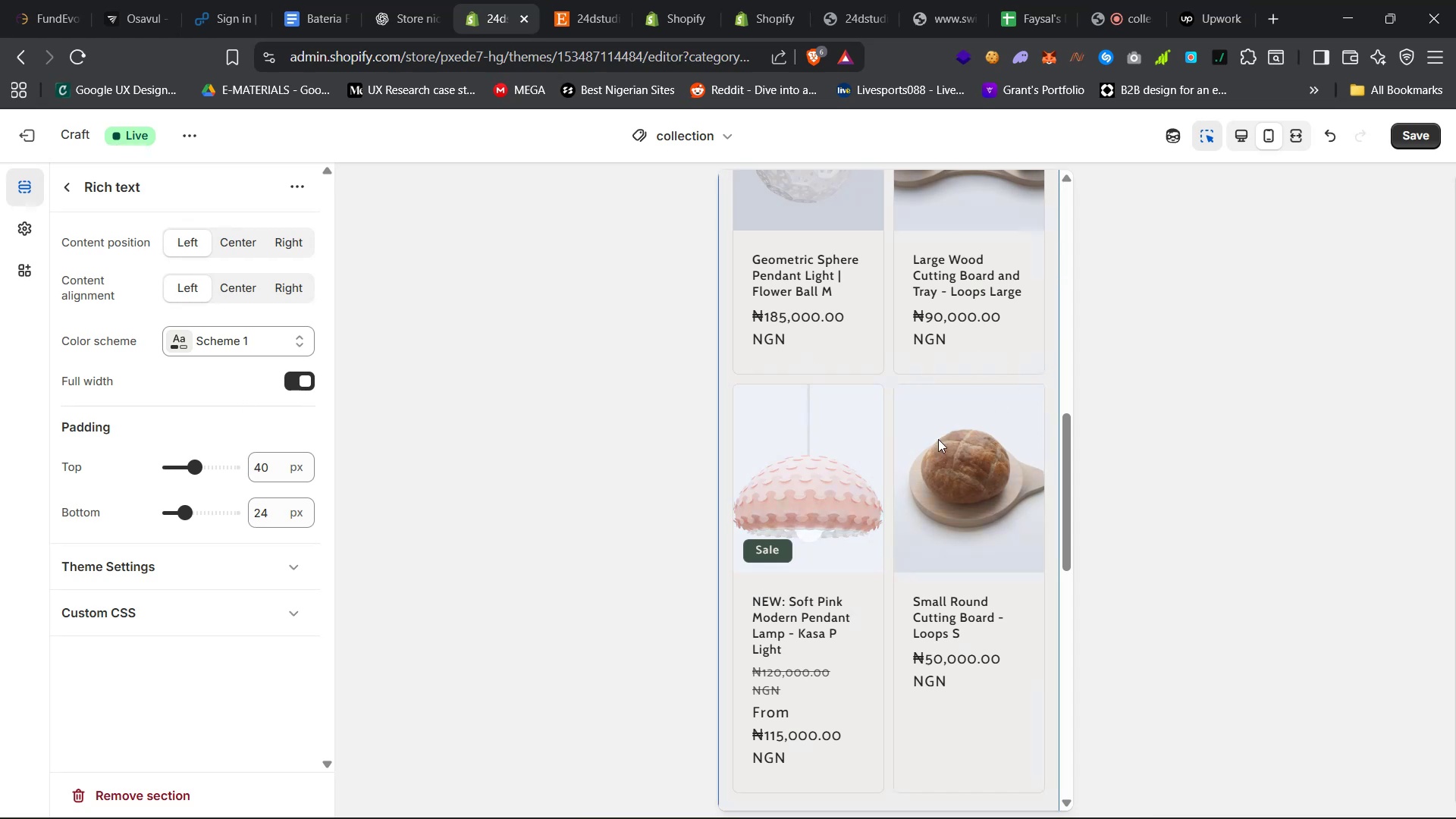 
left_click([938, 439])
 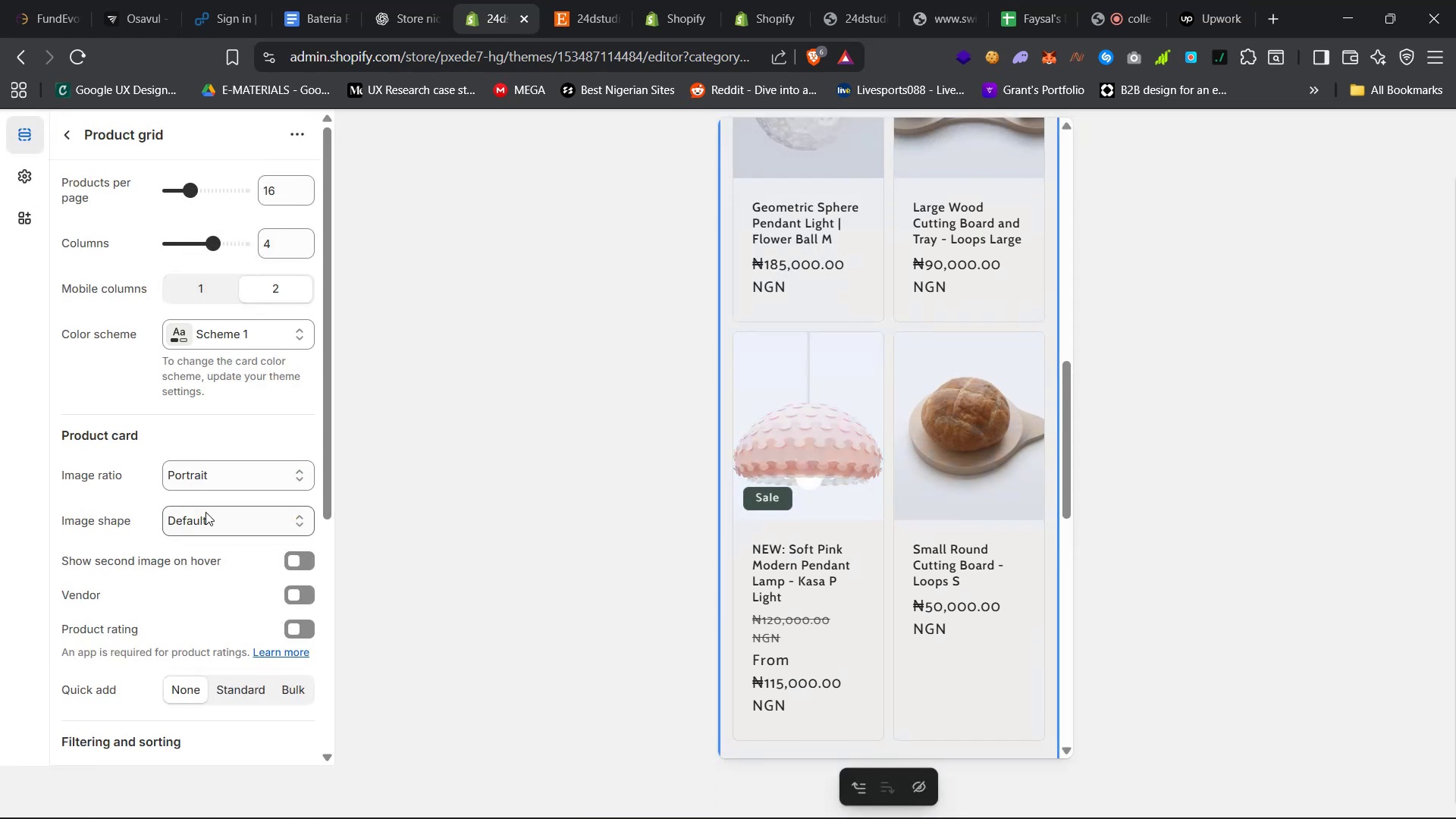 
scroll: coordinate [205, 511], scroll_direction: down, amount: 24.0
 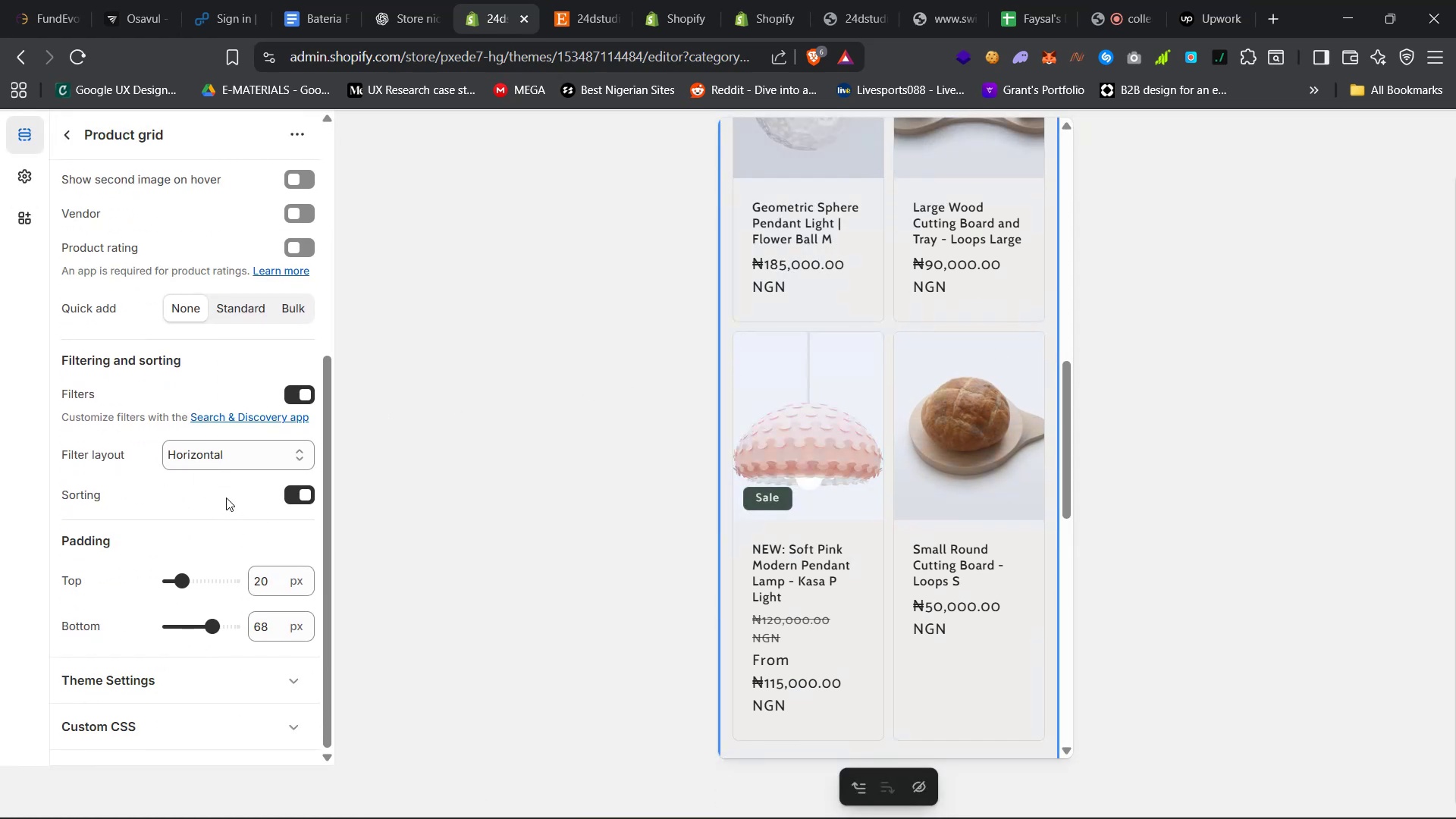 
scroll: coordinate [214, 458], scroll_direction: up, amount: 25.0
 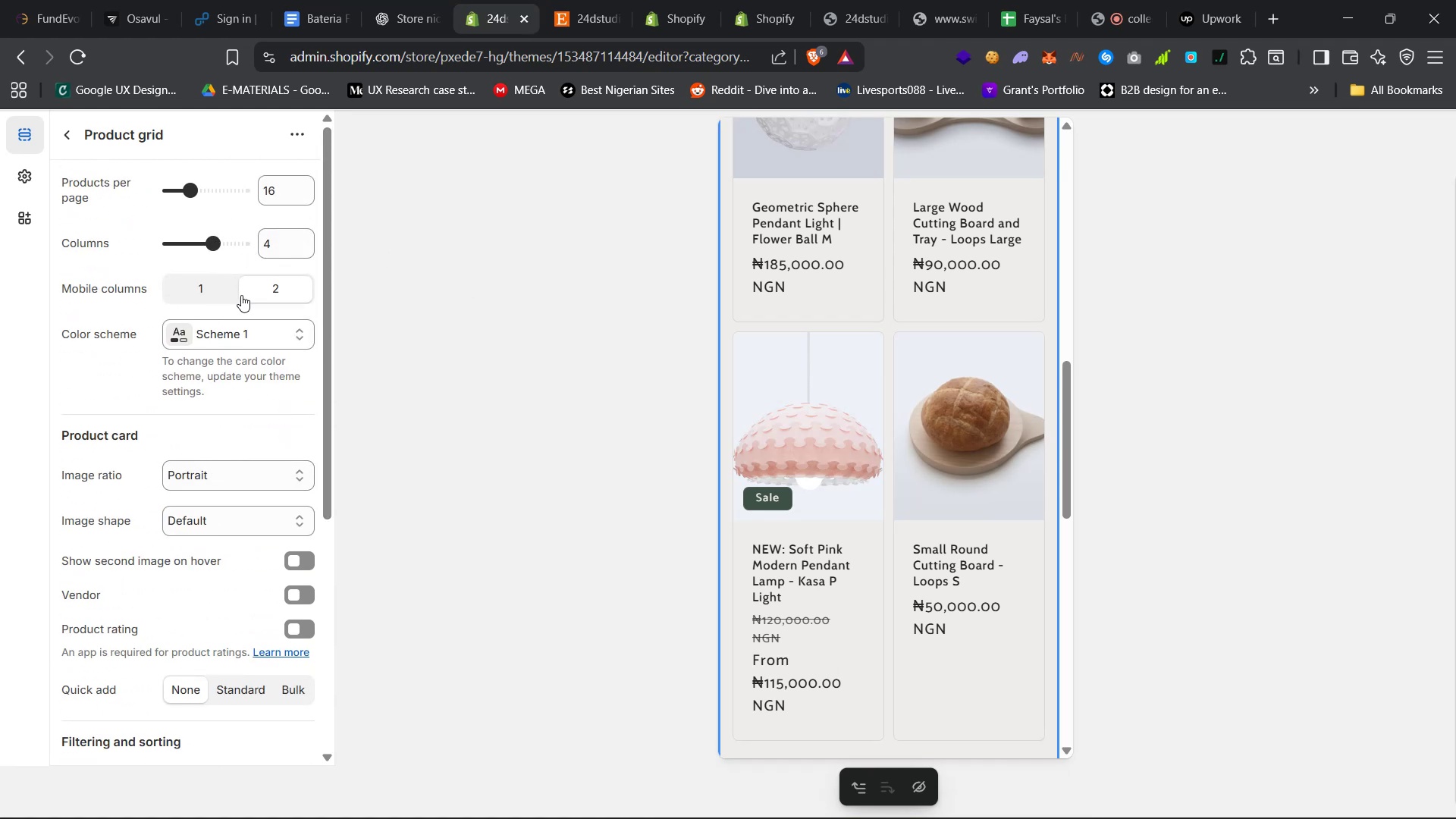 
wait(5.29)
 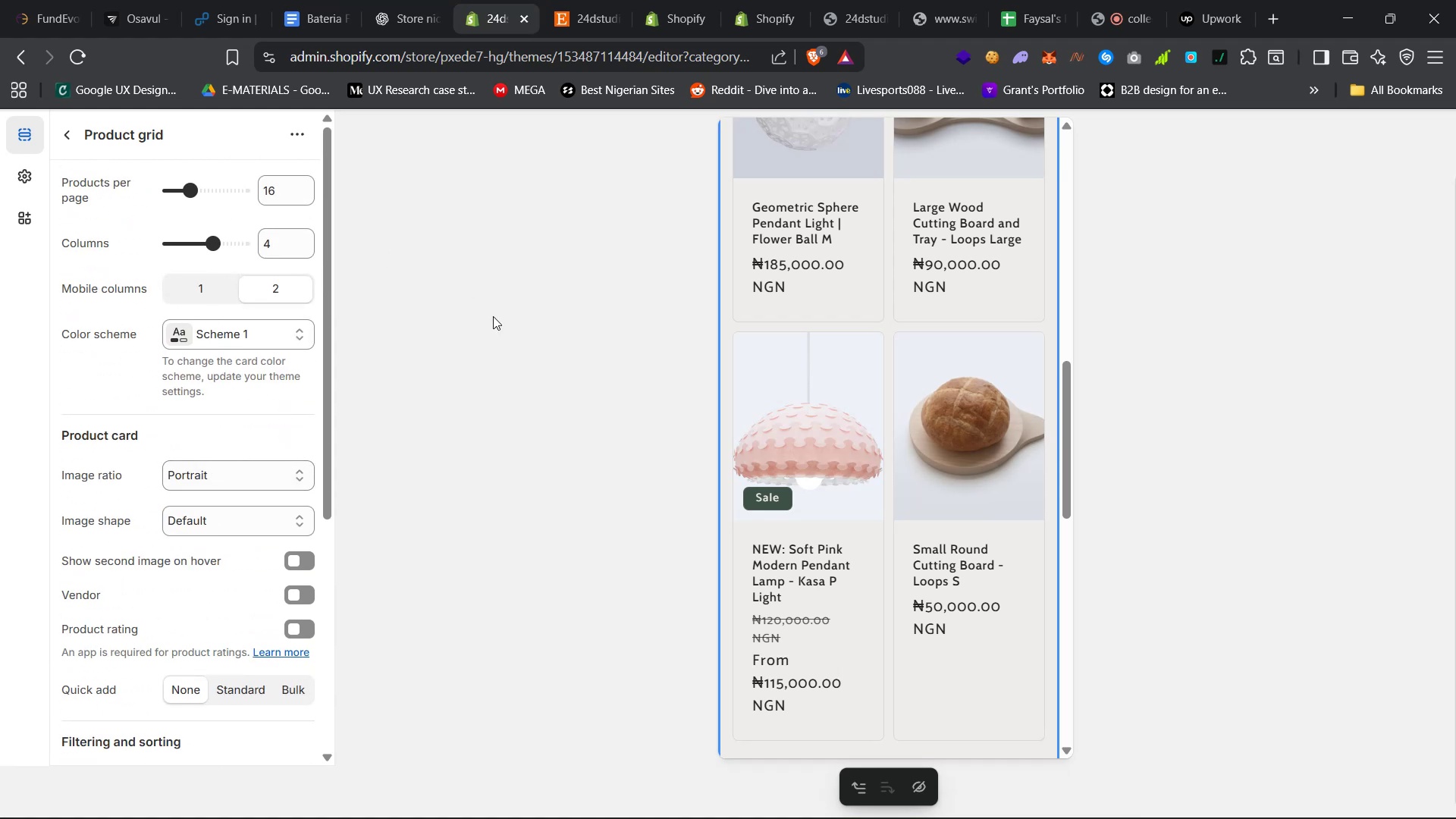 
left_click([215, 286])
 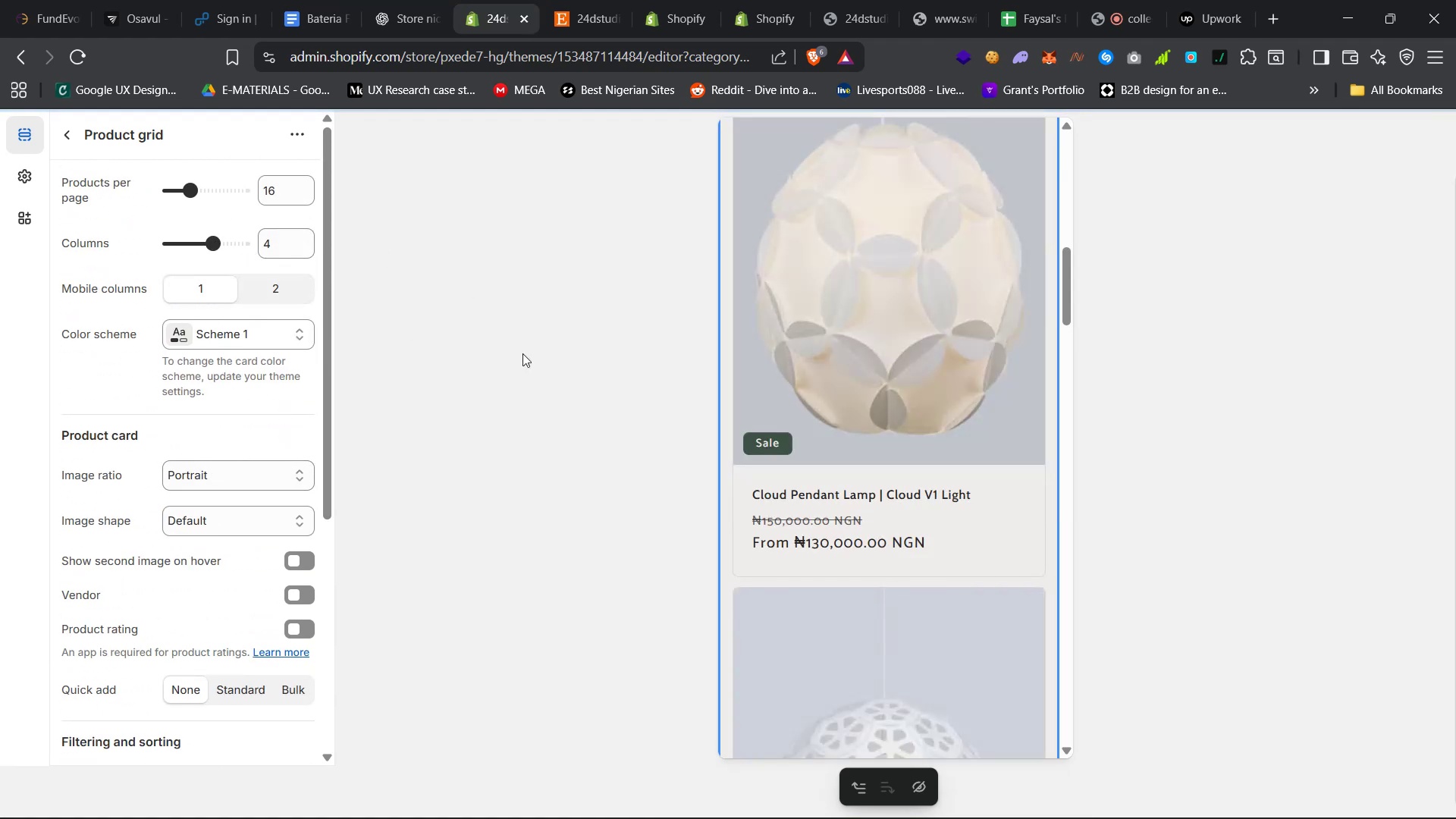 
scroll: coordinate [774, 450], scroll_direction: down, amount: 62.0
 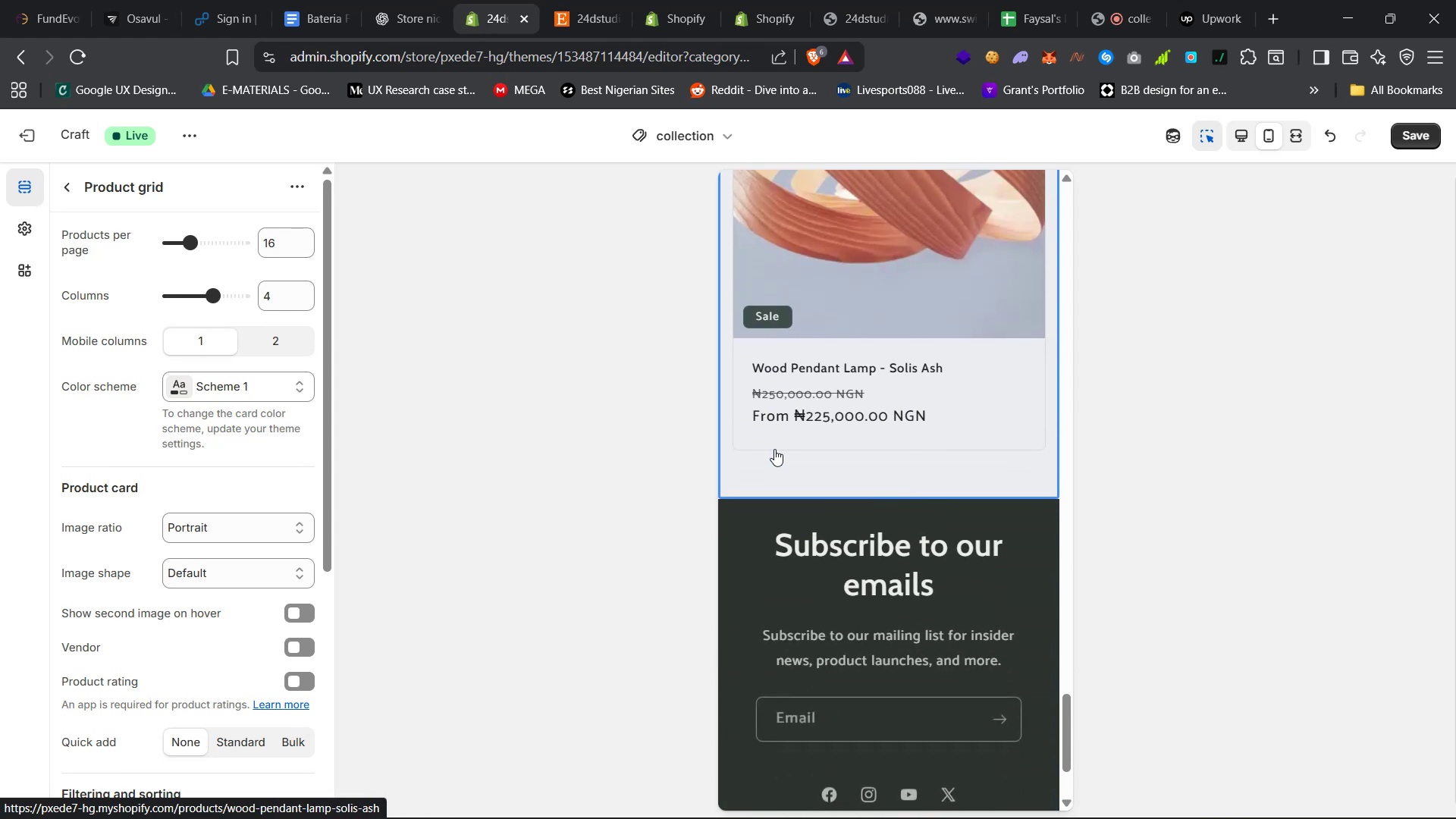 
scroll: coordinate [772, 444], scroll_direction: up, amount: 144.0
 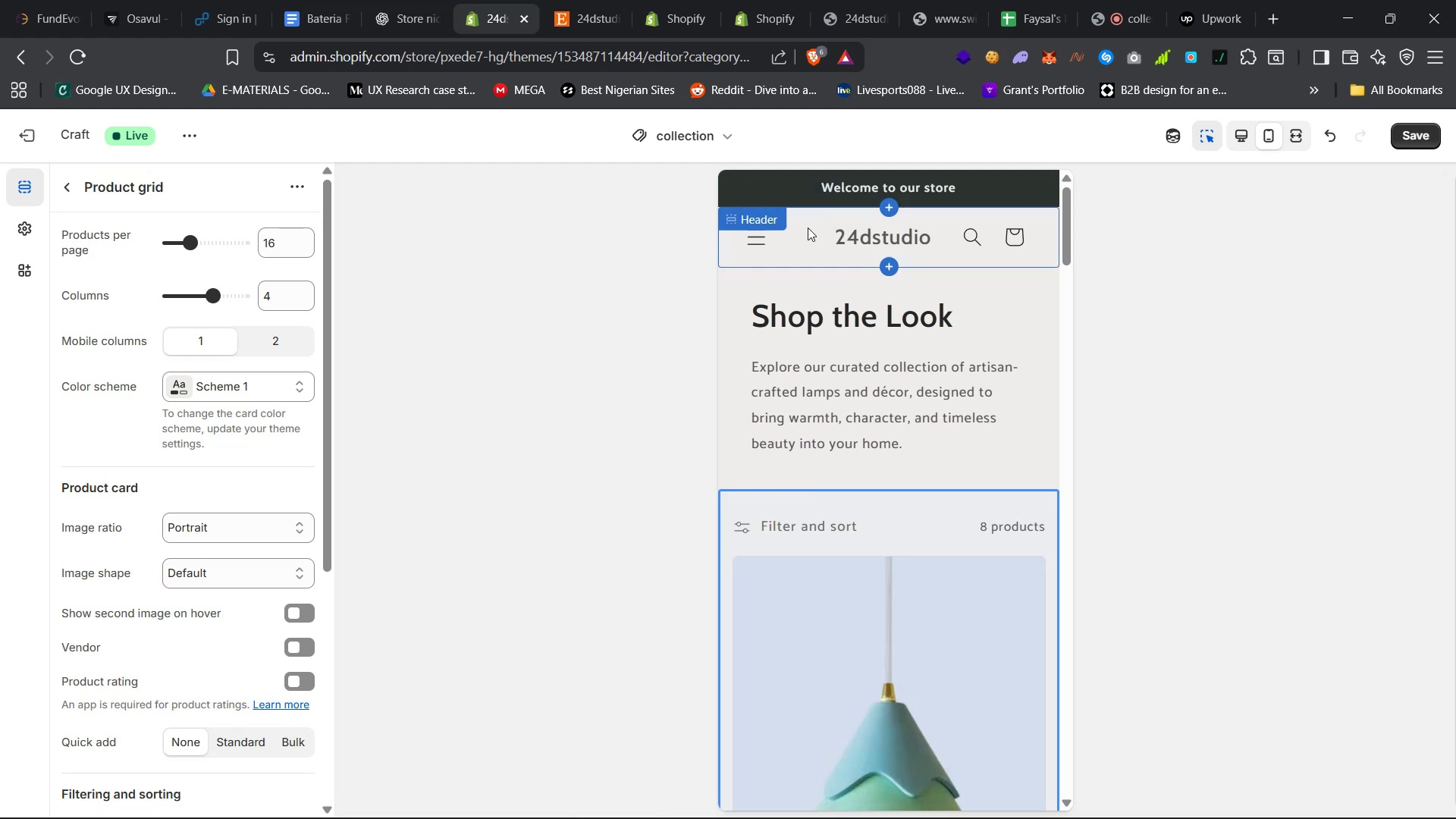 
left_click([809, 228])
 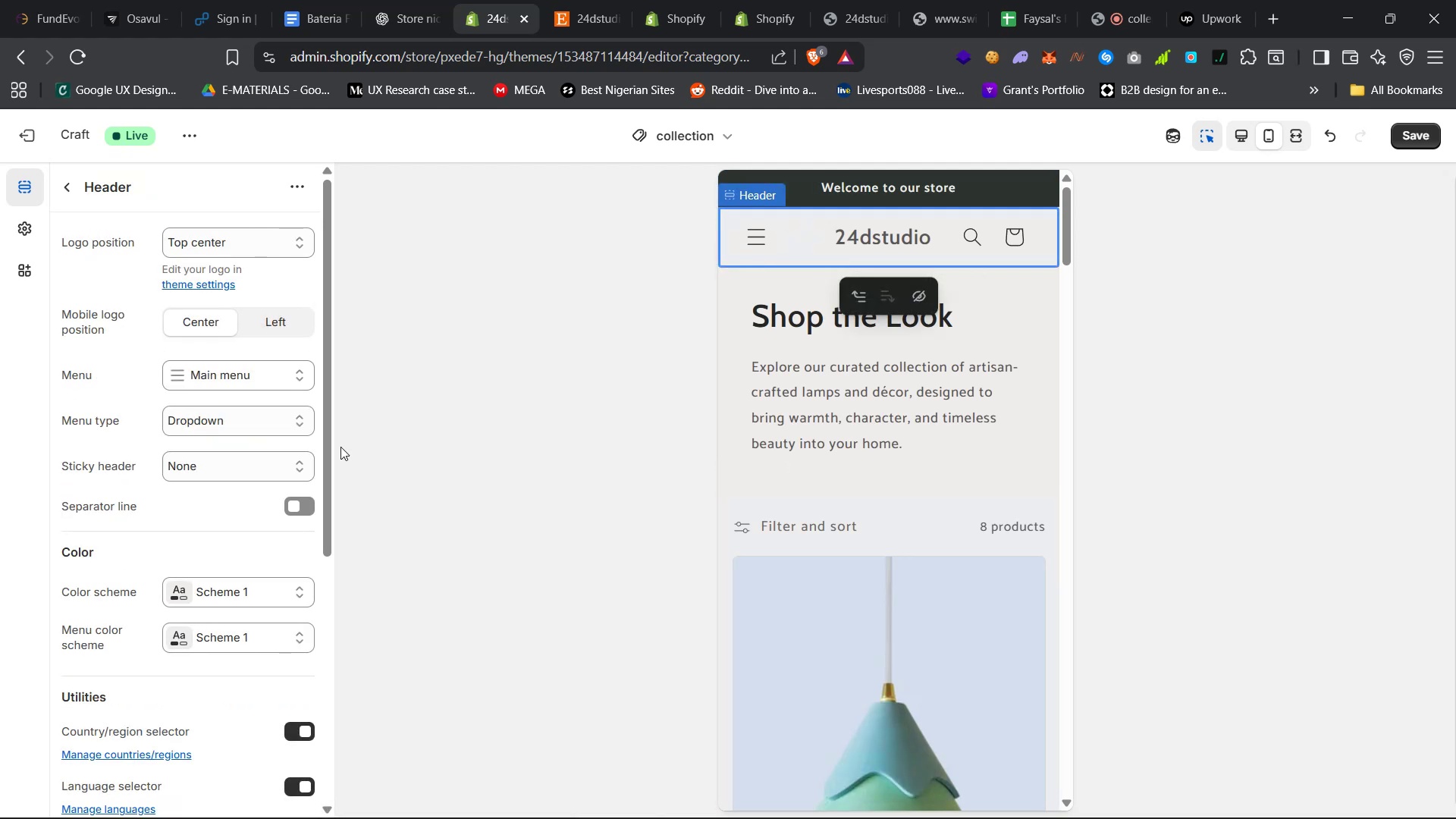 
scroll: coordinate [252, 517], scroll_direction: down, amount: 36.0
 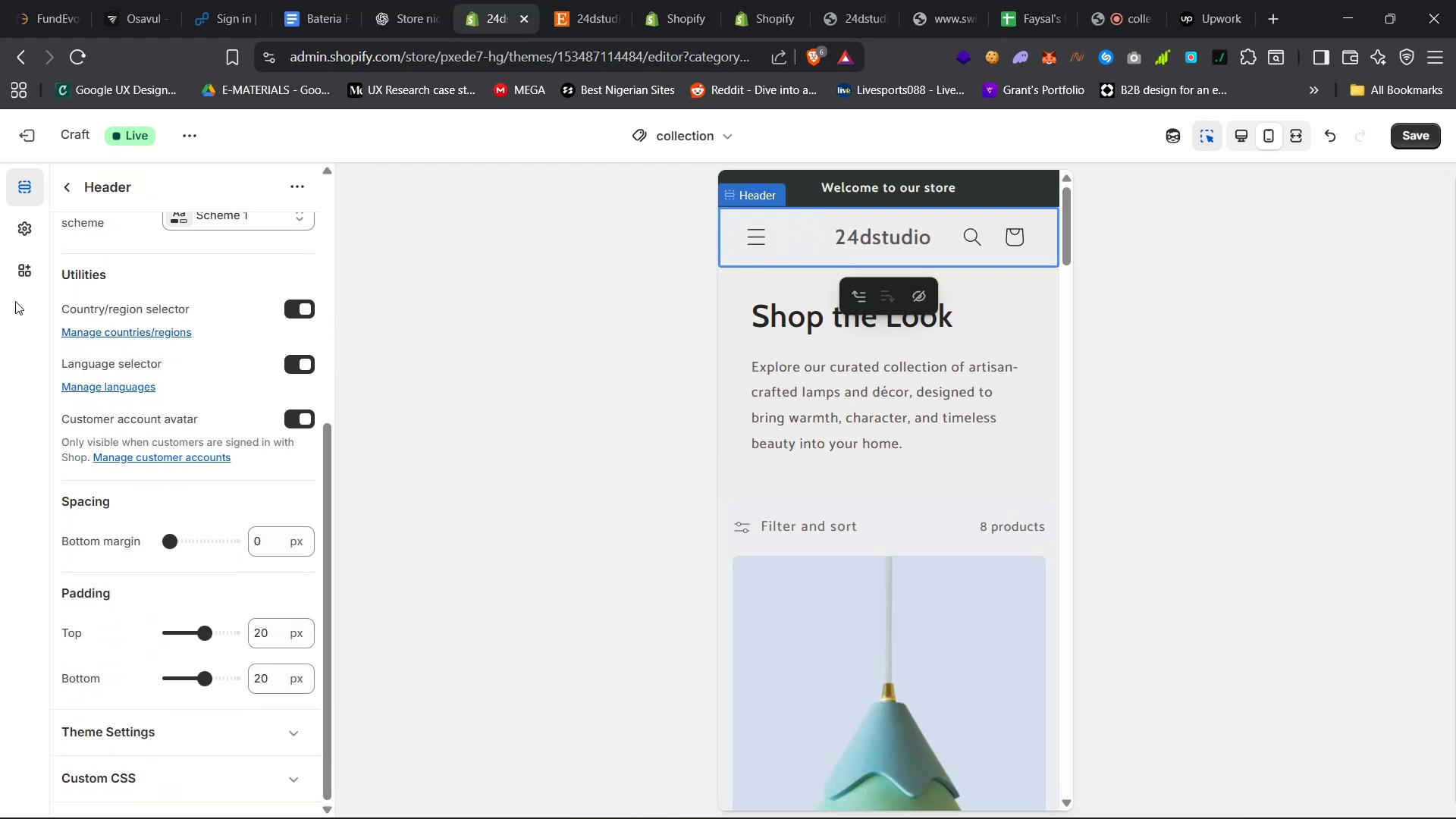 
left_click([8, 240])
 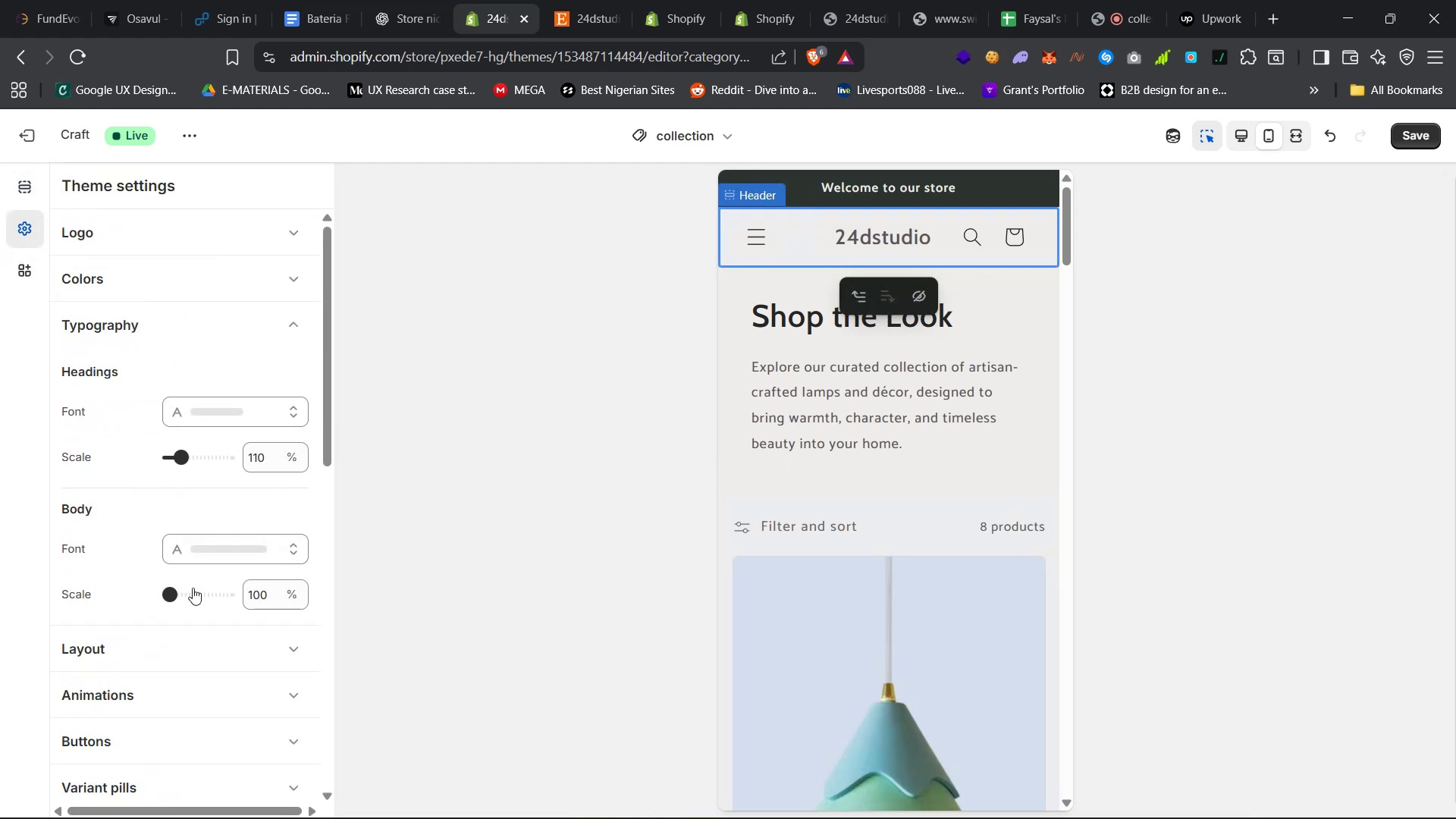 
scroll: coordinate [181, 613], scroll_direction: down, amount: 12.0
 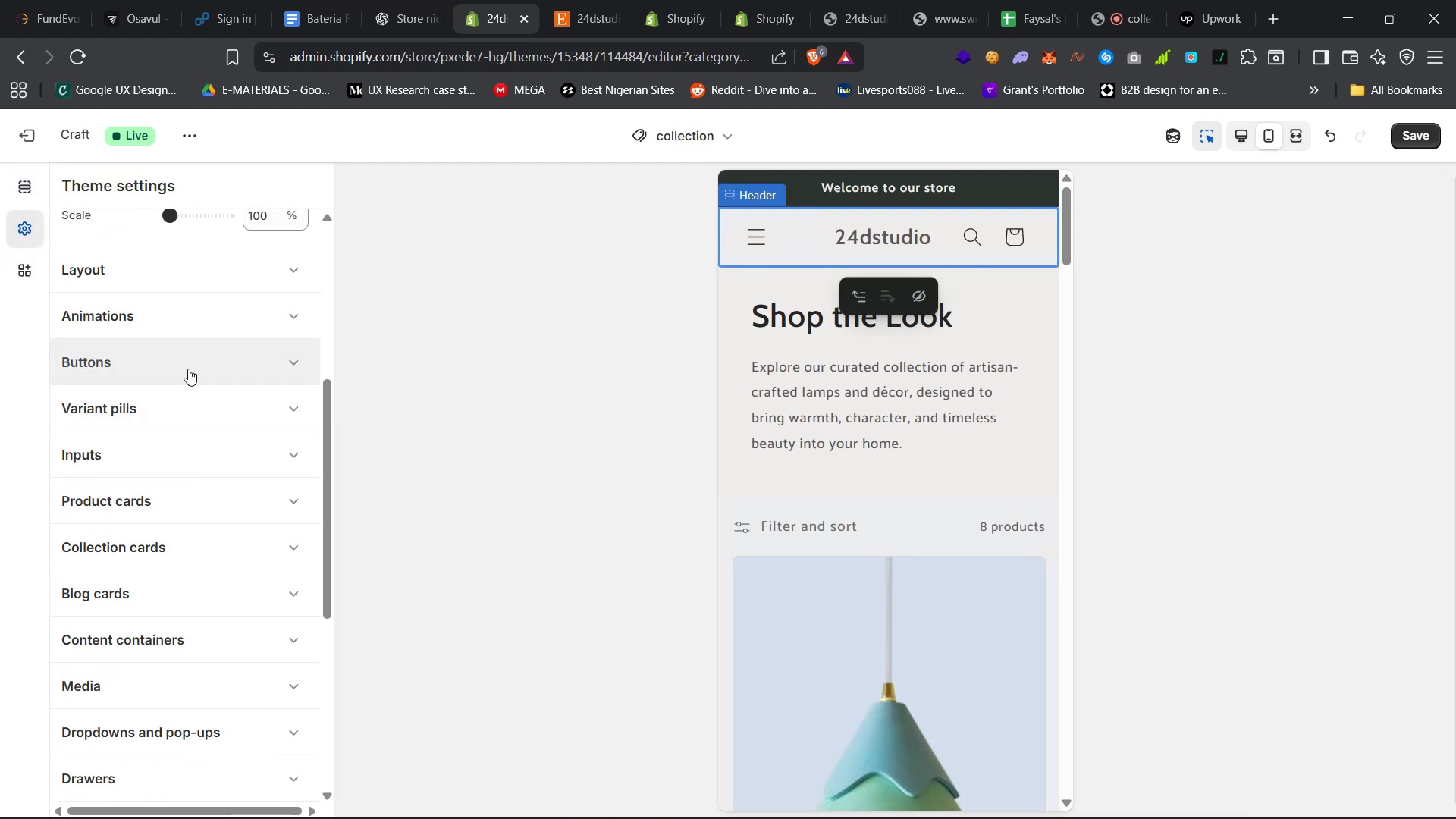 
left_click([220, 327])
 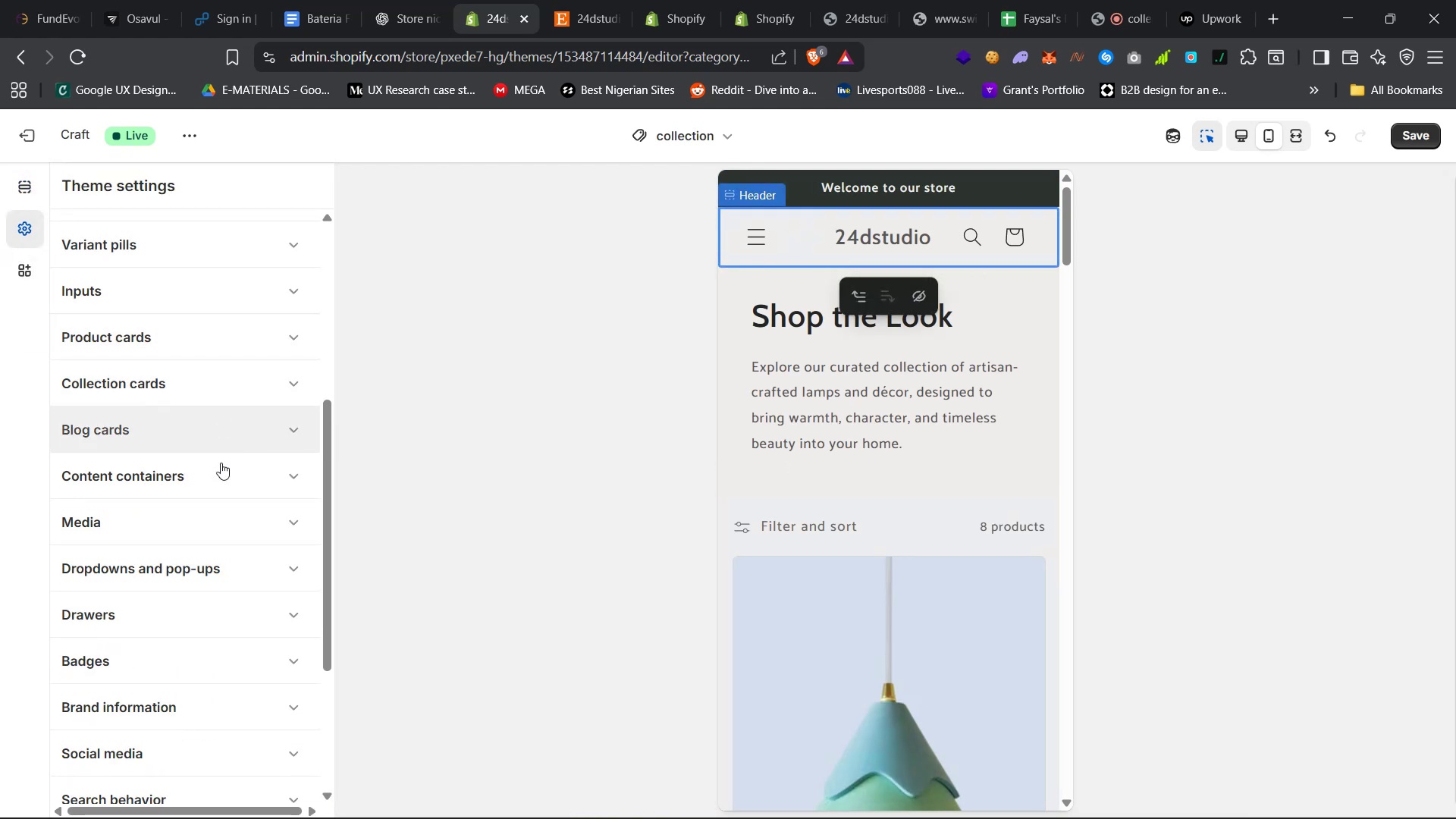 
scroll: coordinate [221, 514], scroll_direction: up, amount: 6.0
 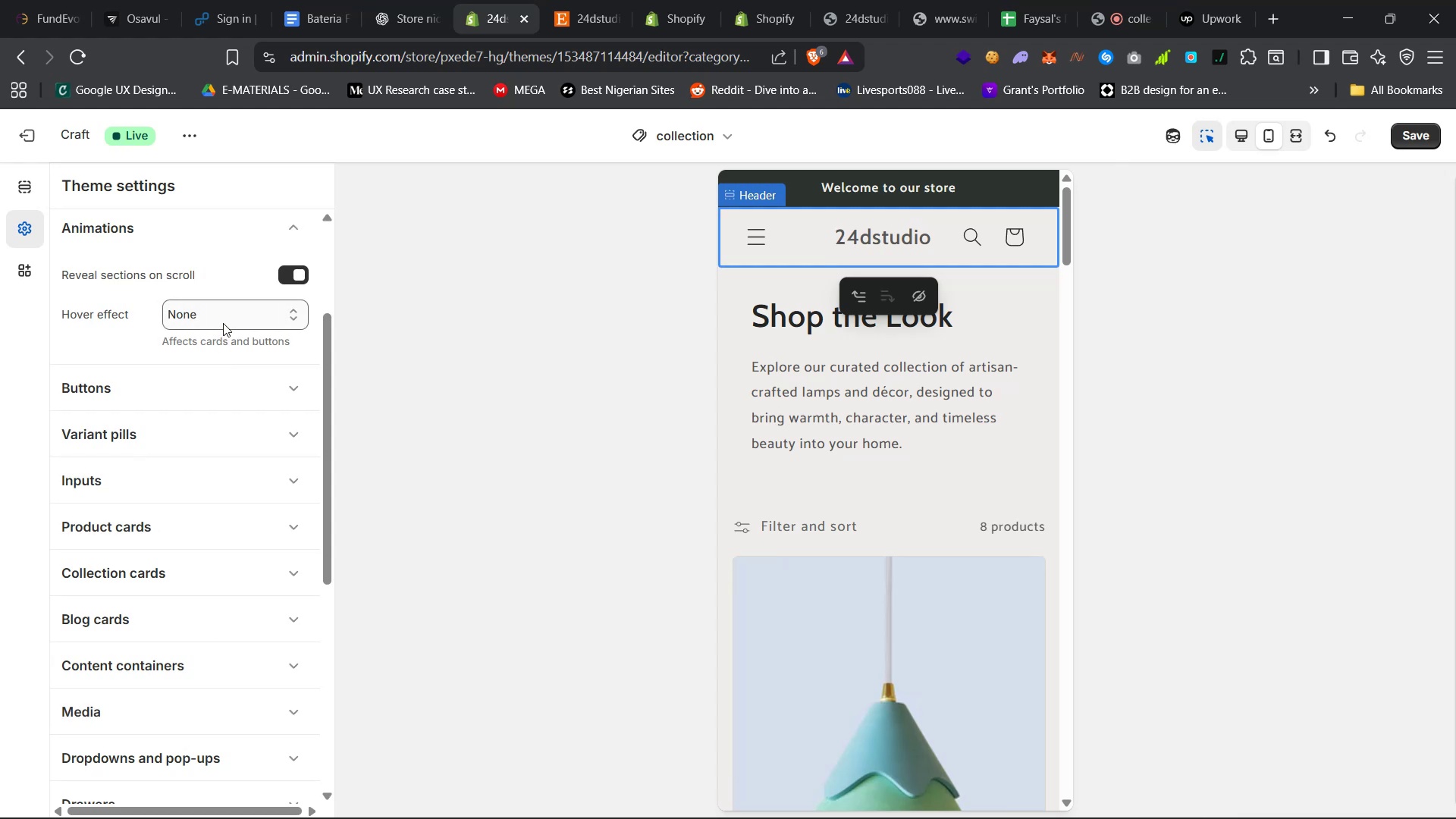 
left_click([224, 323])
 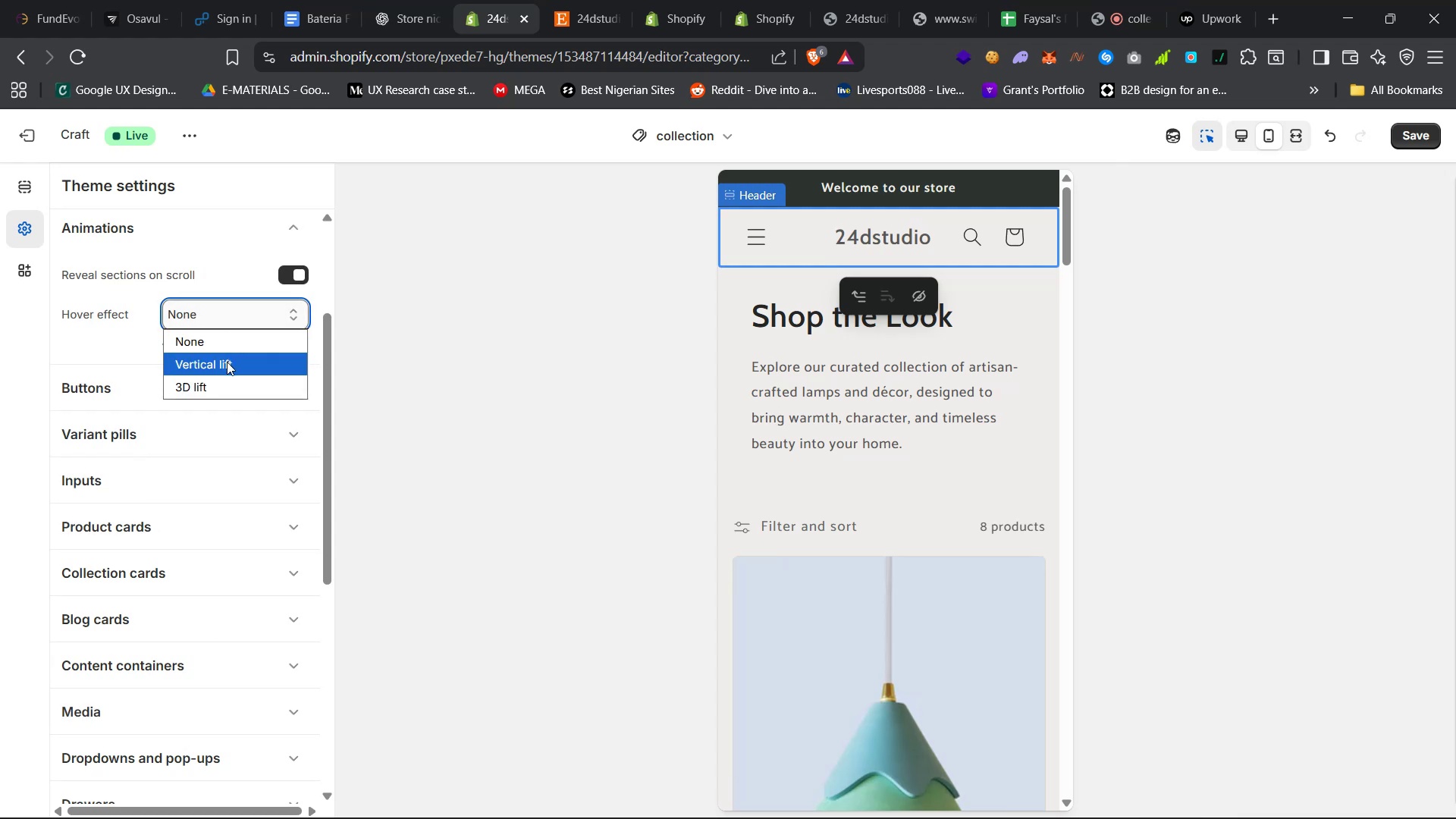 
left_click([227, 361])
 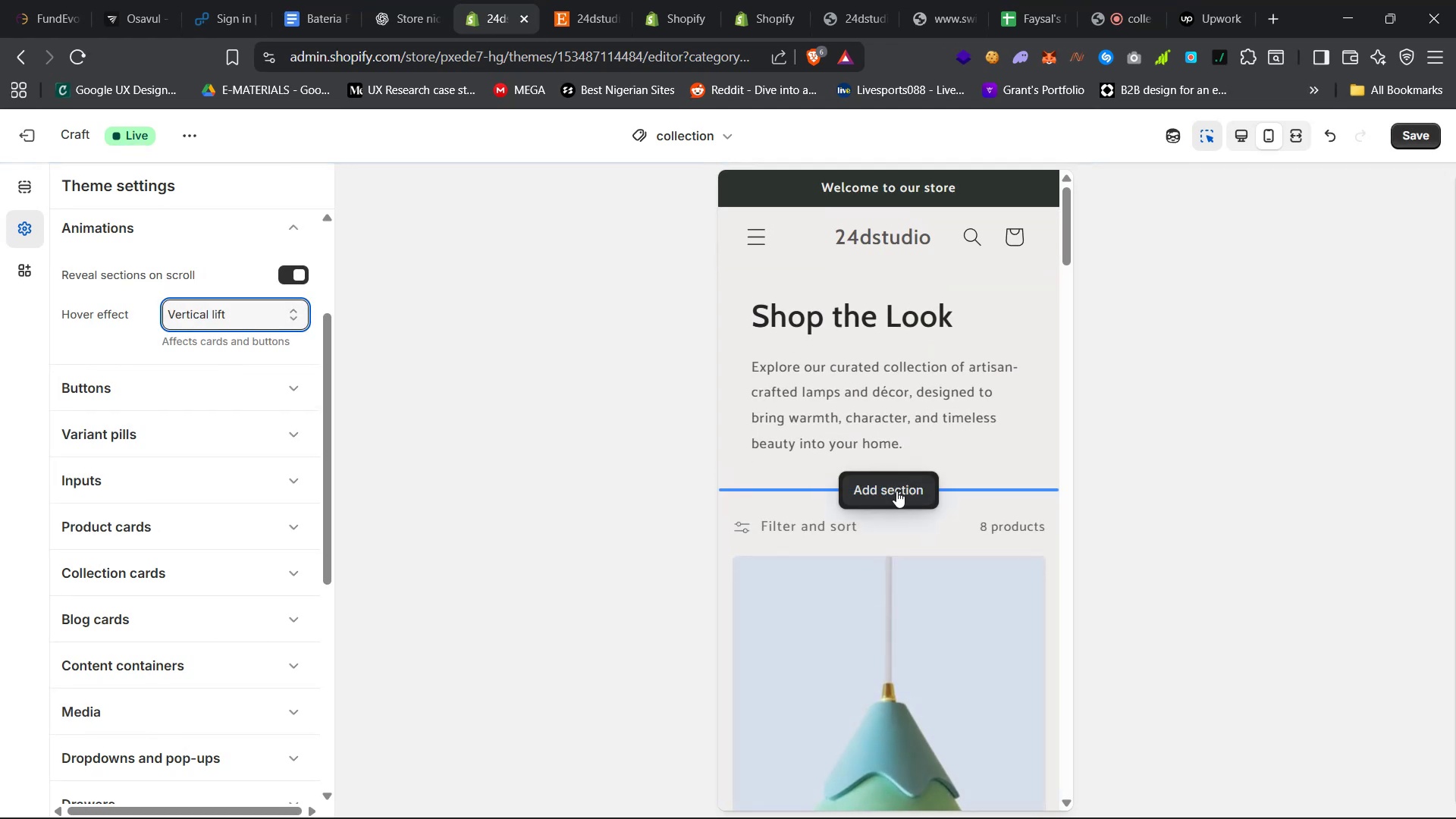 
wait(7.07)
 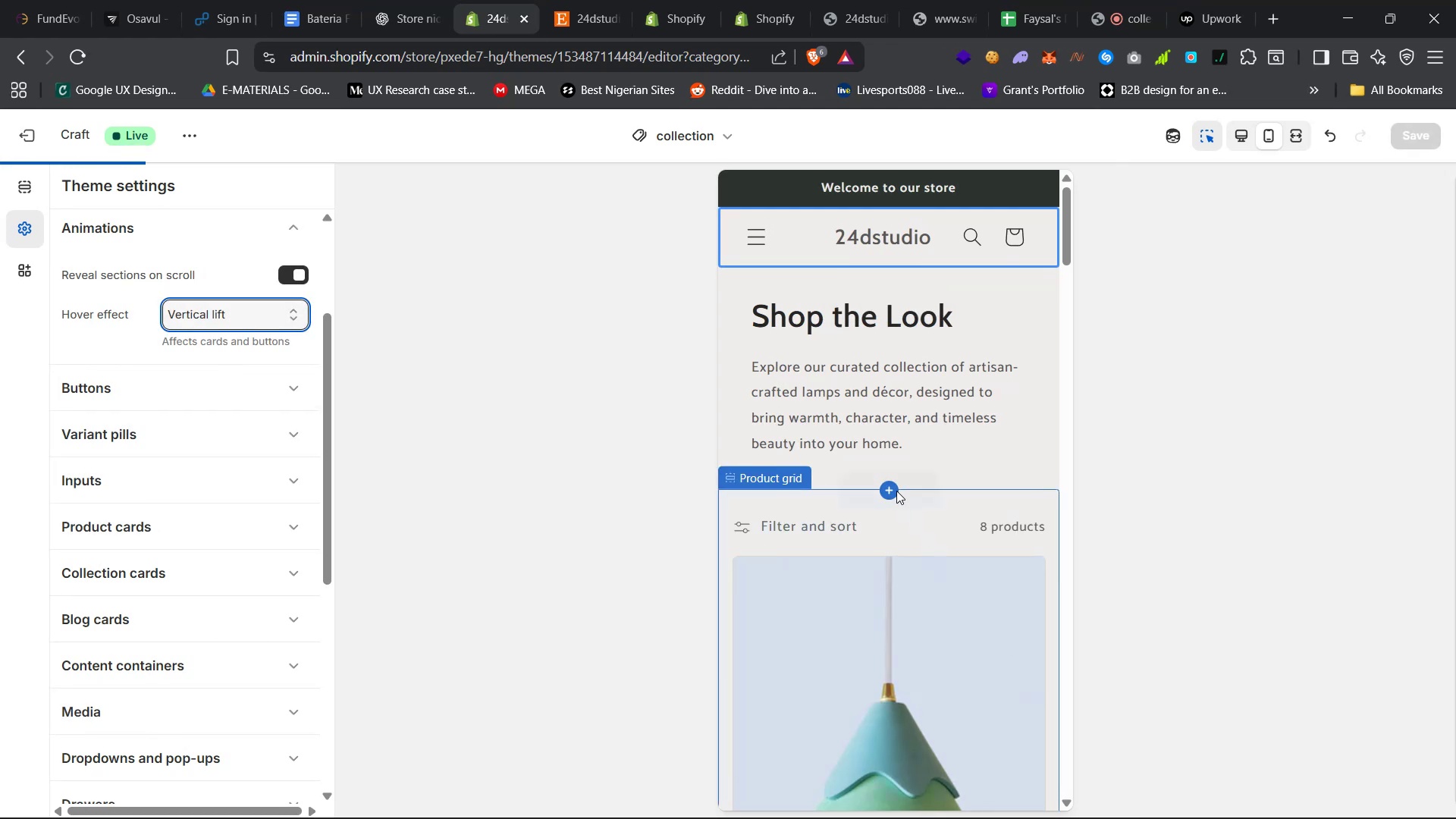 
scroll: coordinate [782, 514], scroll_direction: down, amount: 27.0
 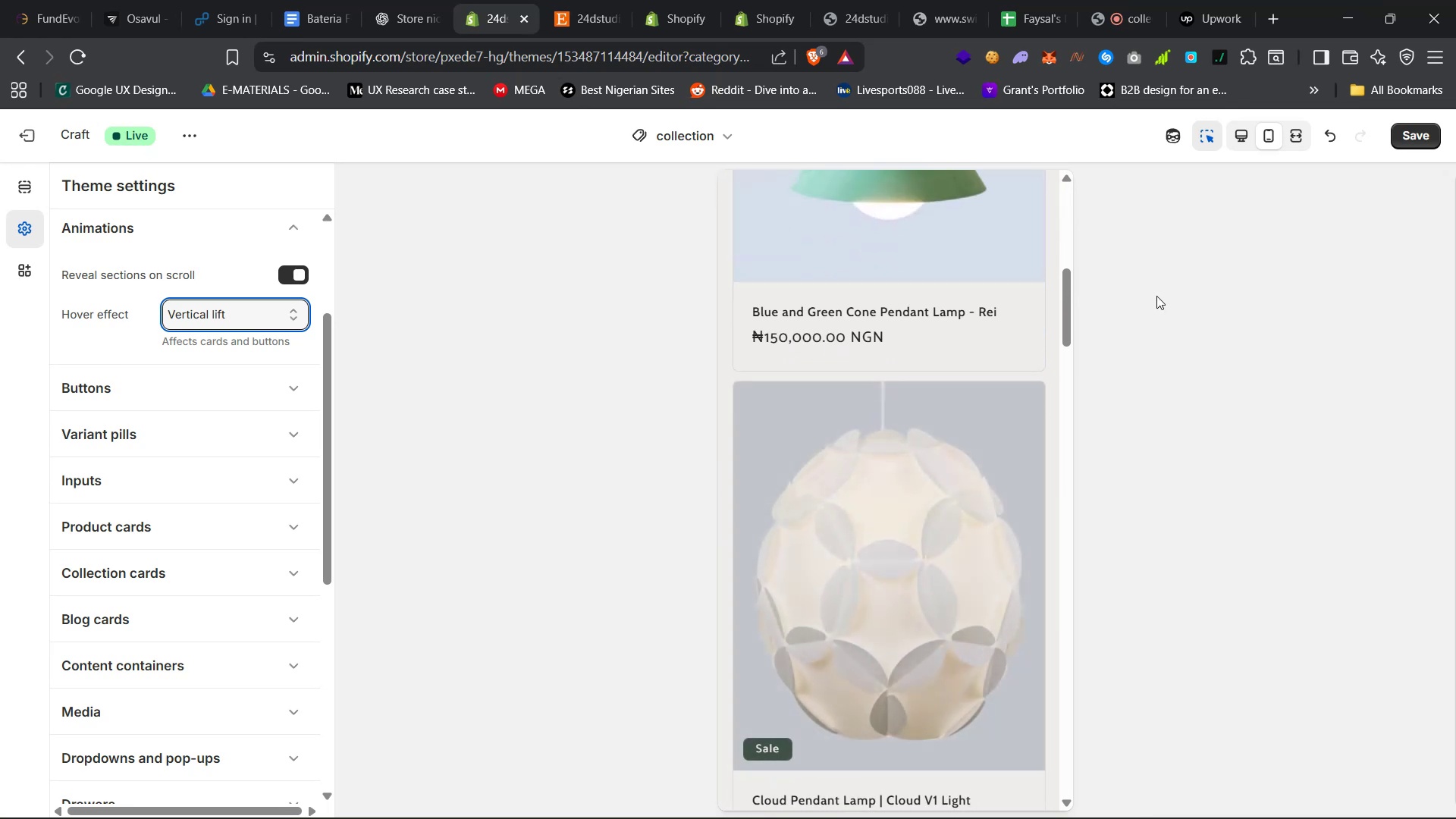 
left_click([1418, 132])
 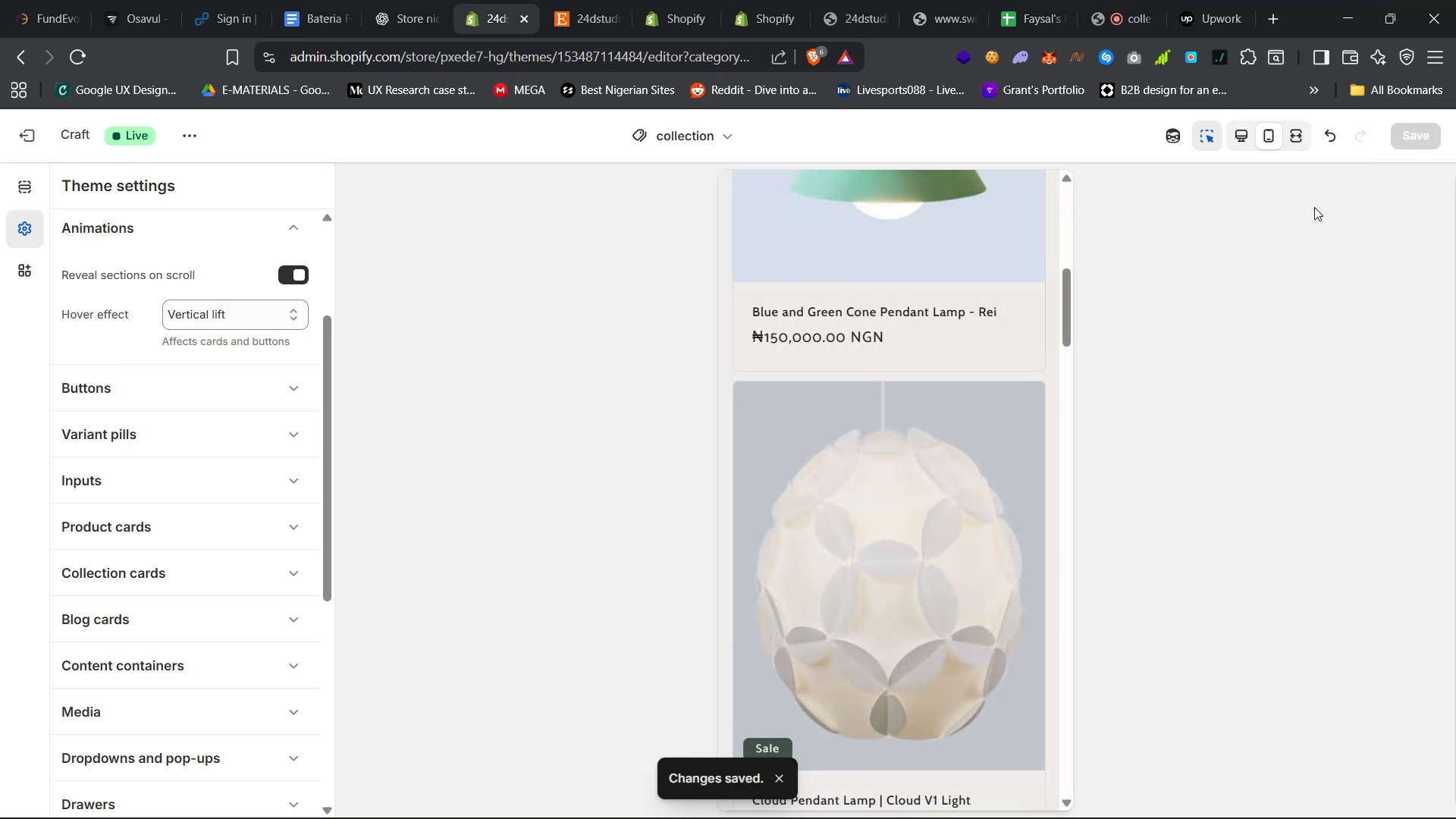 
wait(6.88)
 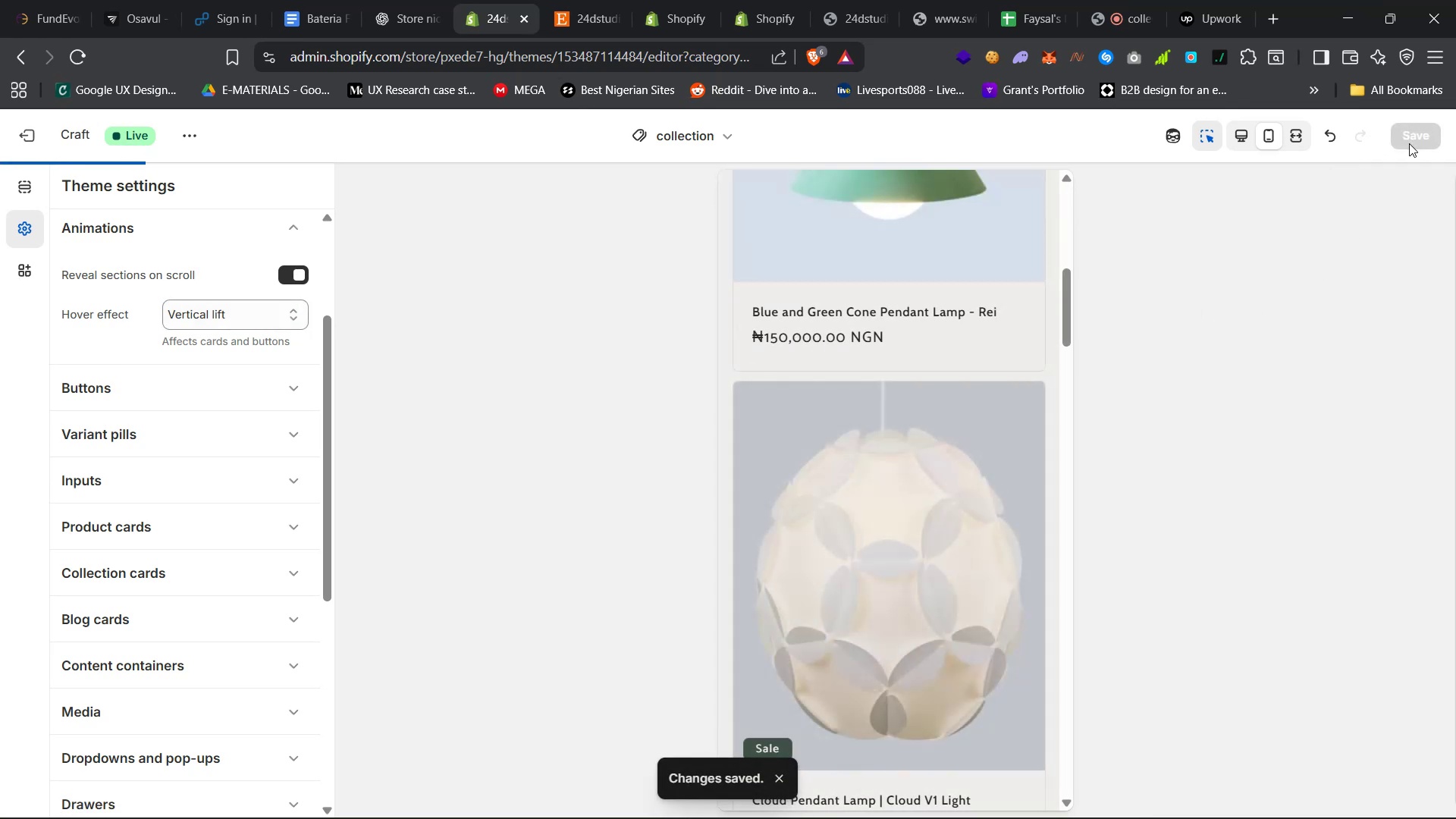 
scroll: coordinate [979, 570], scroll_direction: down, amount: 47.0
 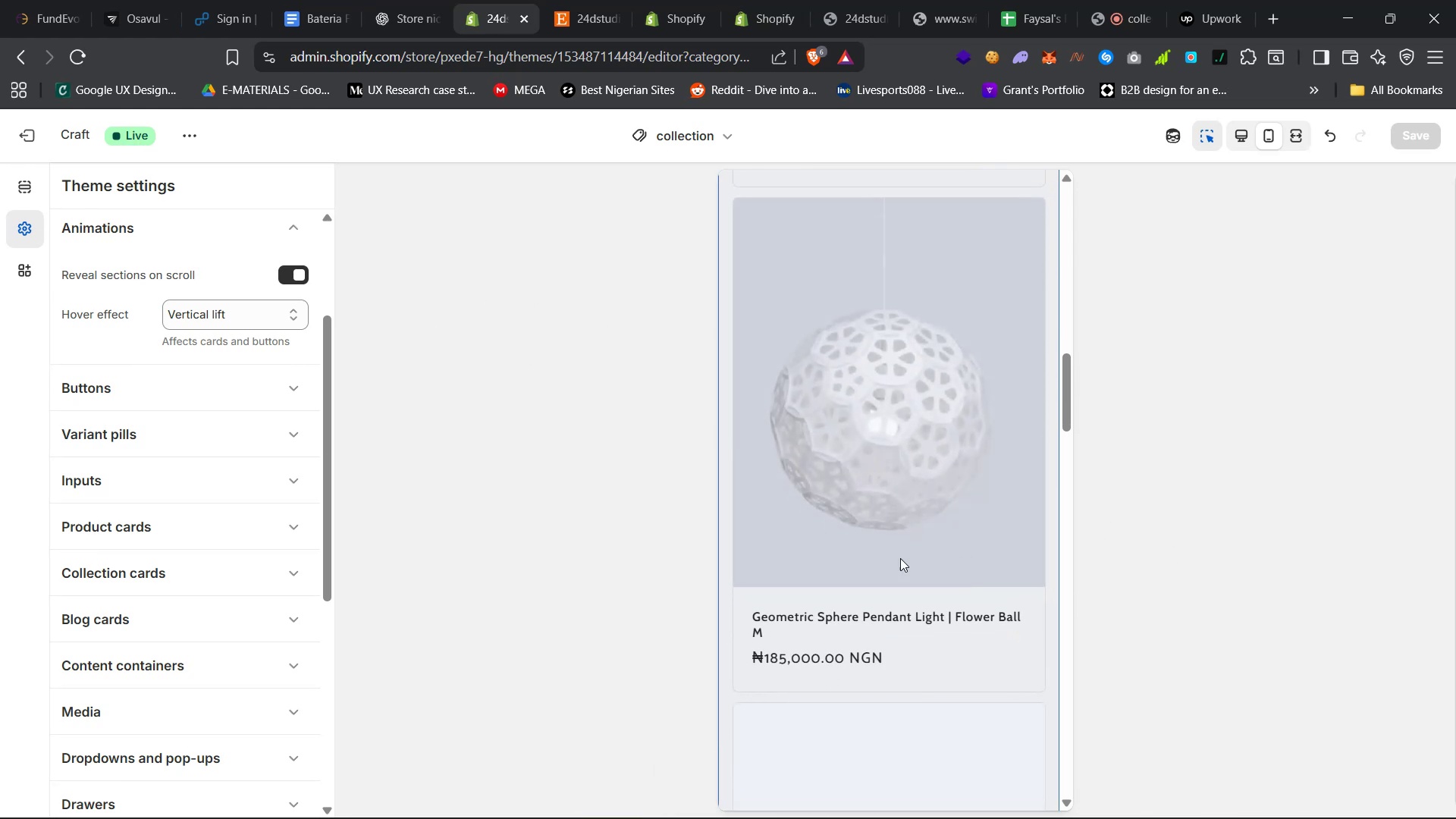 
scroll: coordinate [888, 604], scroll_direction: up, amount: 59.0
 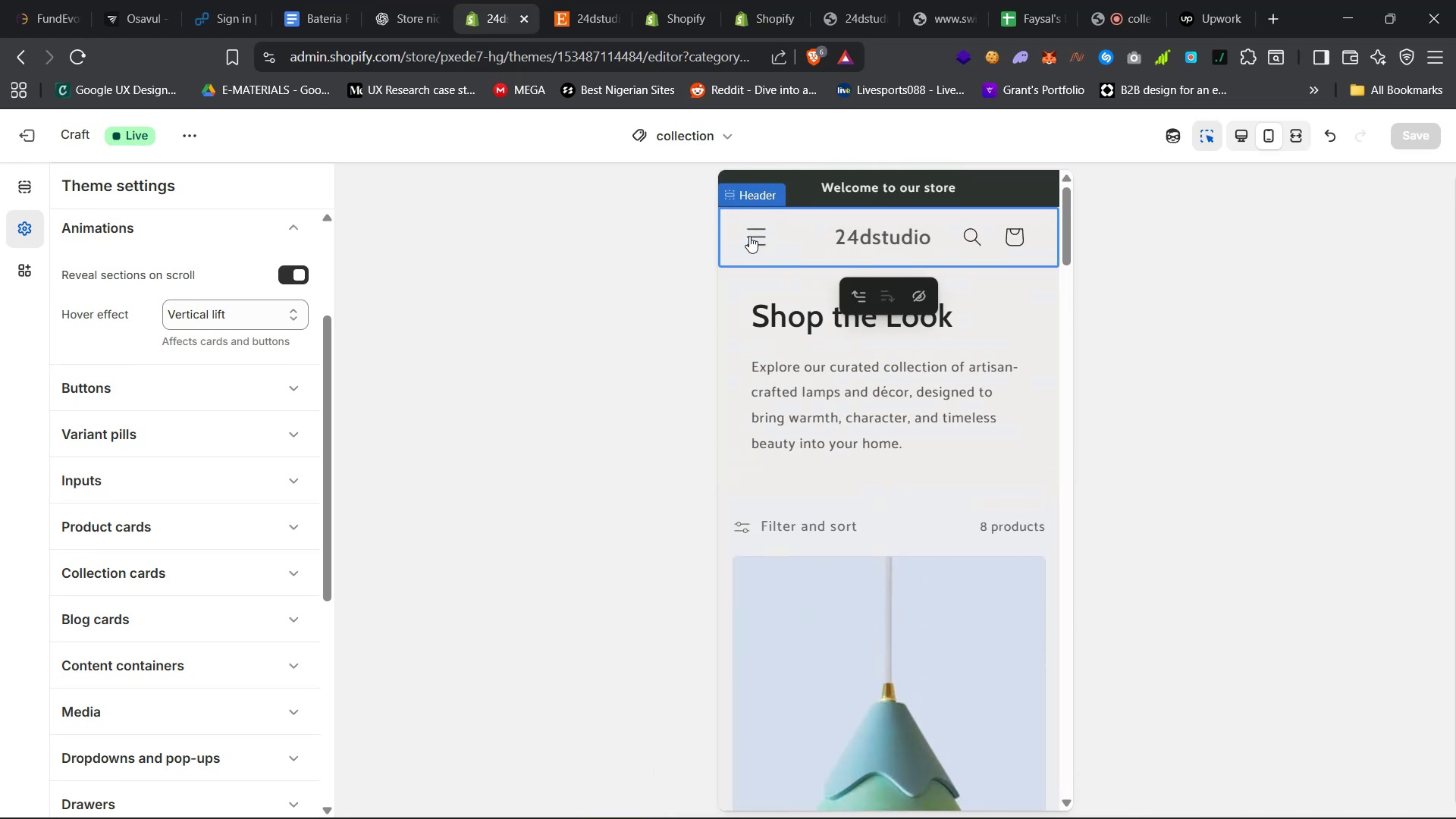 
left_click([751, 231])
 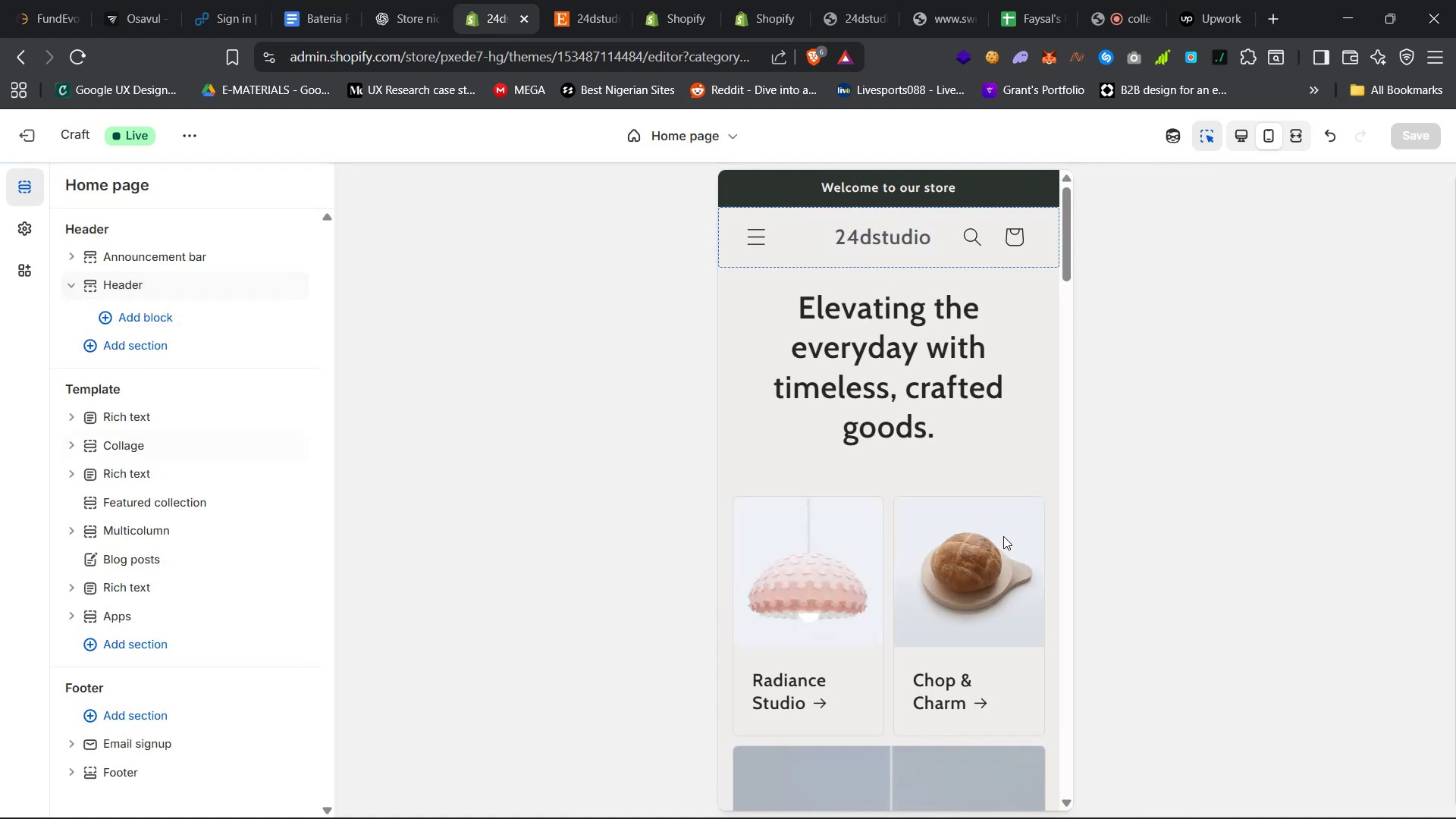 
scroll: coordinate [896, 654], scroll_direction: down, amount: 31.0
 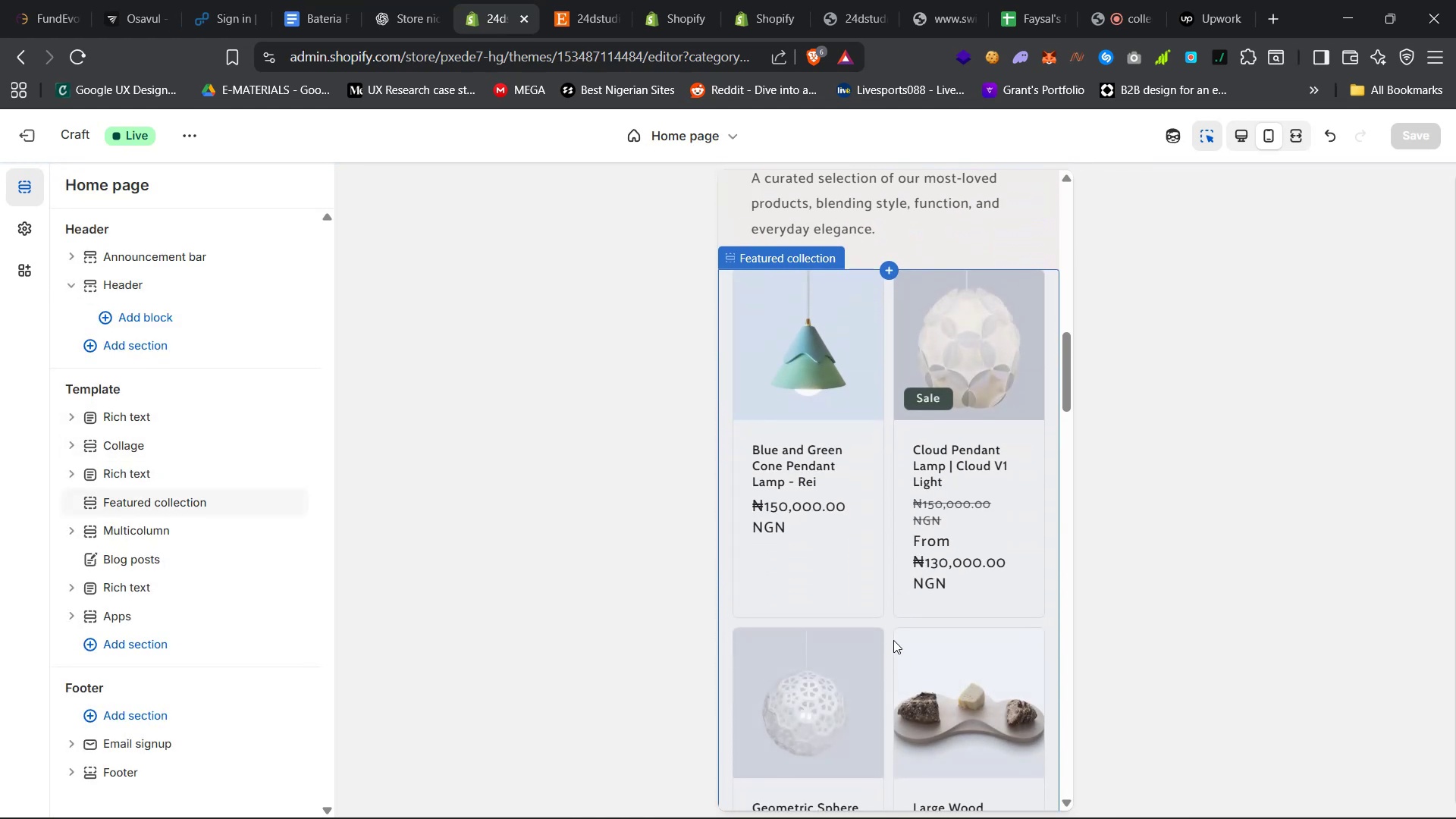 
left_click([883, 604])
 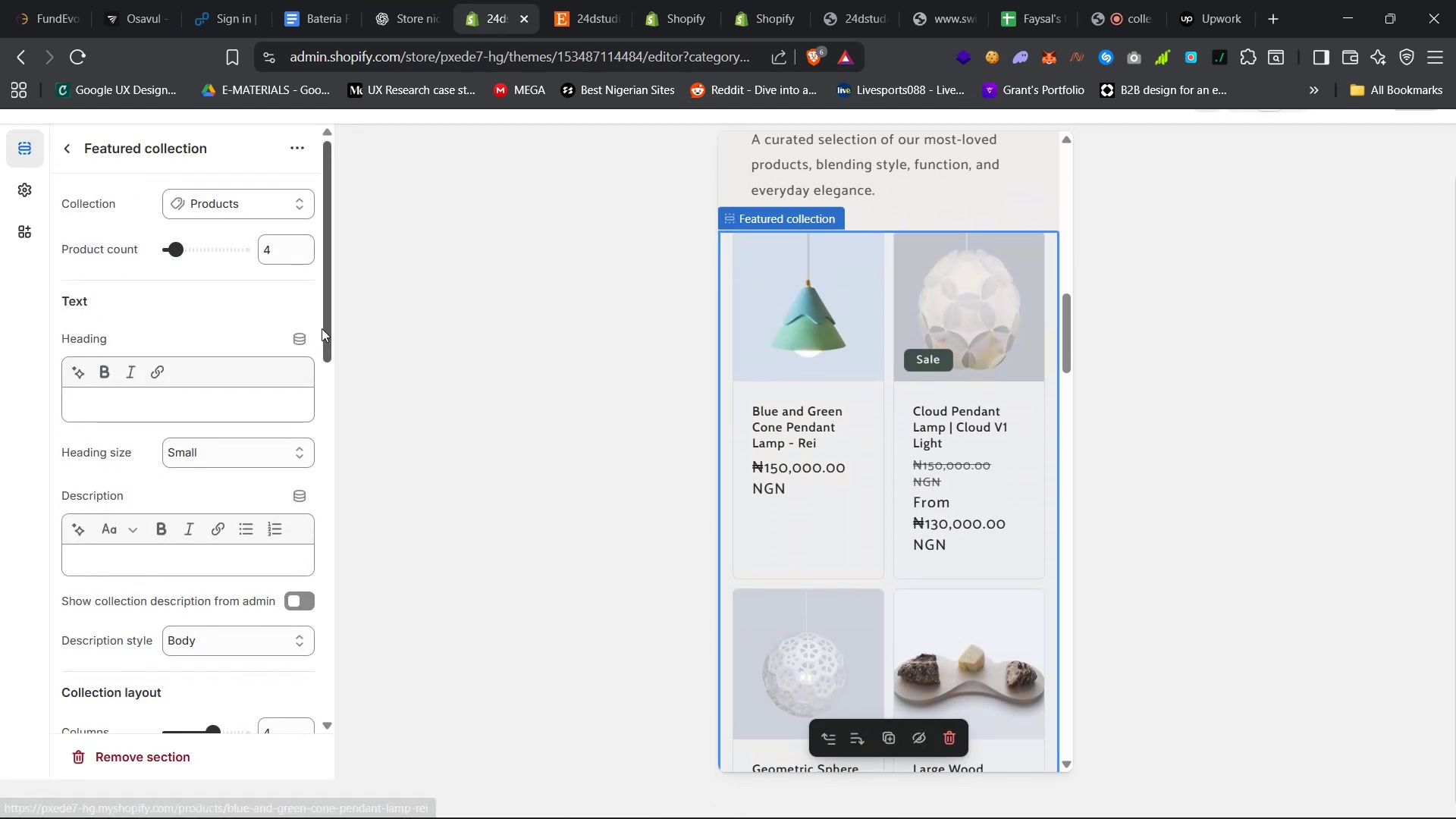 
scroll: coordinate [226, 386], scroll_direction: up, amount: 22.0
 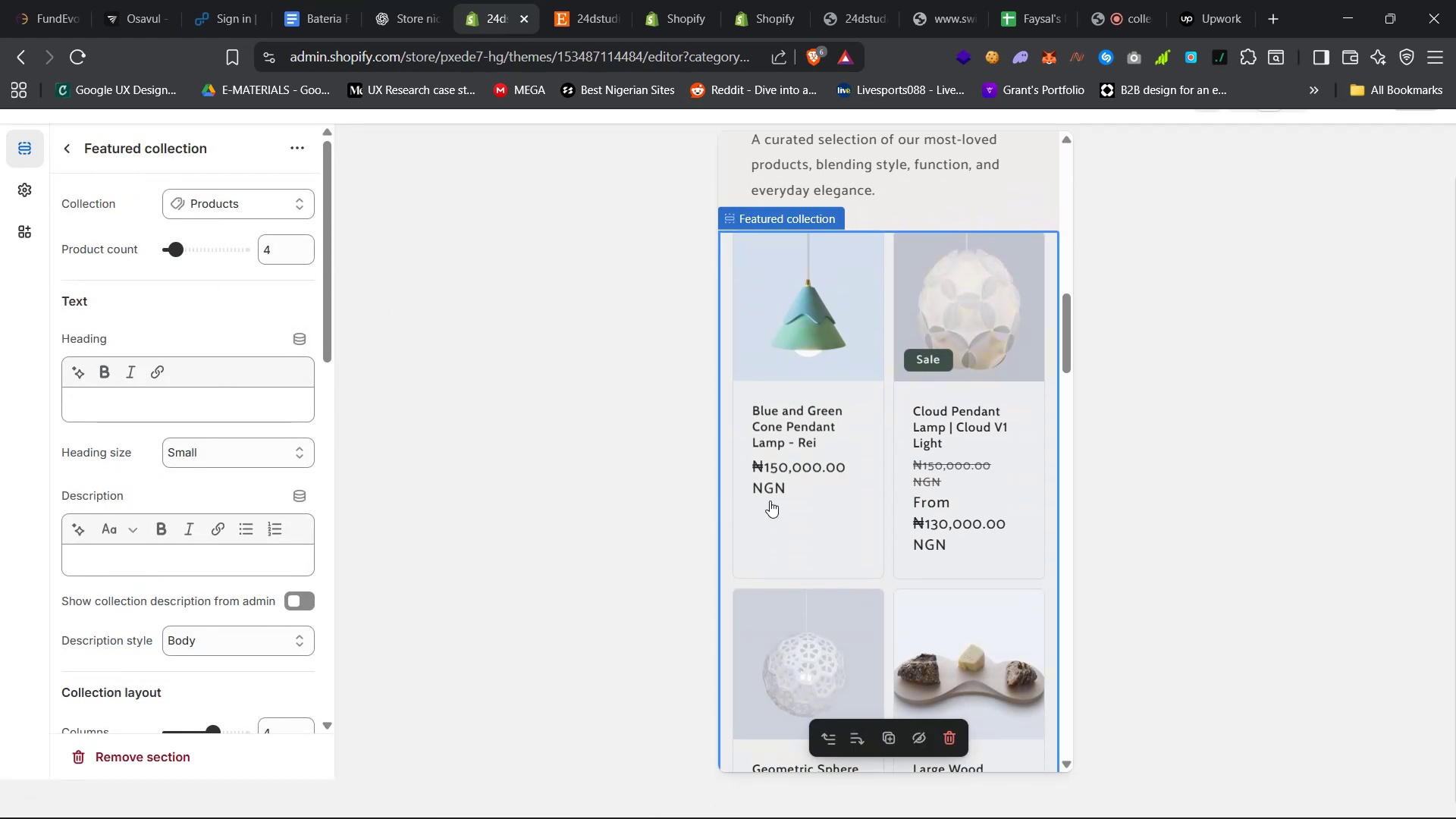 
scroll: coordinate [178, 494], scroll_direction: down, amount: 28.0
 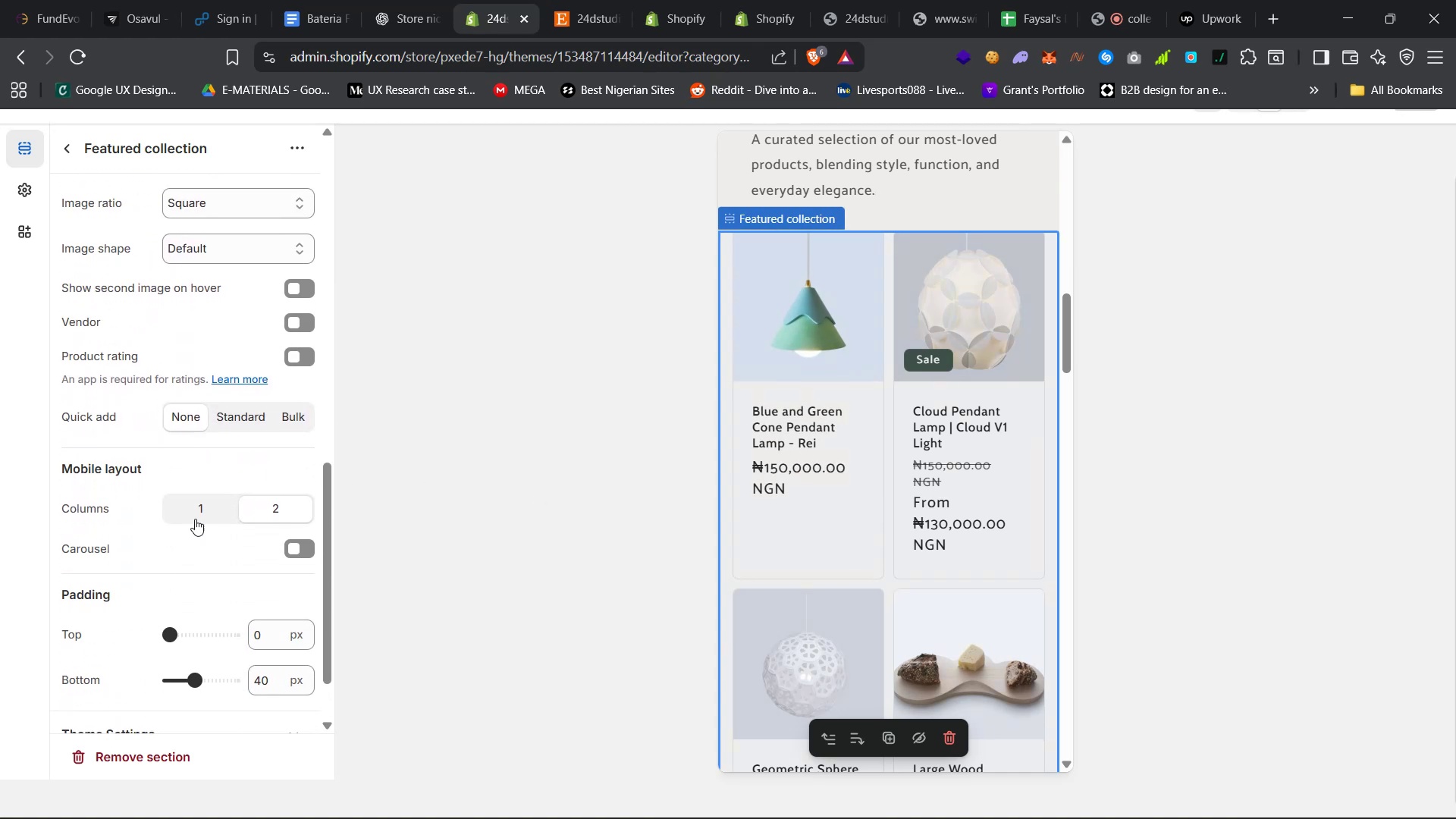 
left_click([197, 513])
 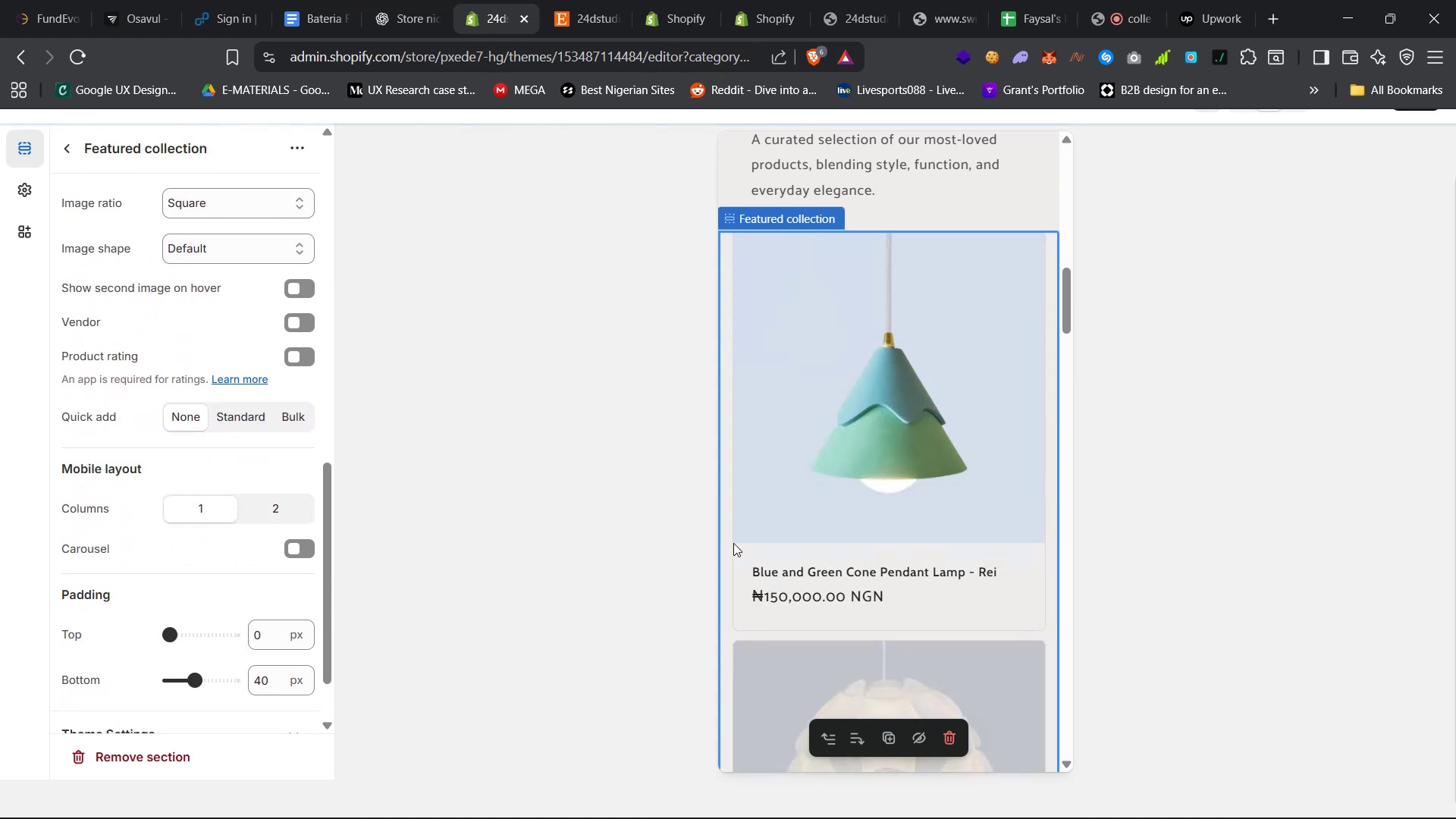 
scroll: coordinate [826, 538], scroll_direction: down, amount: 84.0
 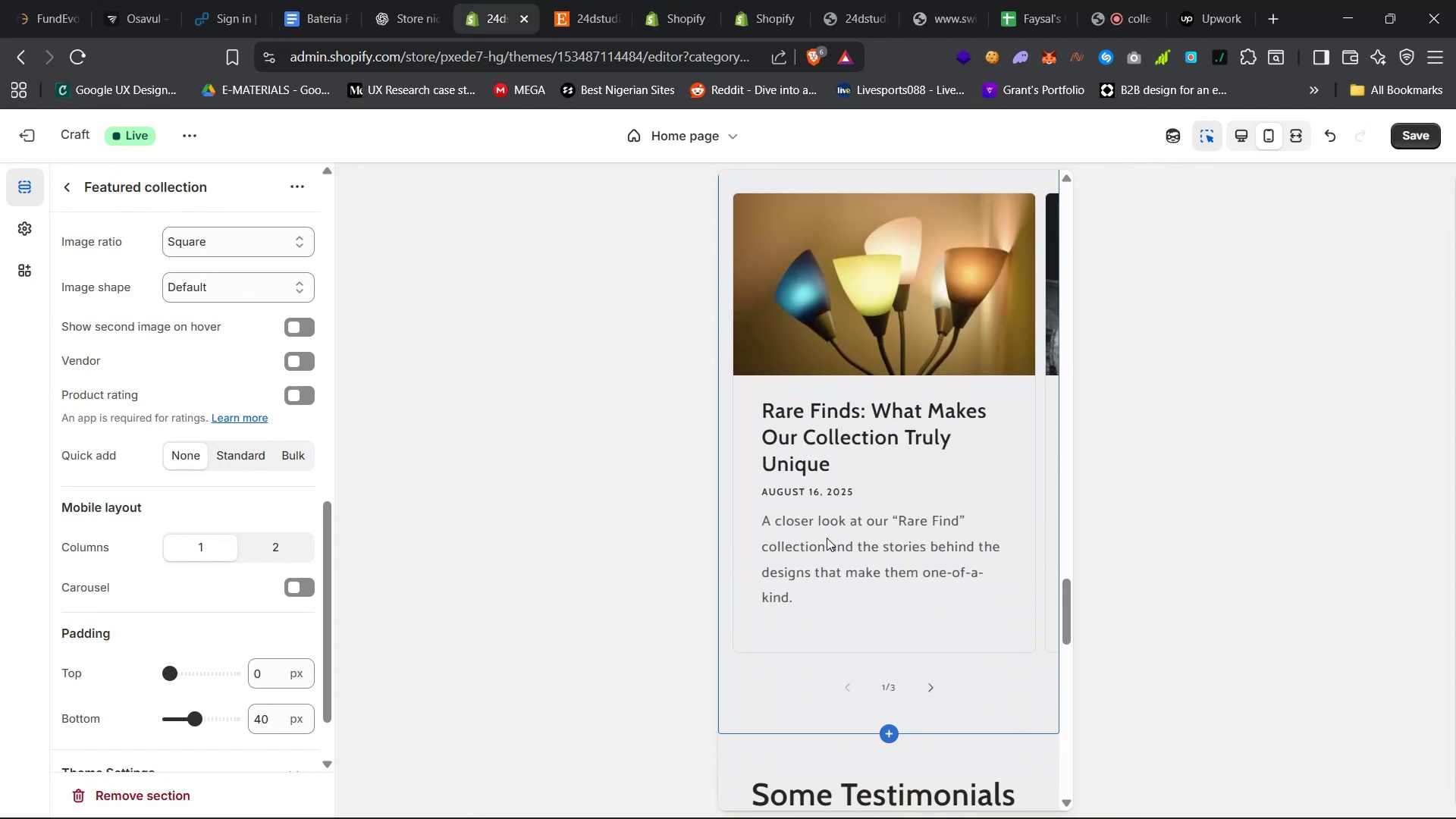 
left_click([827, 538])
 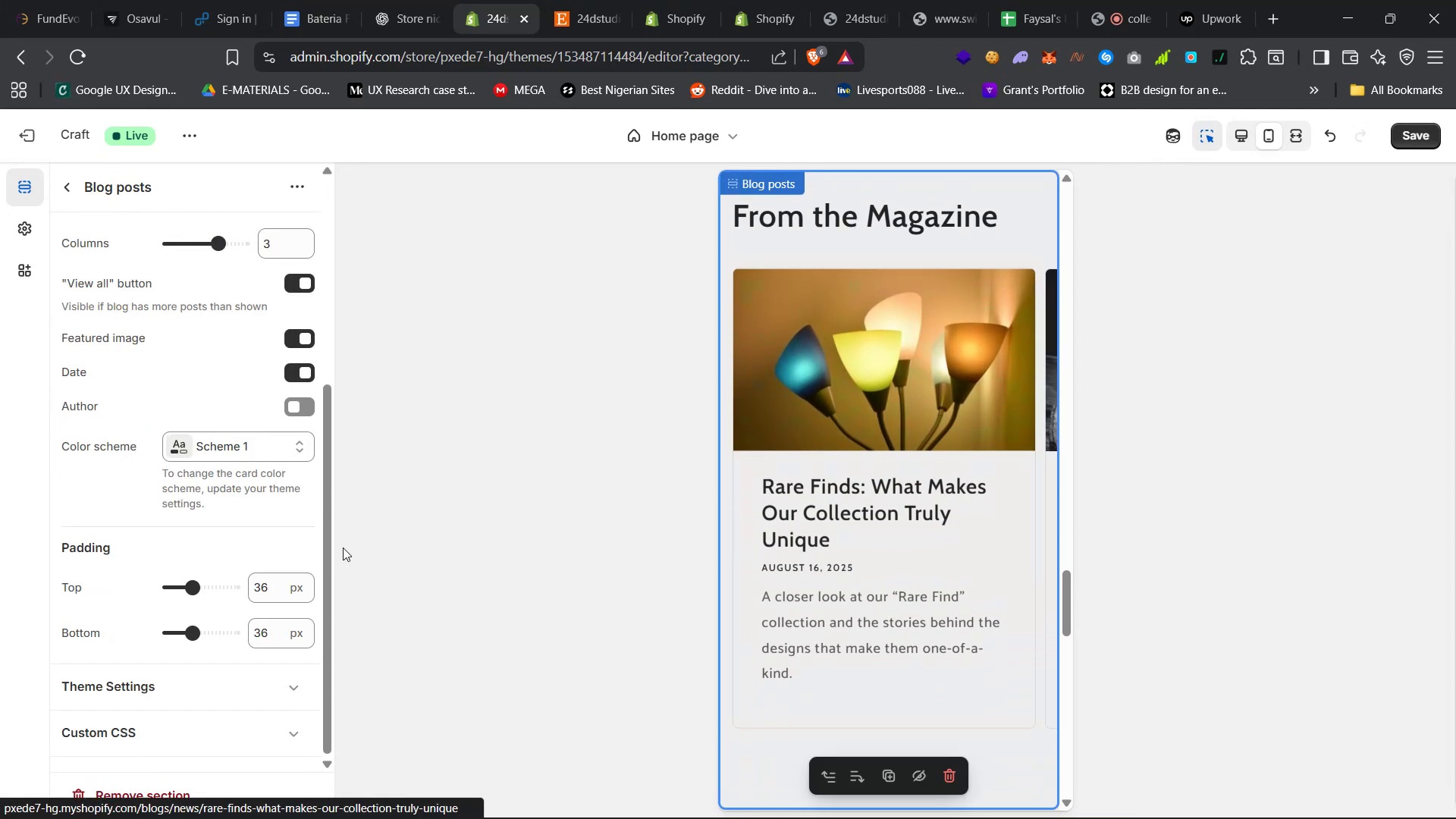 
scroll: coordinate [233, 567], scroll_direction: down, amount: 5.0
 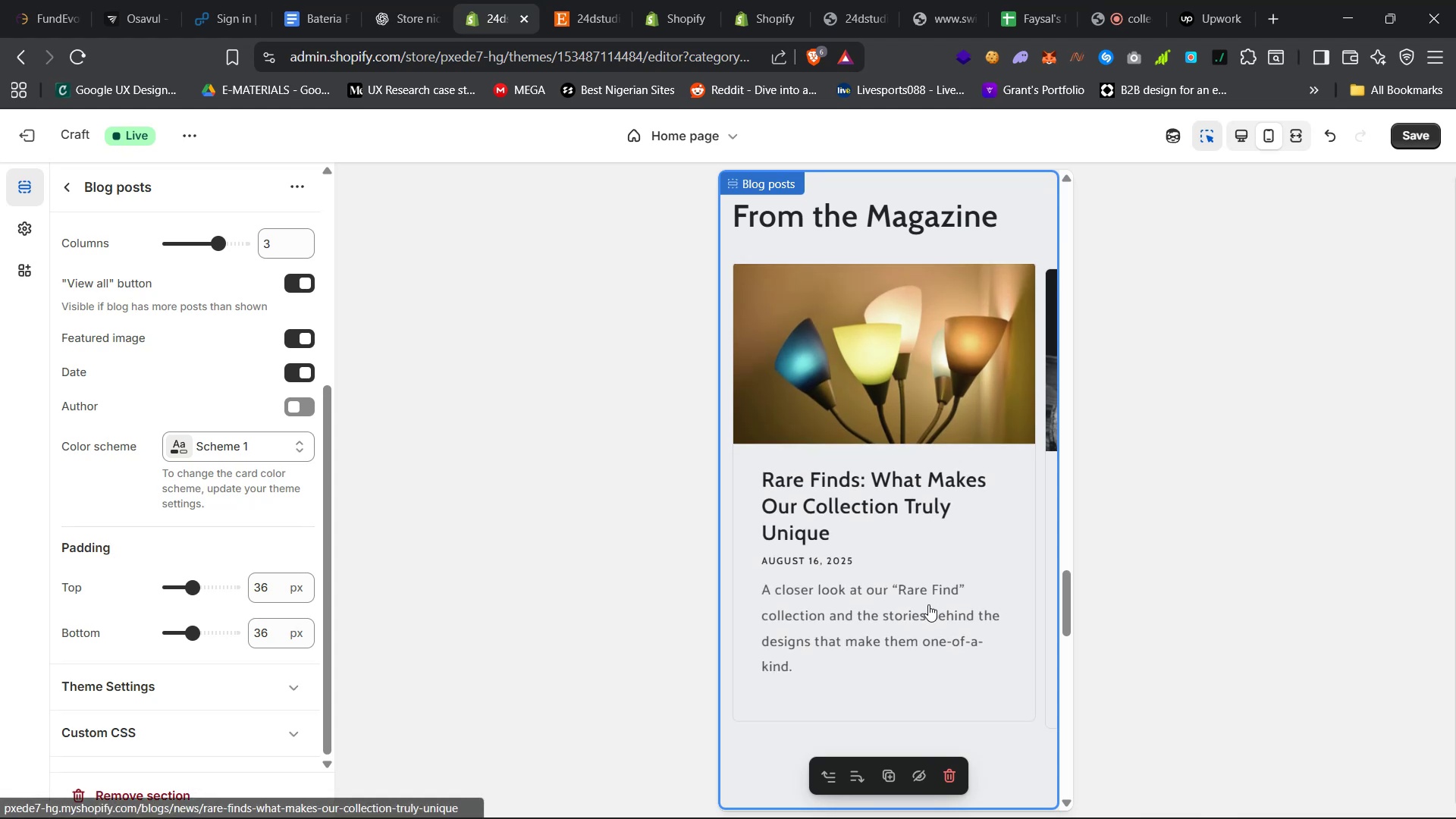 
left_click_drag(start_coordinate=[929, 604], to_coordinate=[833, 596])
 